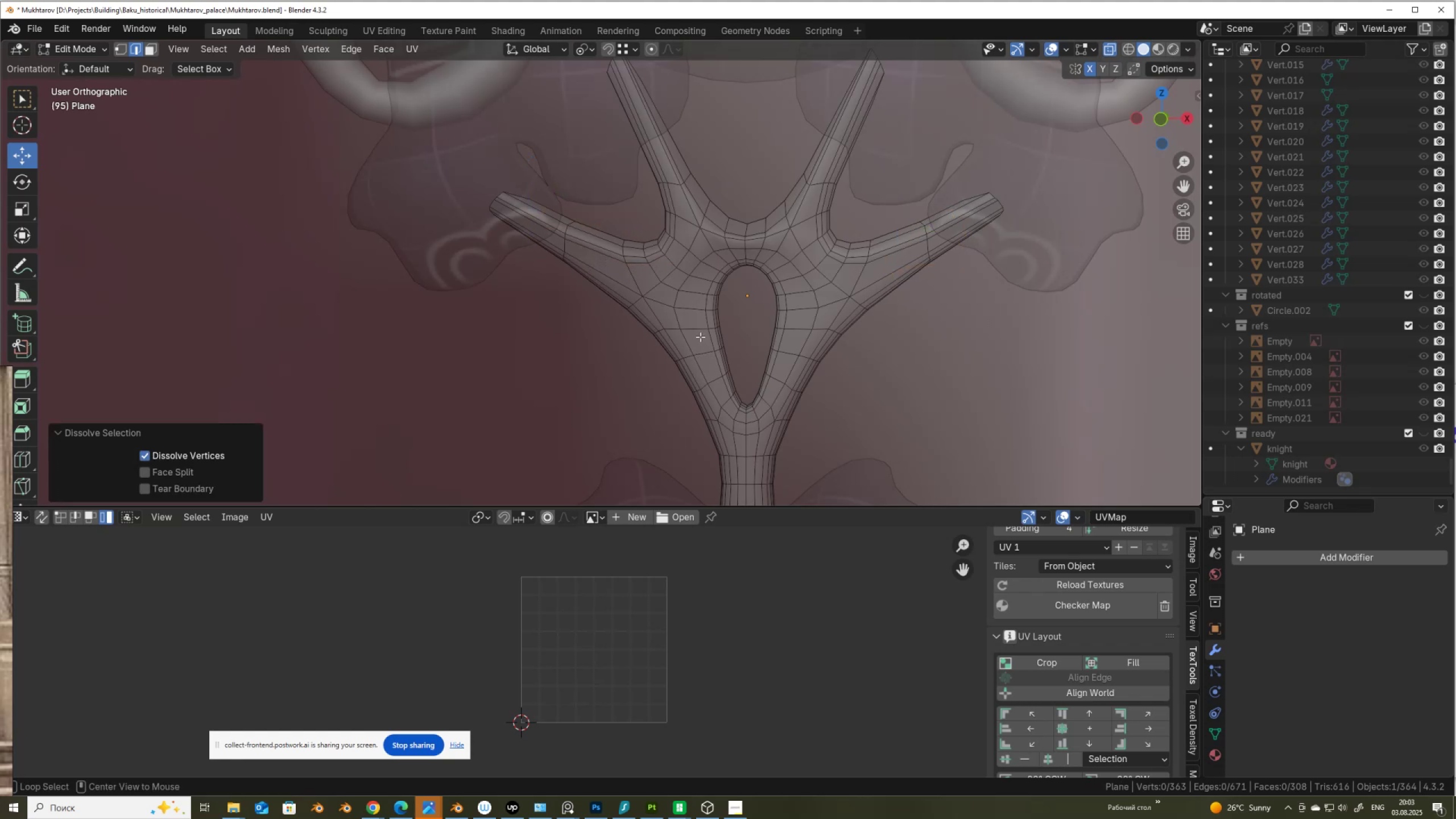 
hold_key(key=AltLeft, duration=0.58)
 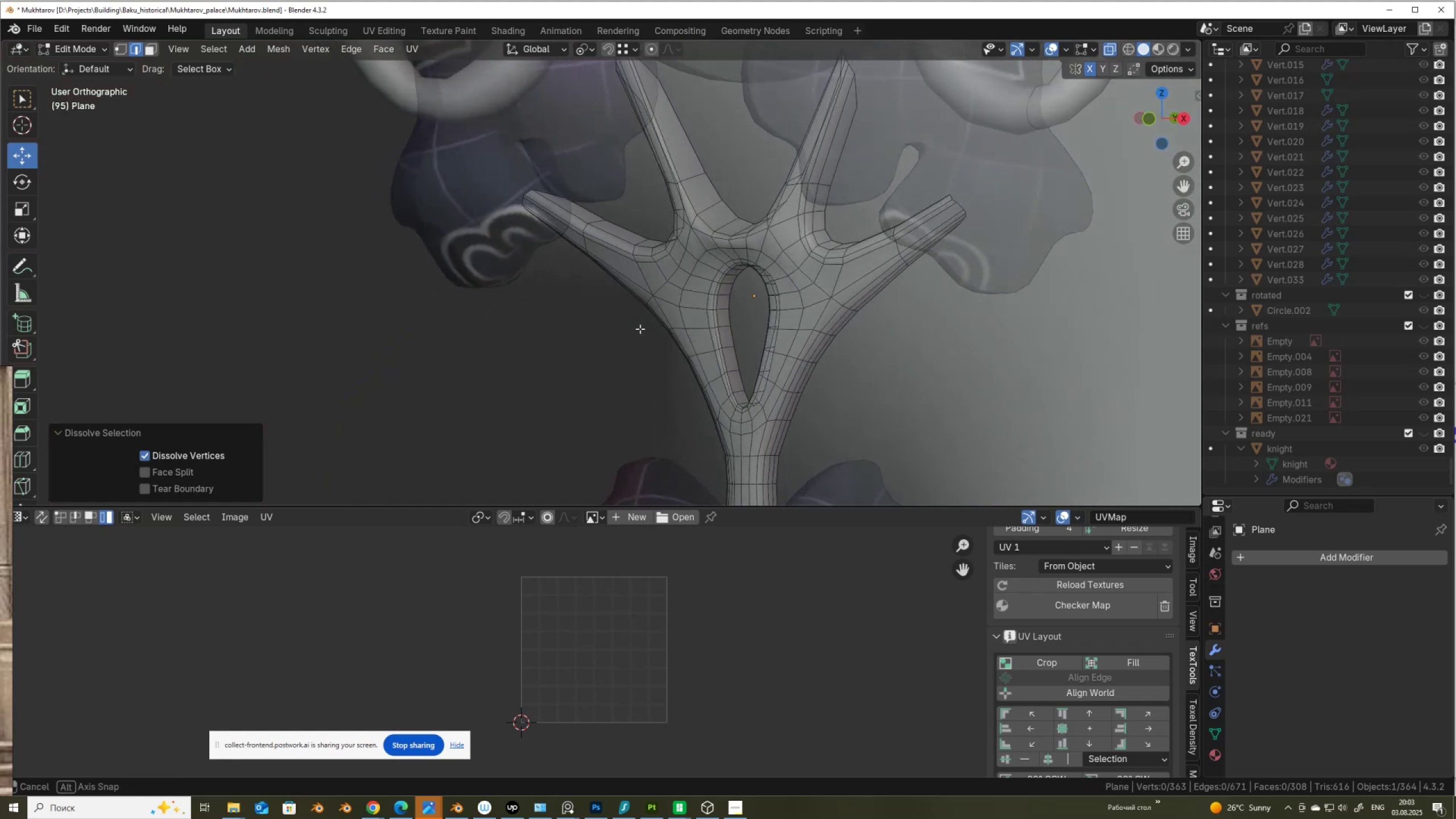 
scroll: coordinate [686, 324], scroll_direction: up, amount: 2.0
 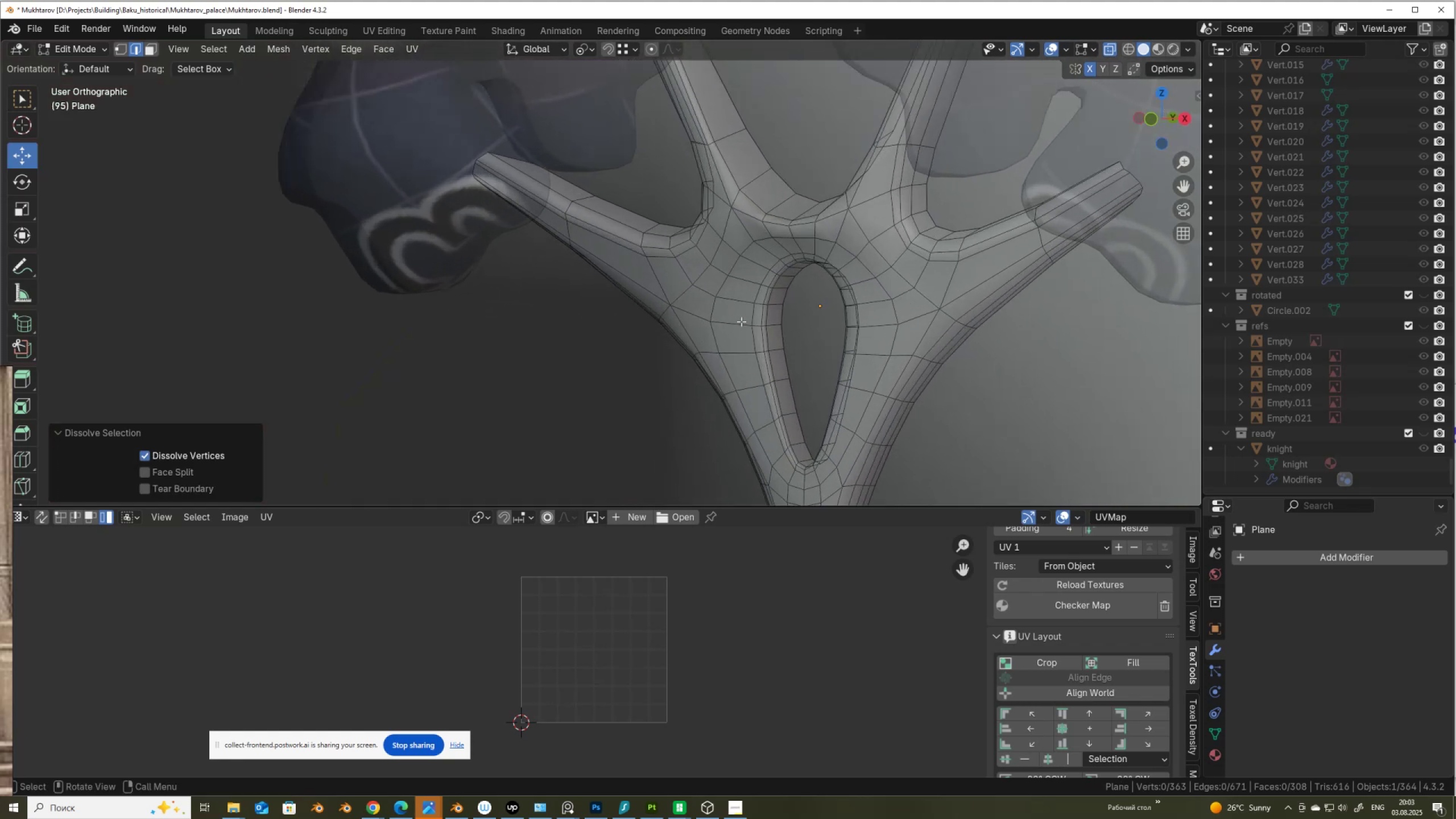 
hold_key(key=AltLeft, duration=0.54)
left_click([759, 313])
 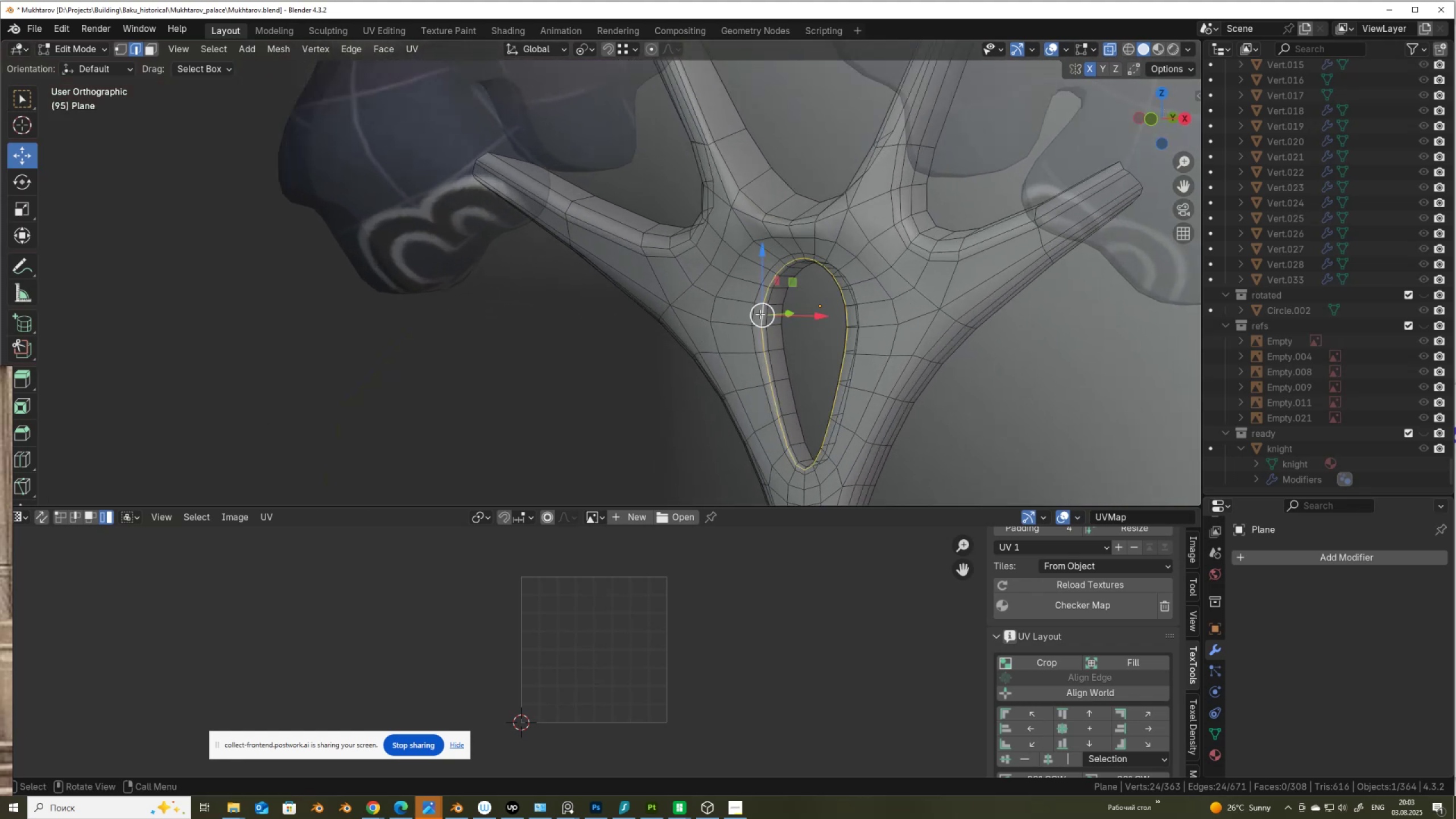 
key(Control+ControlLeft)
 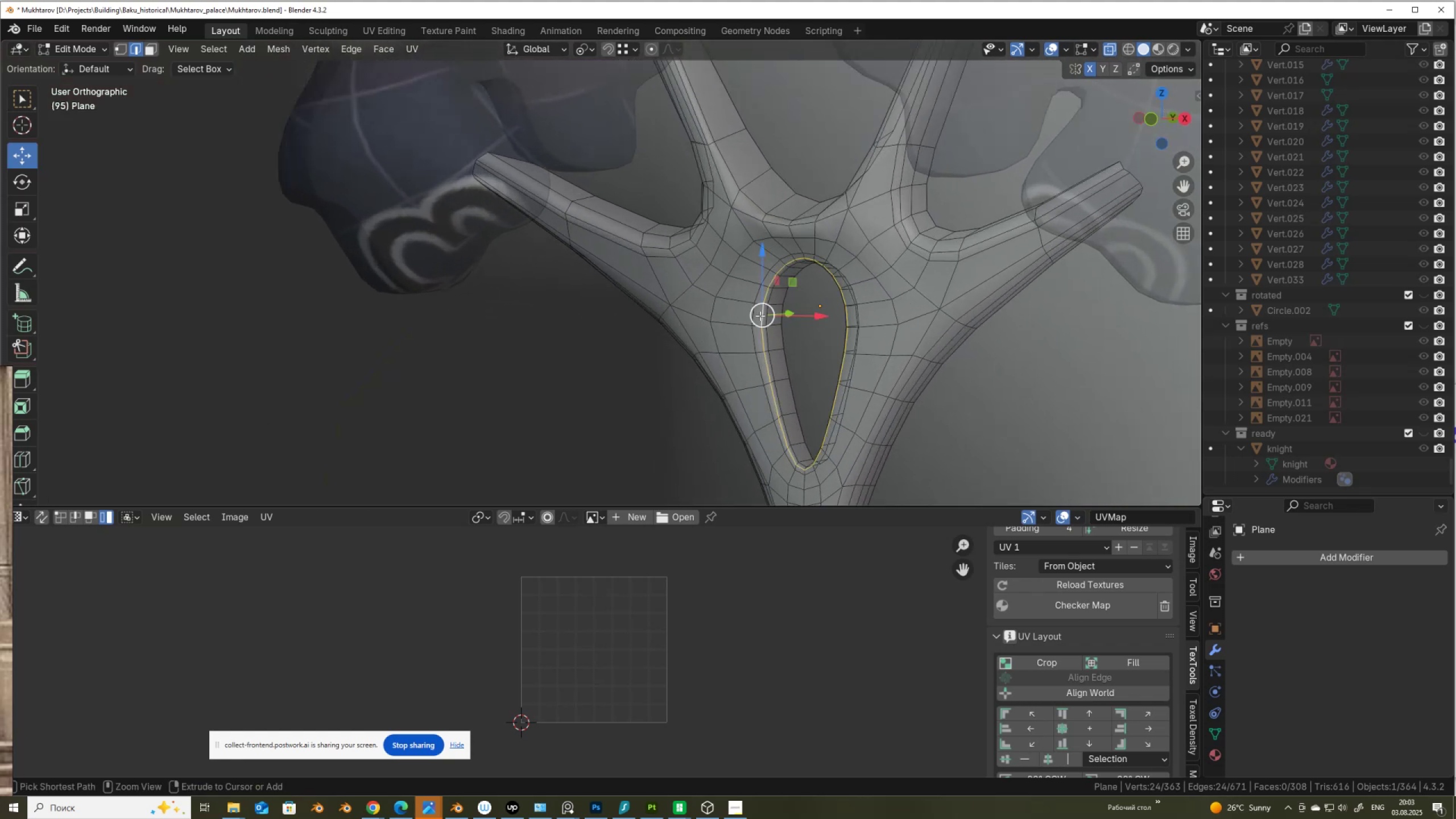 
key(Control+X)
 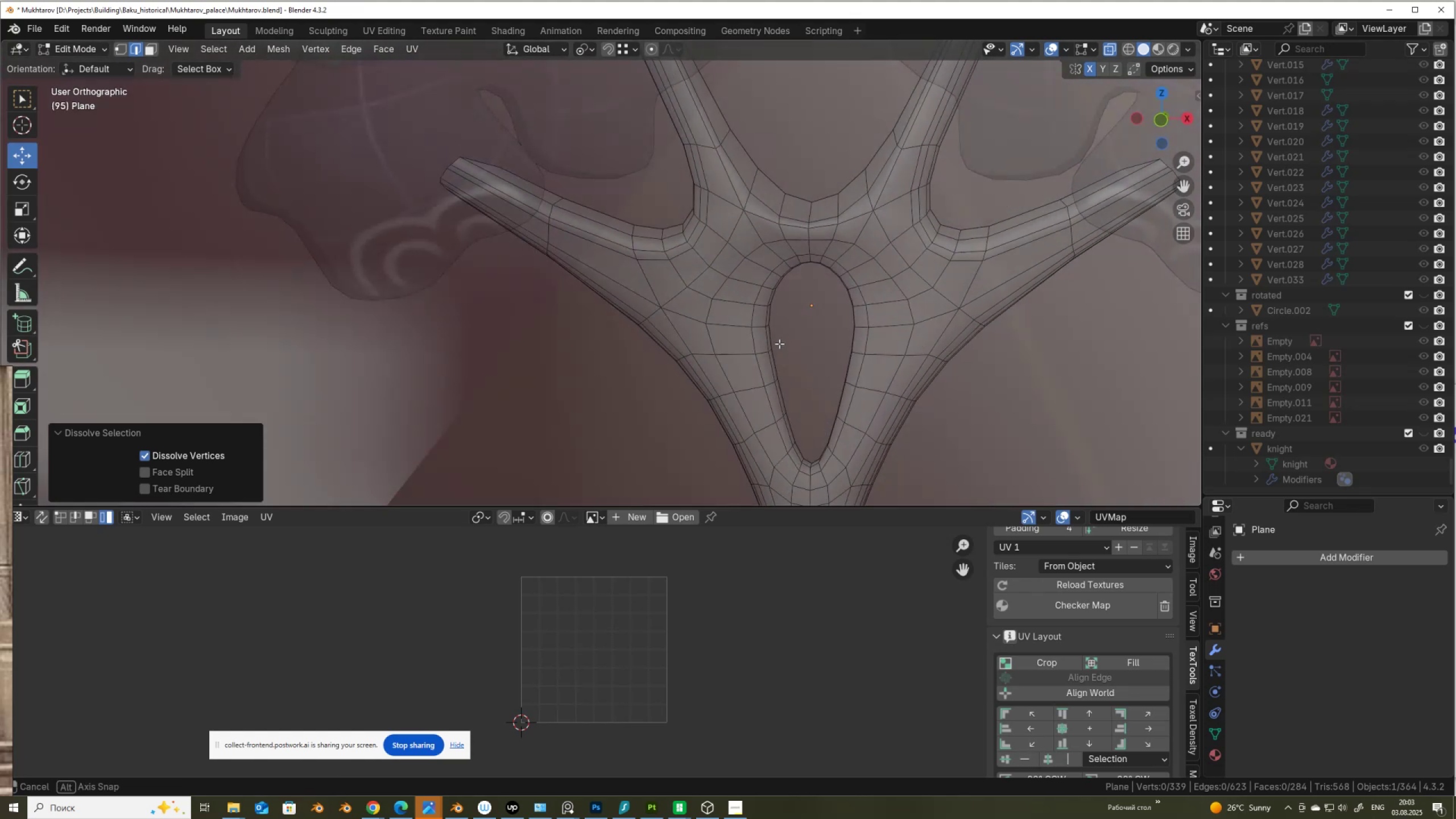 
scroll: coordinate [762, 287], scroll_direction: down, amount: 4.0
 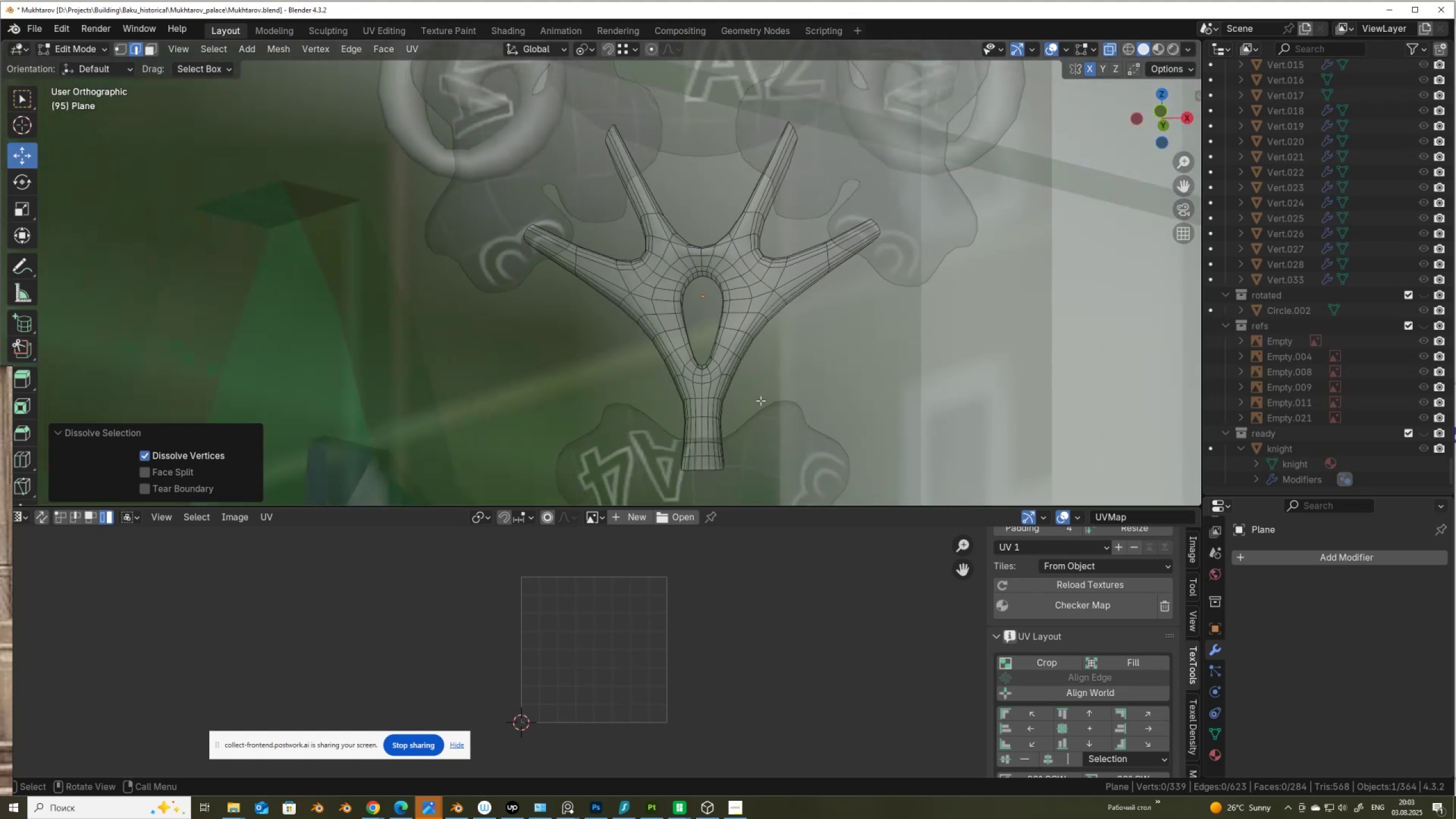 
hold_key(key=AltLeft, duration=1.41)
left_click([709, 456])
 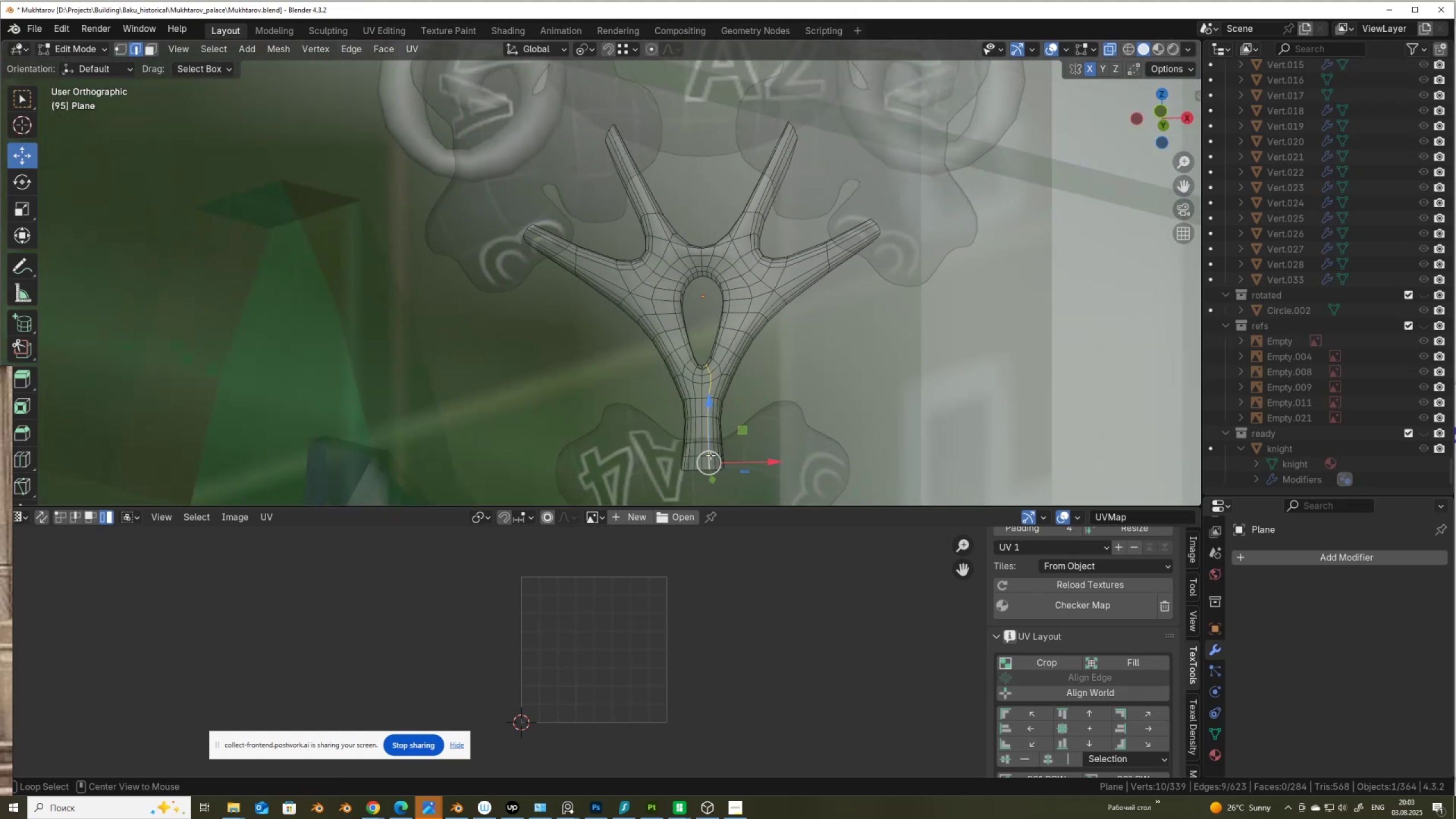 
hold_key(key=AltLeft, duration=0.5)
left_click([706, 454])
 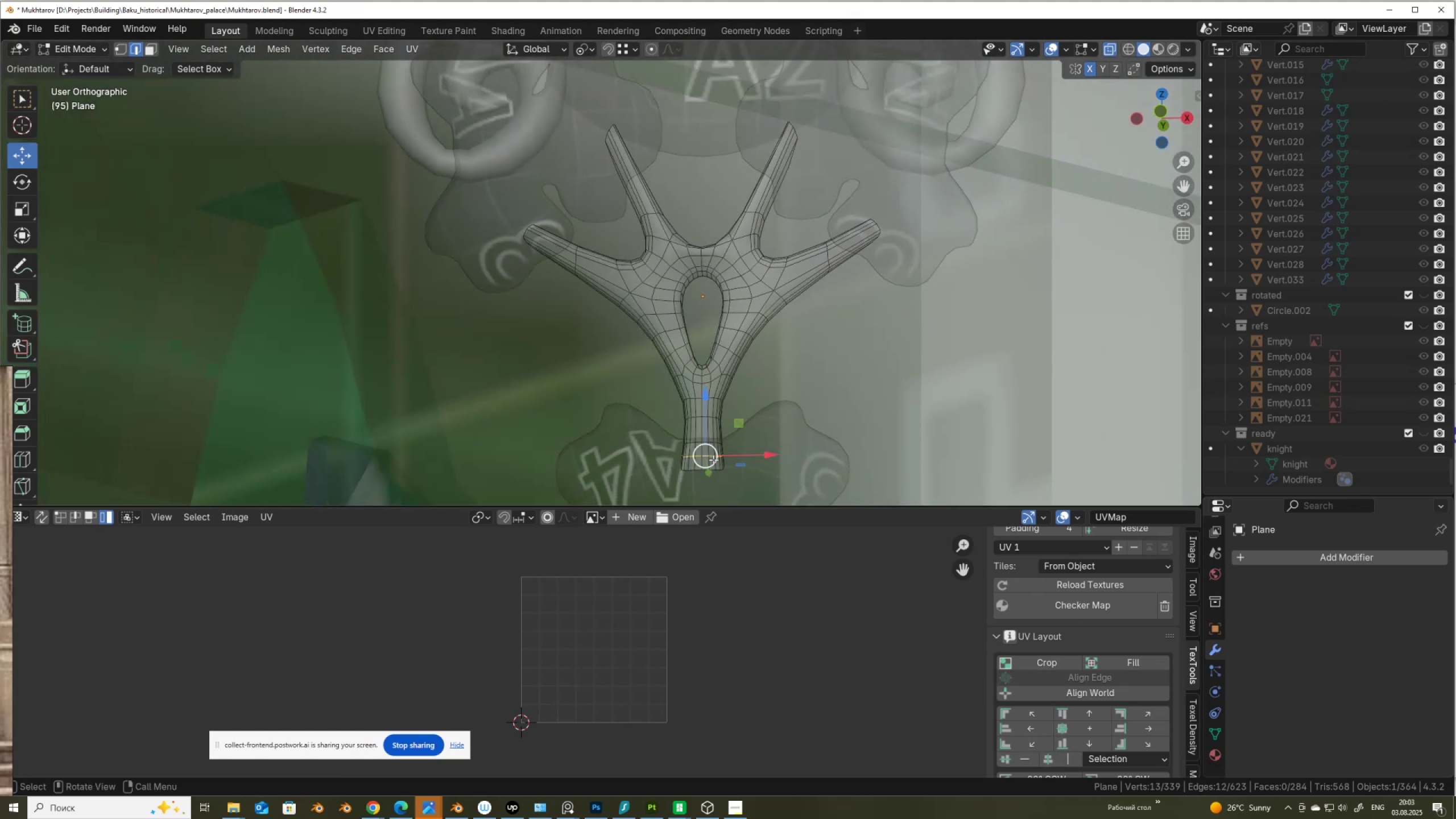 
key(Control+ControlLeft)
 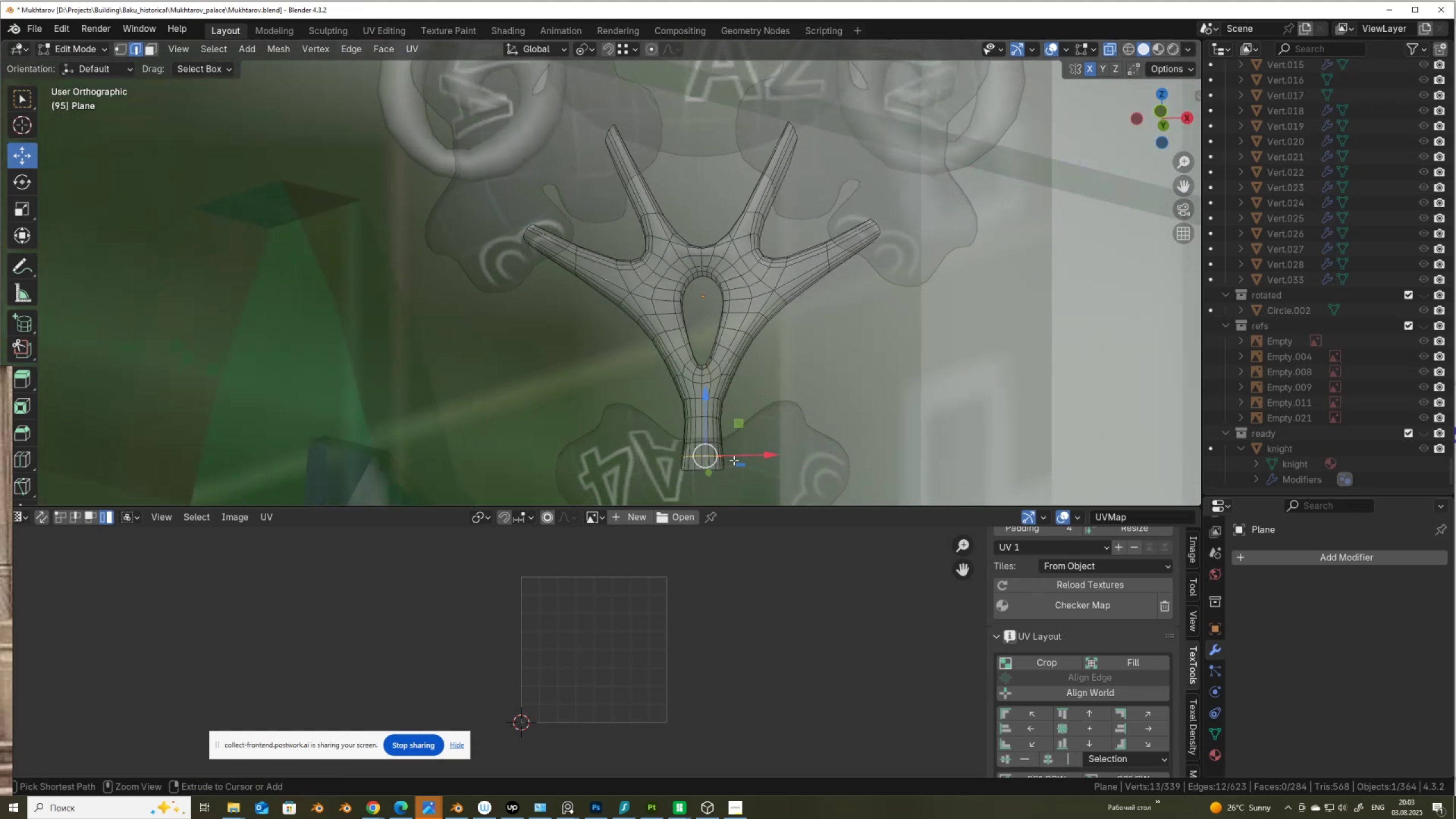 
key(X)
 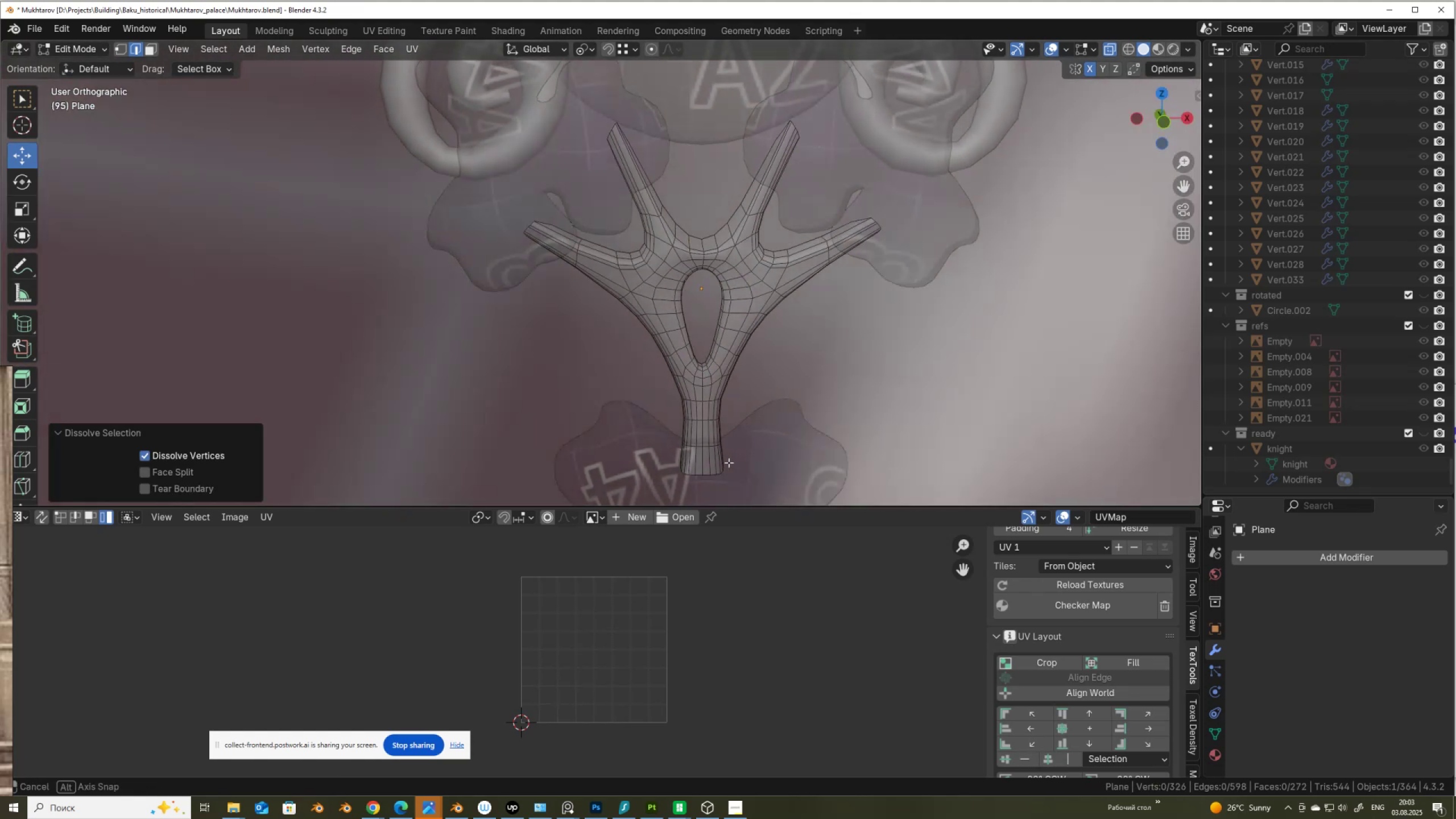 
hold_key(key=ShiftLeft, duration=0.44)
 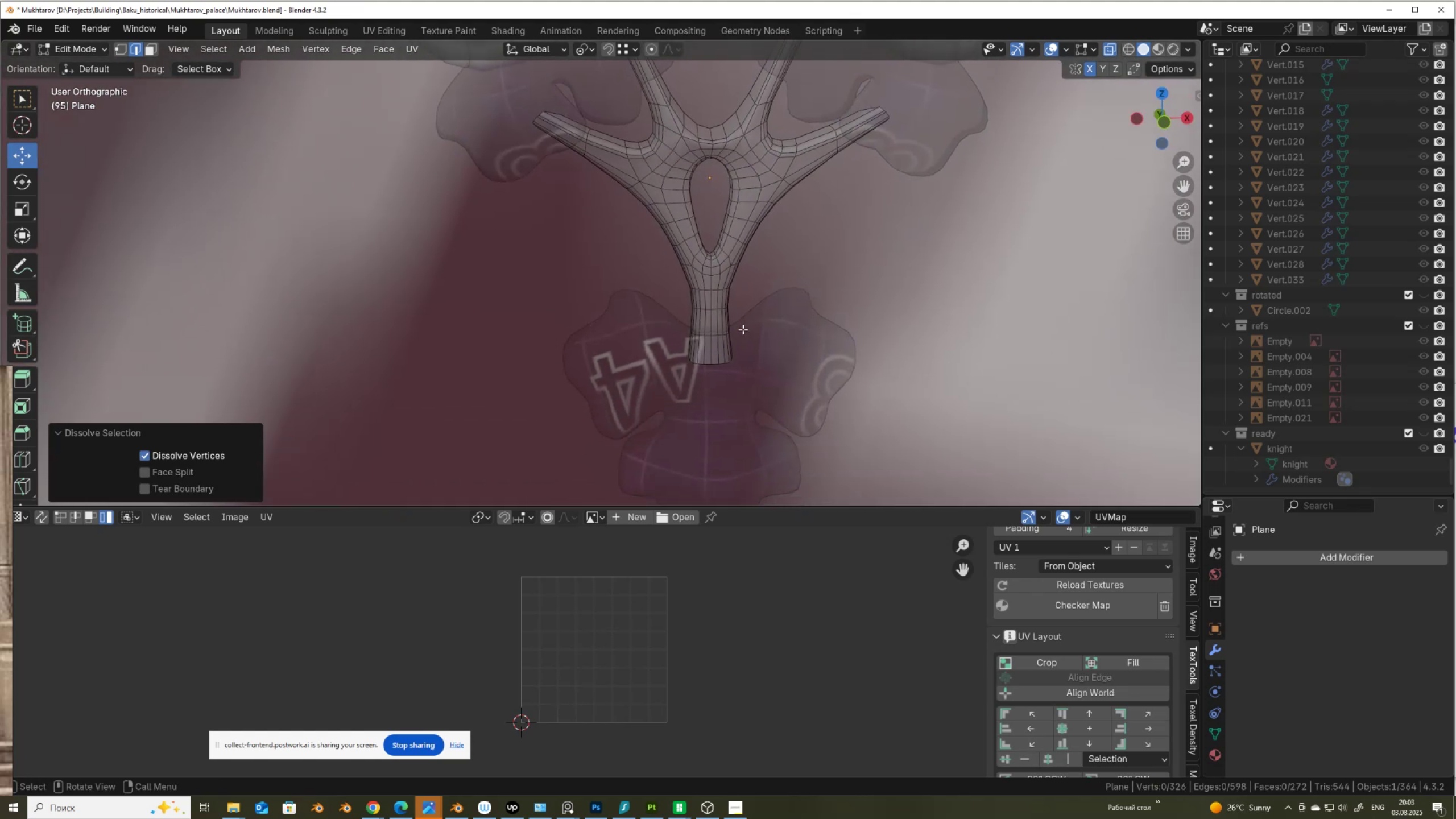 
scroll: coordinate [738, 354], scroll_direction: up, amount: 1.0
 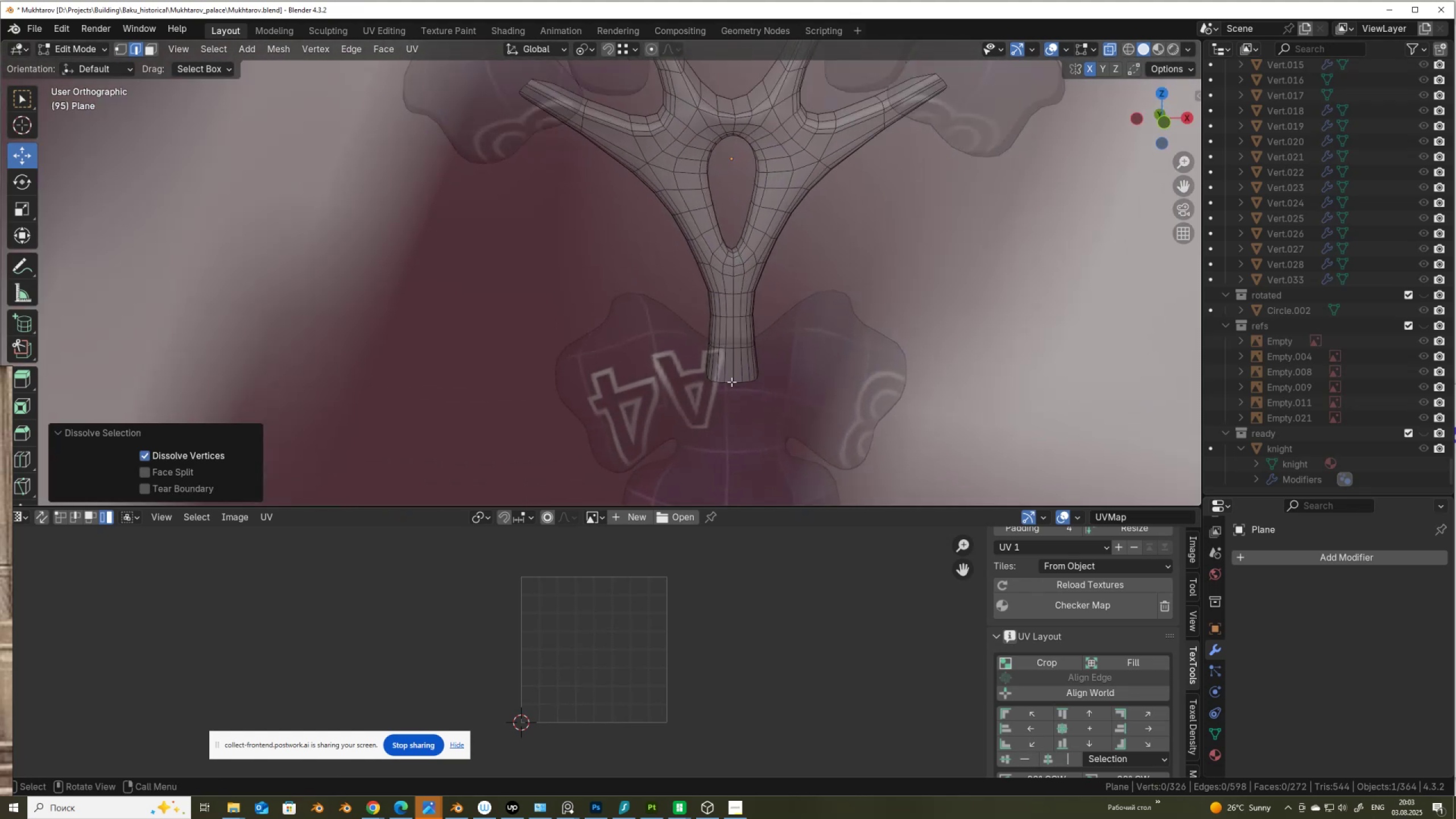 
hold_key(key=AltLeft, duration=0.3)
left_click([731, 382])
 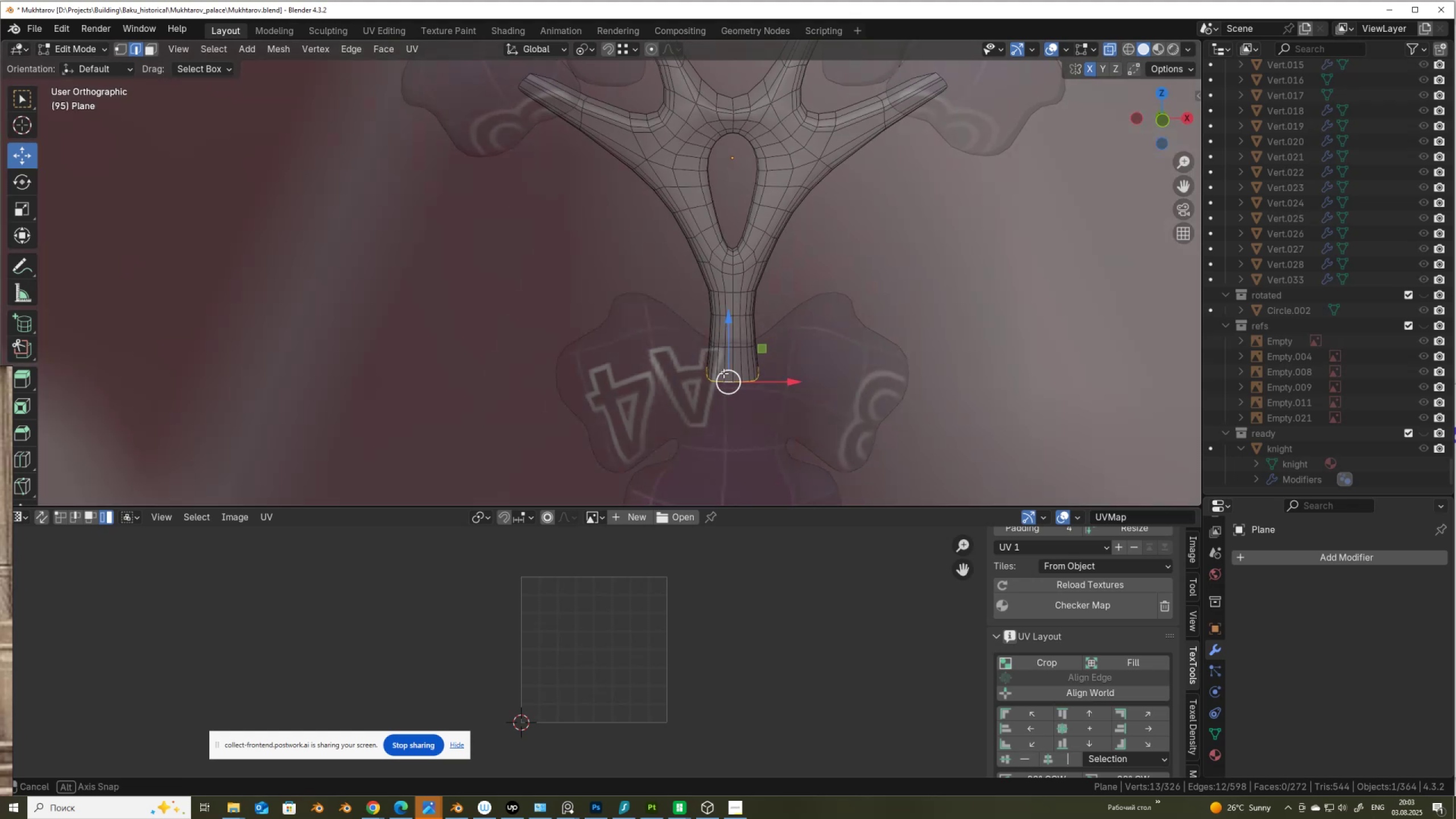 
key(Alt+AltLeft)
 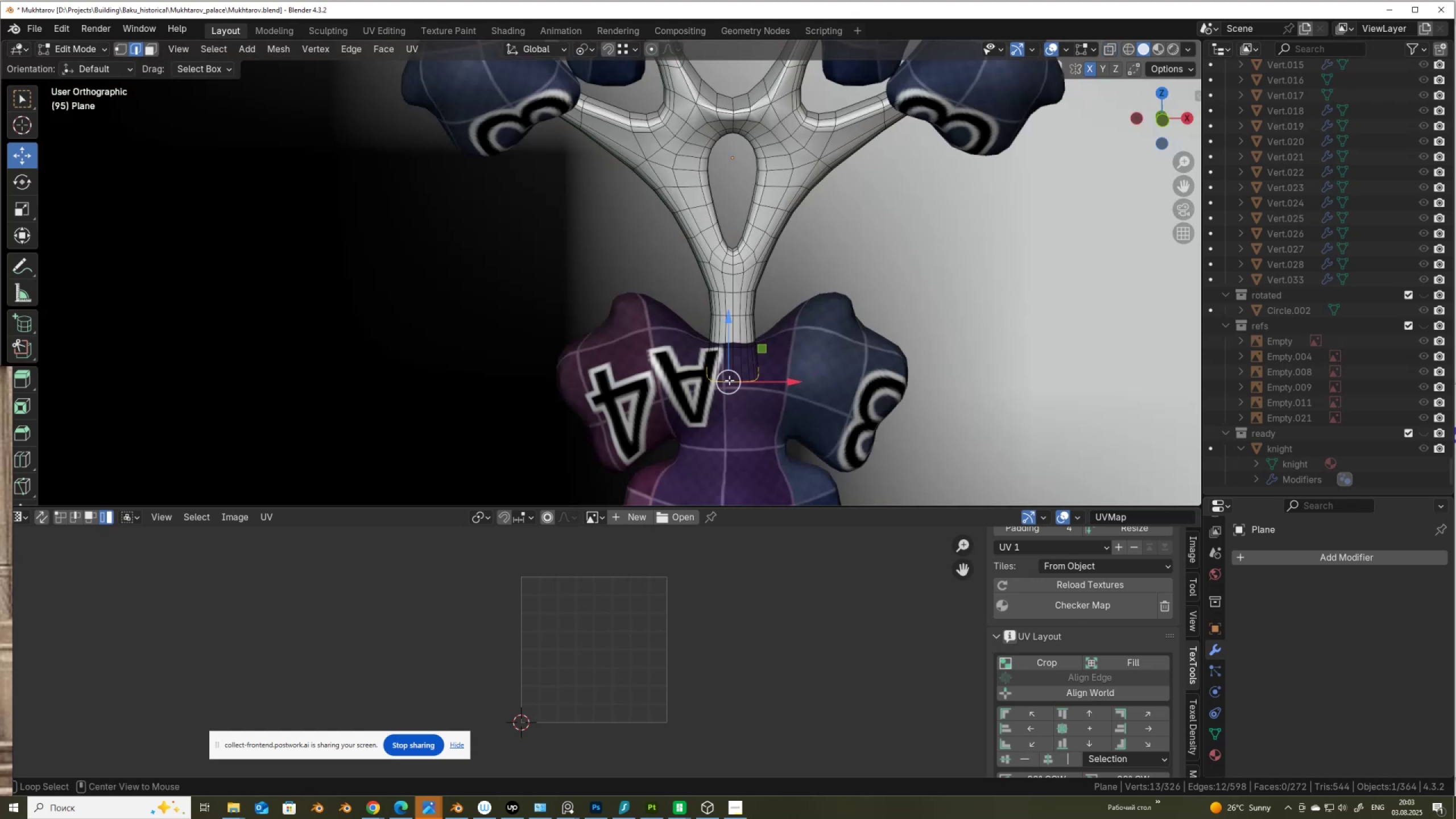 
key(Alt+Z)
 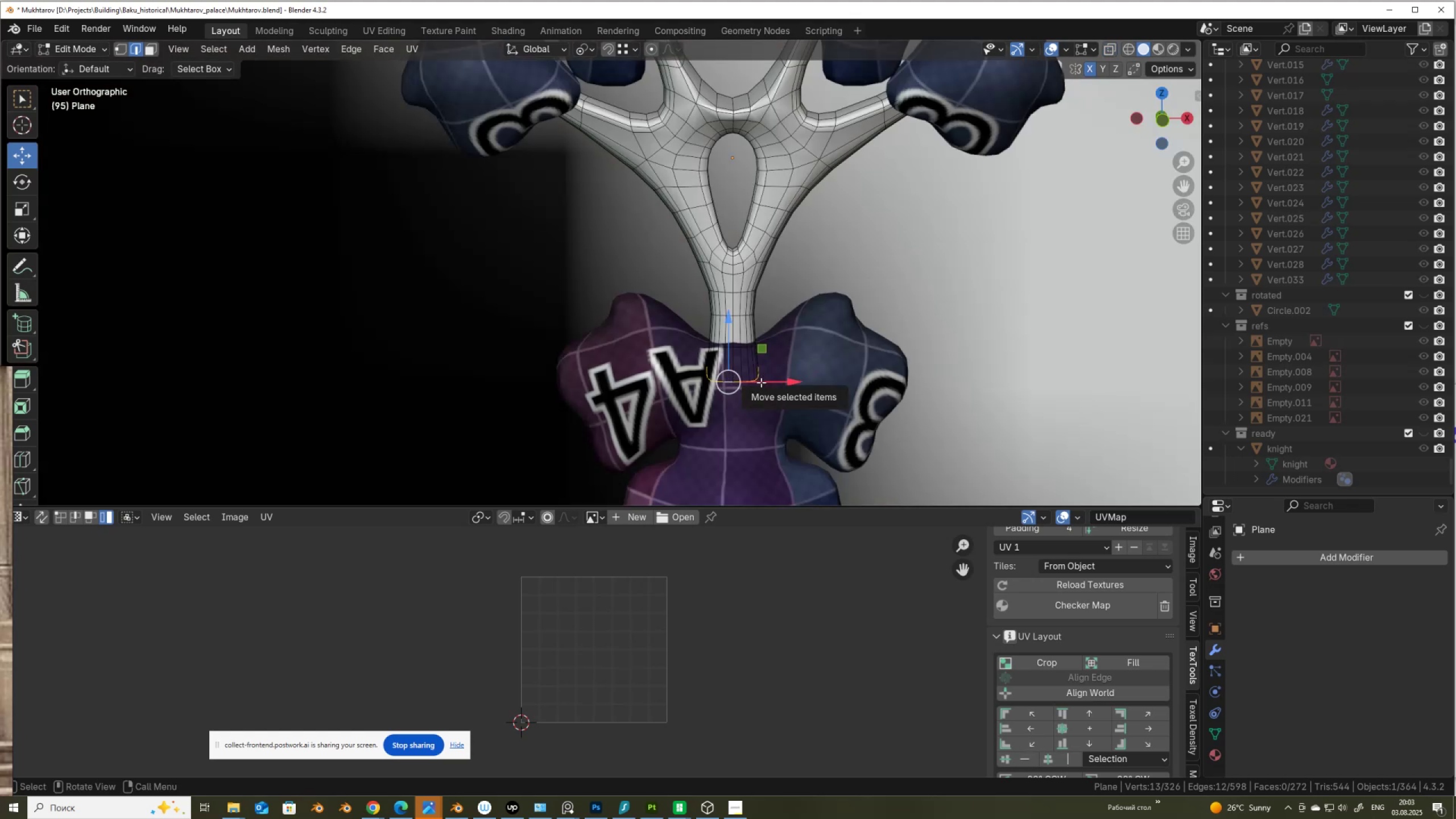 
key(X)
 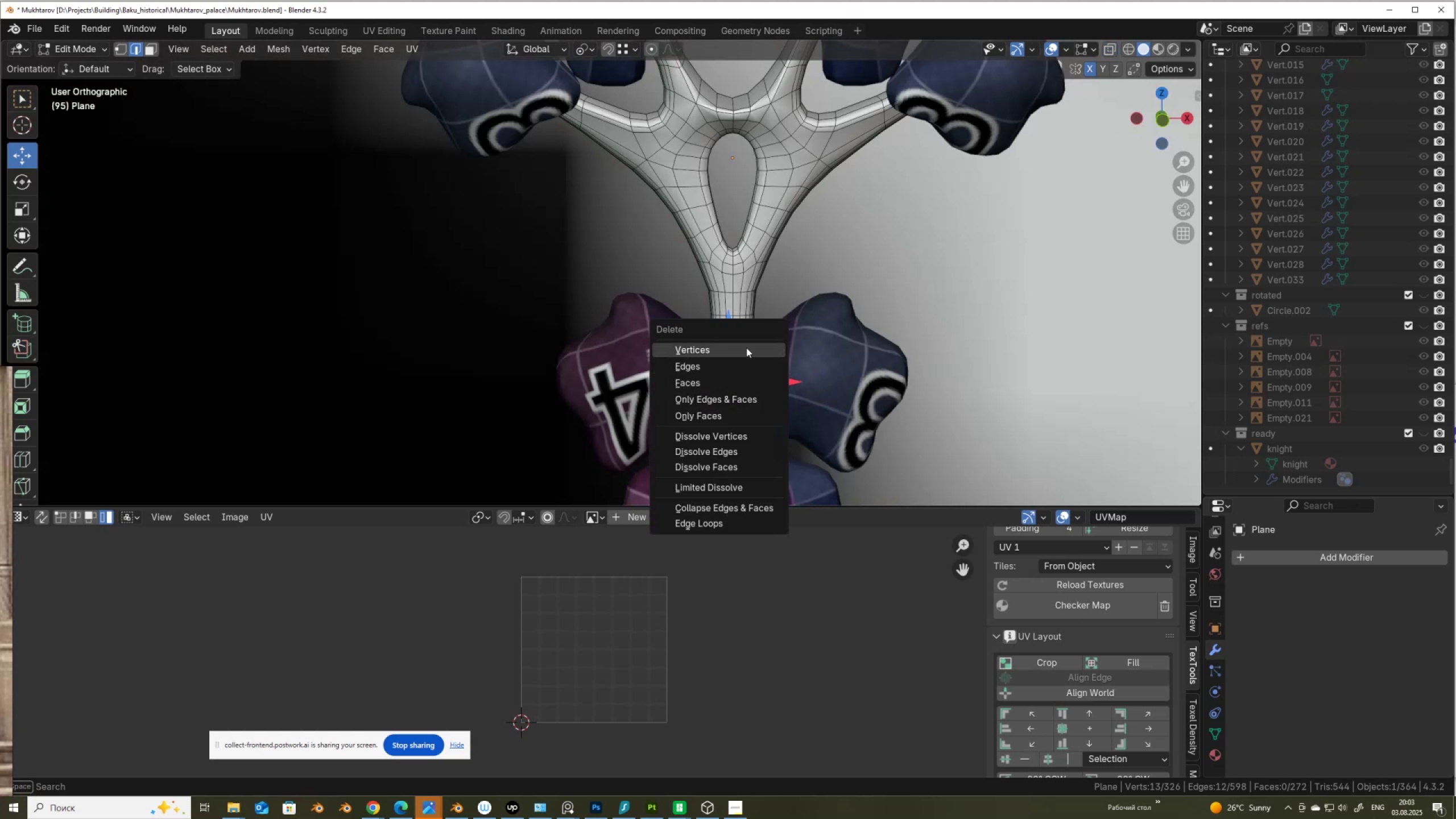 
left_click([746, 348])
 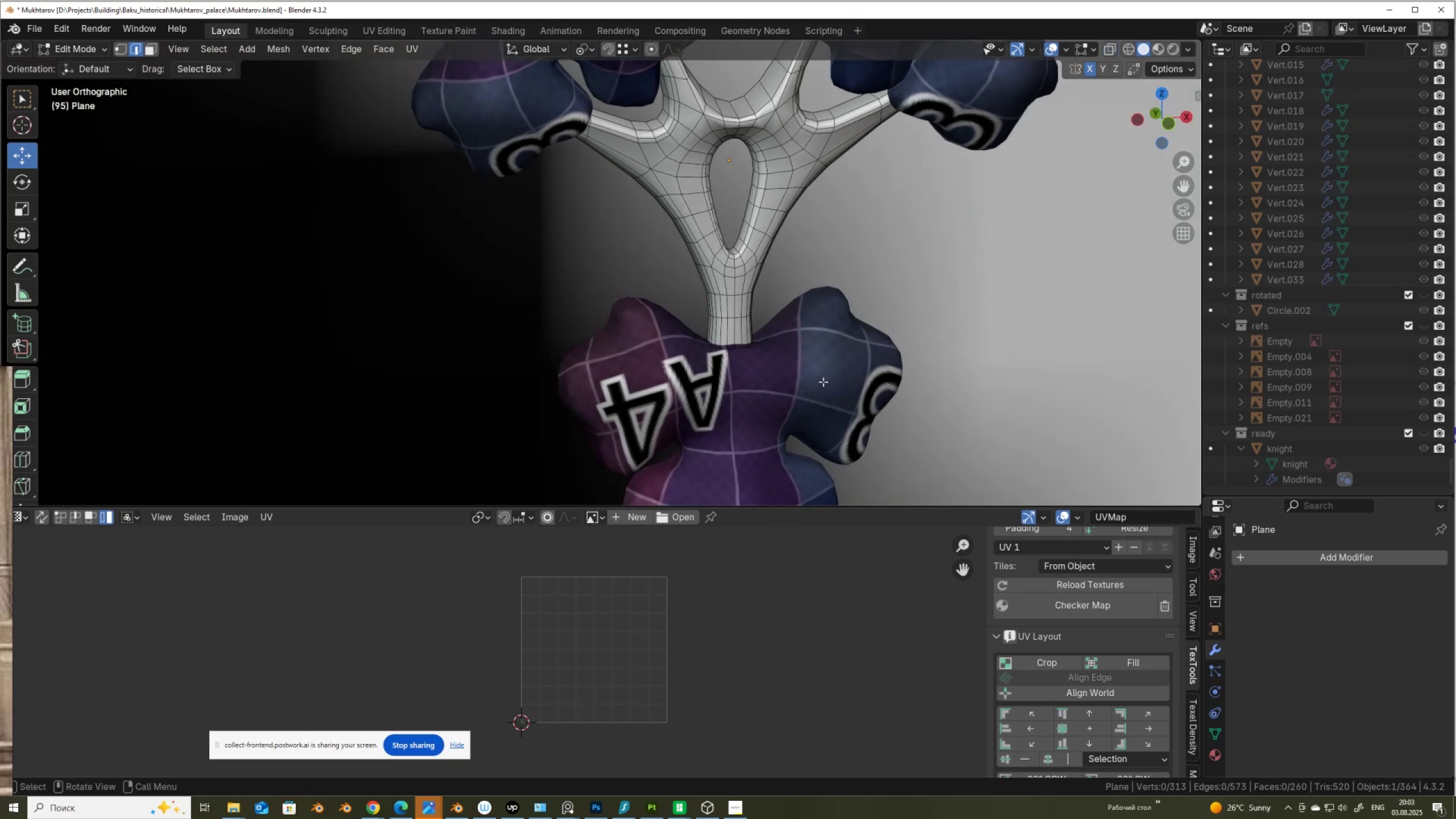 
type(au)
 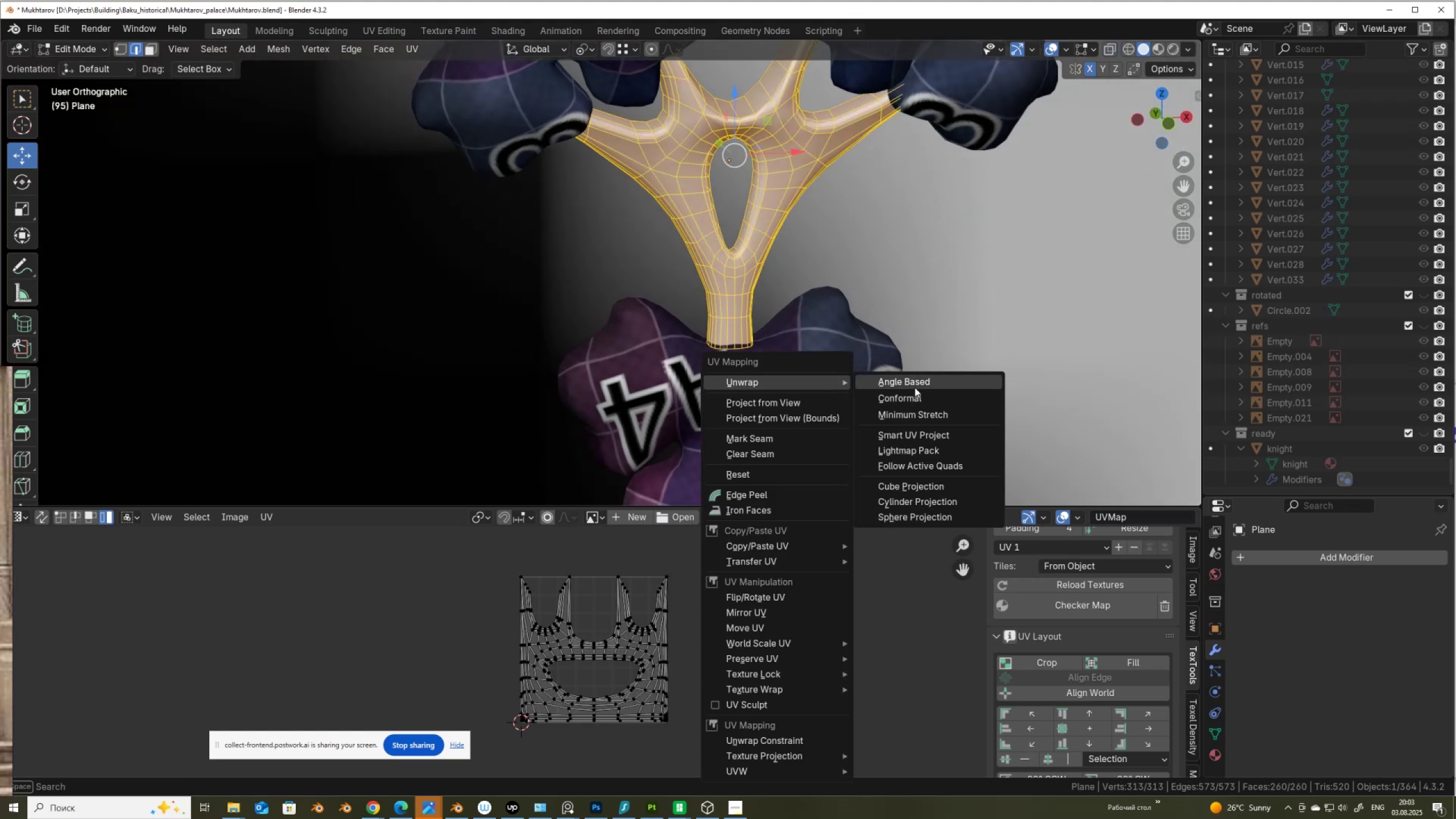 
left_click([917, 411])
 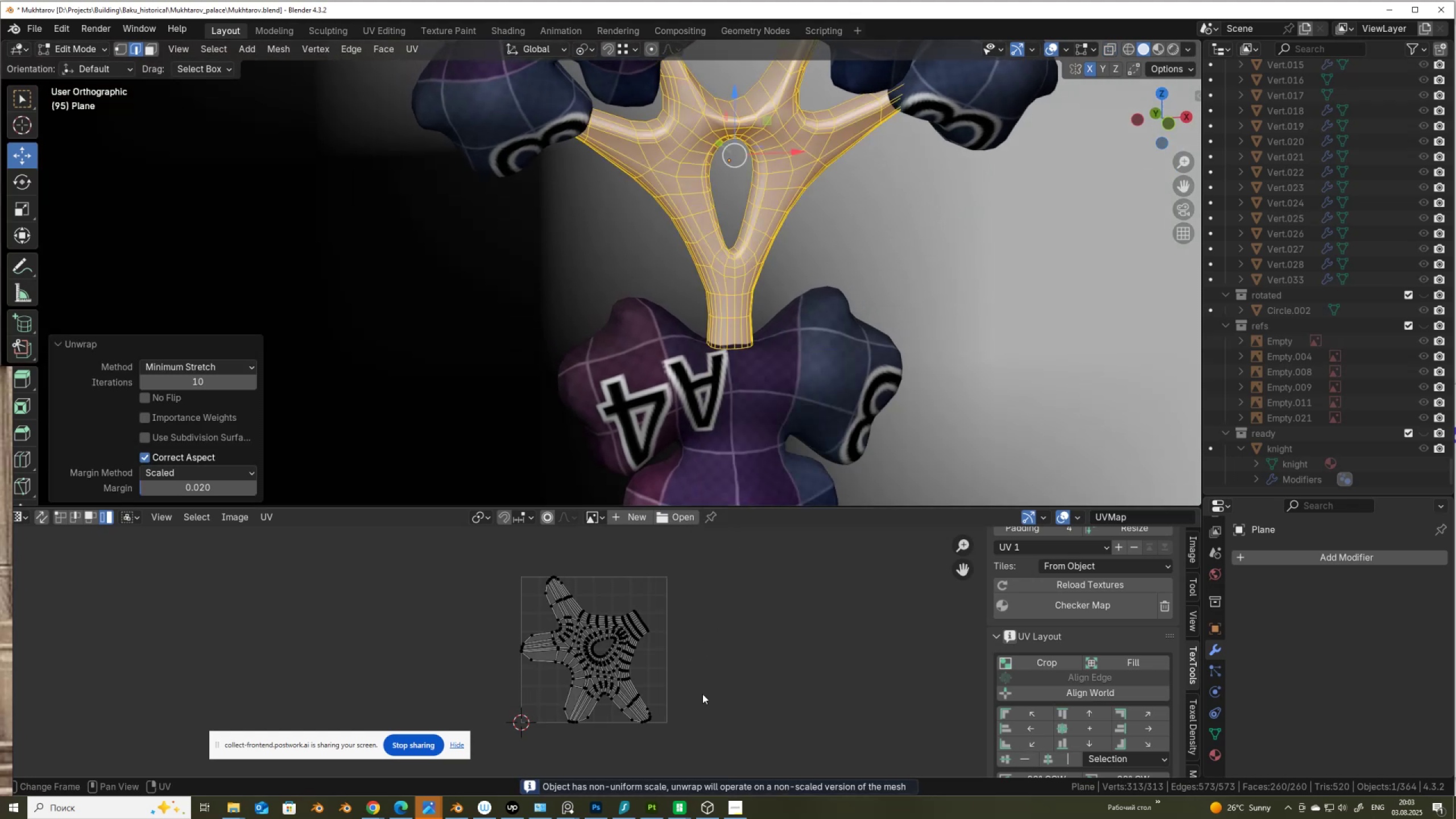 
type(sas)
 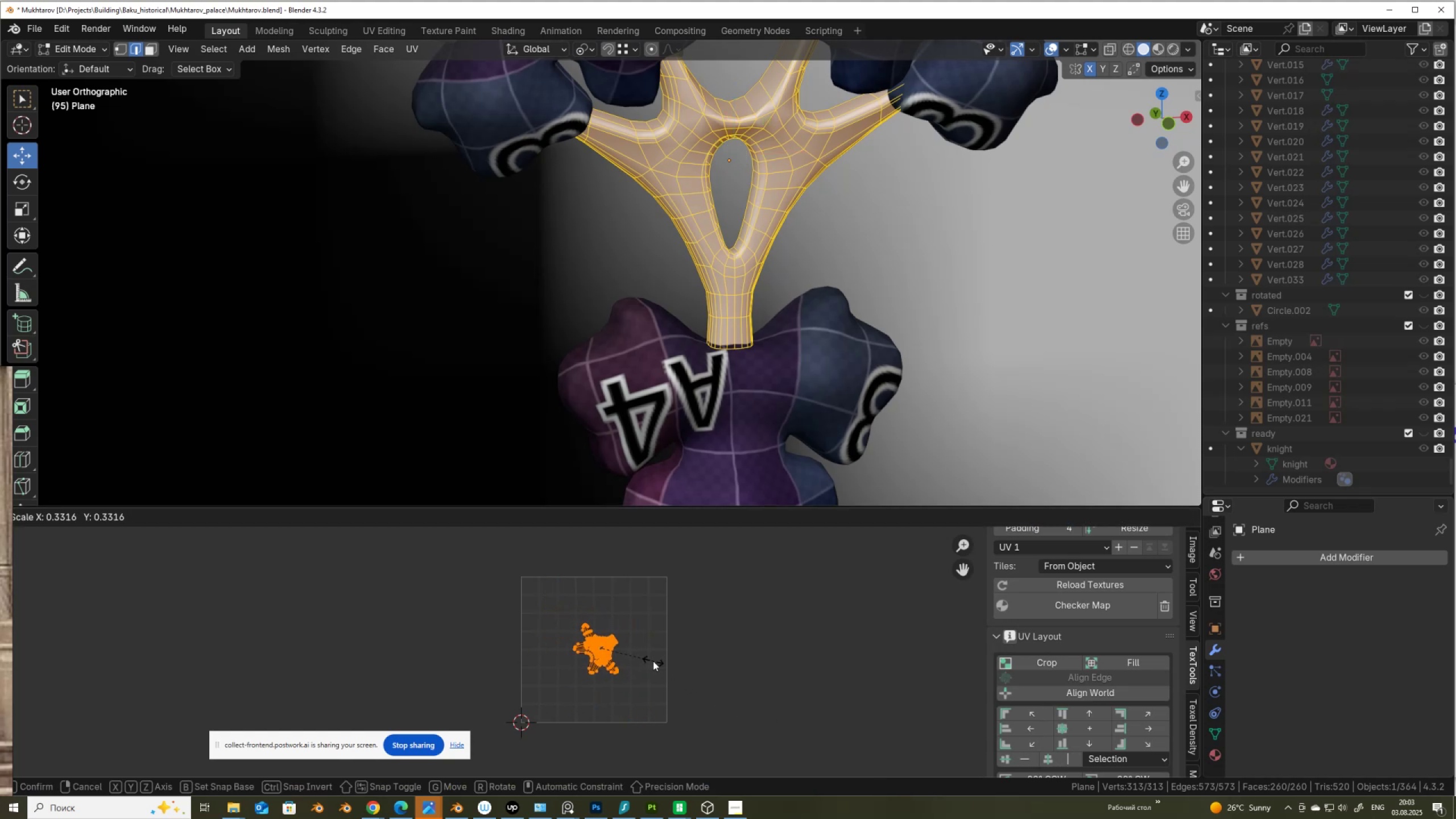 
left_click([653, 661])
 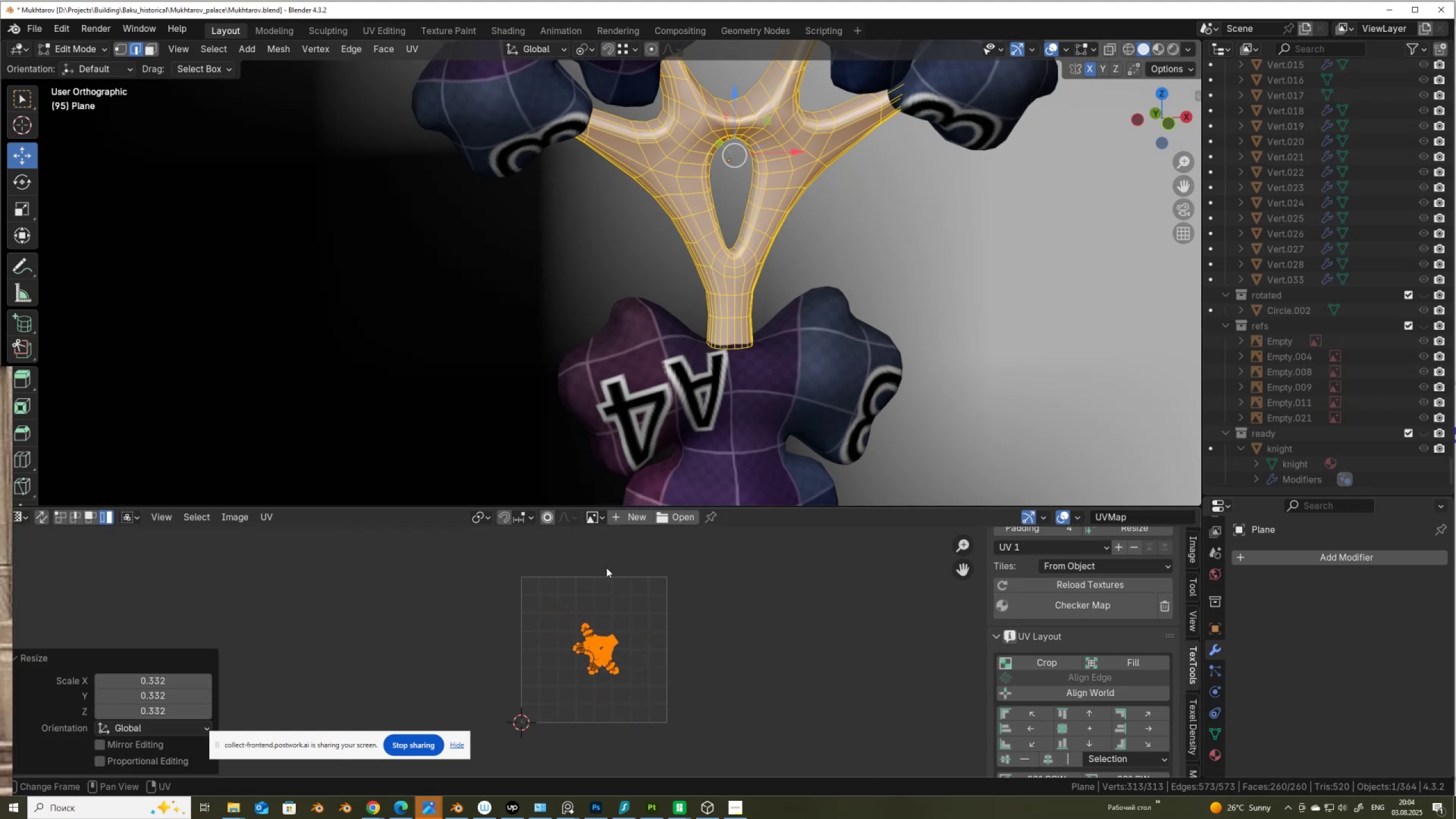 
key(R)
 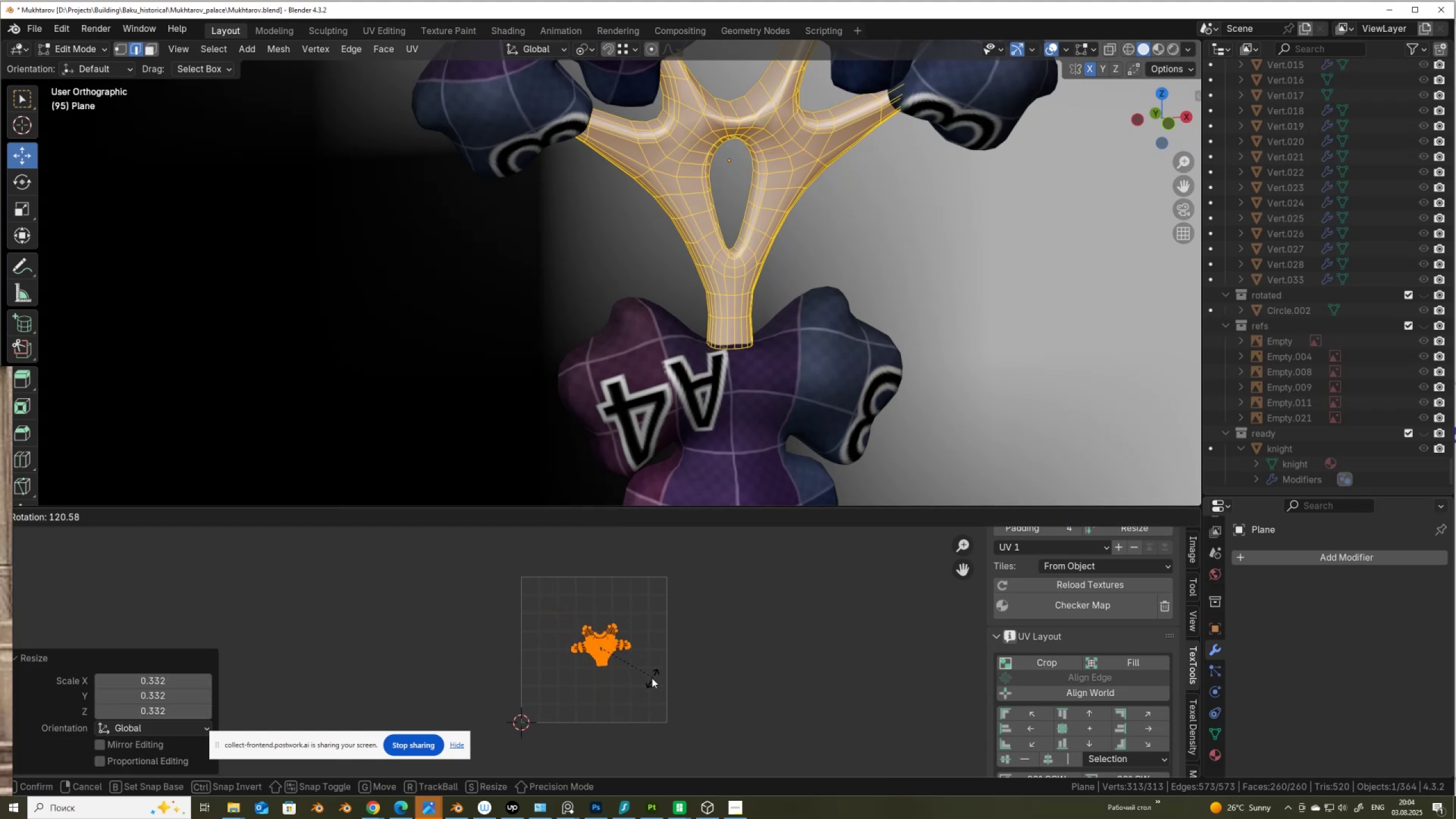 
hold_key(key=ControlLeft, duration=1.18)
left_click([648, 680])
 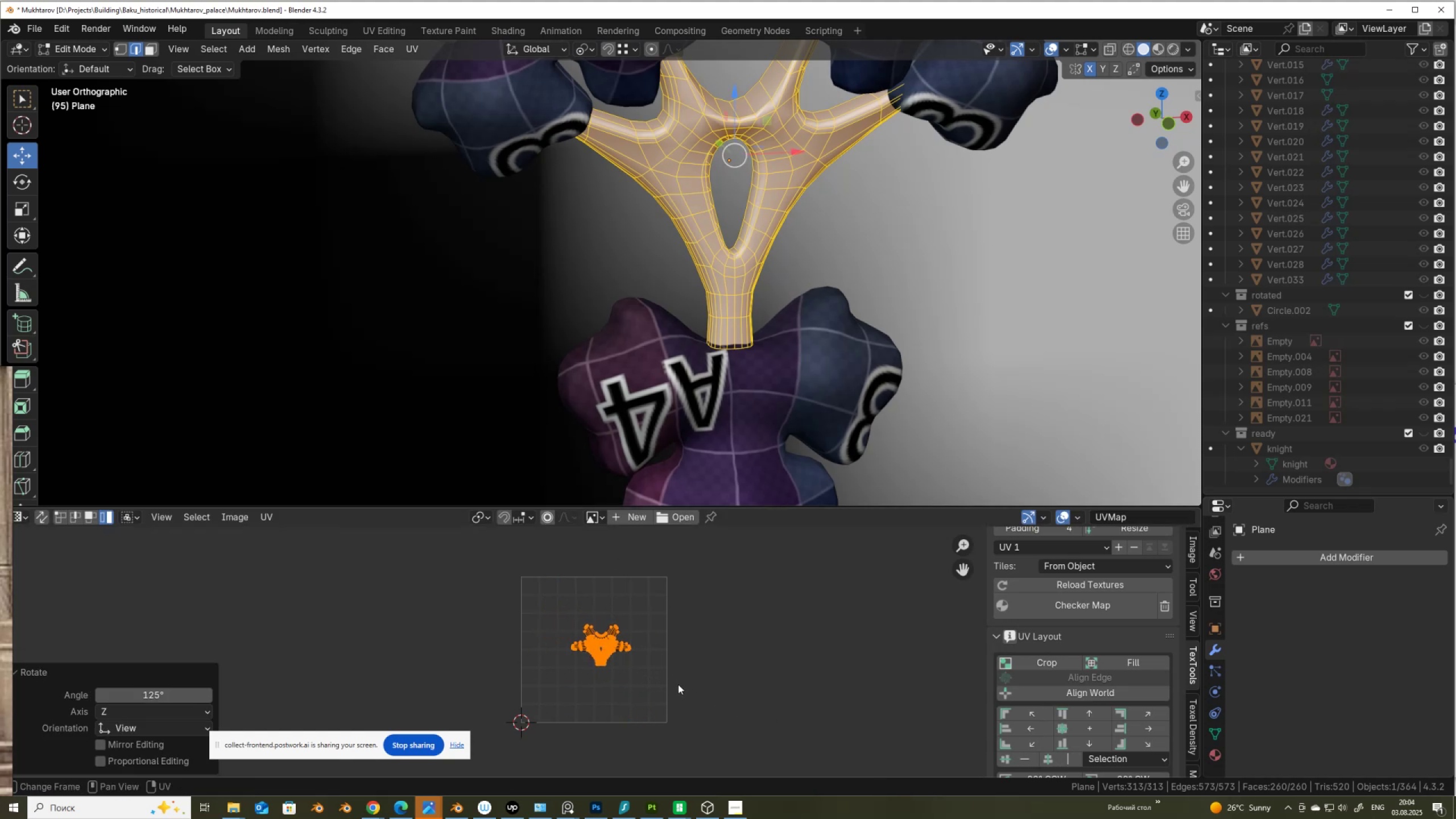 
key(G)
 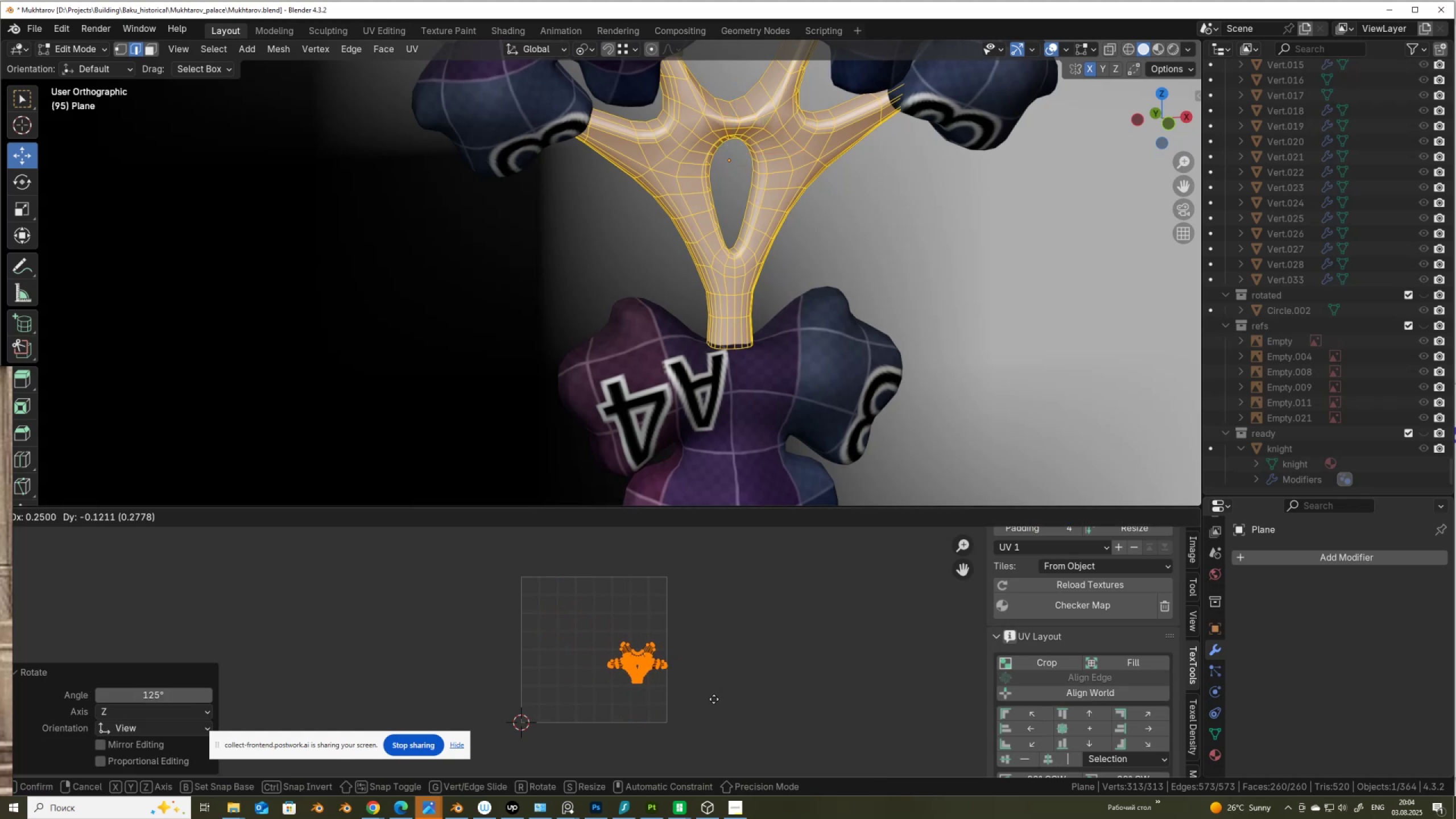 
left_click([714, 699])
 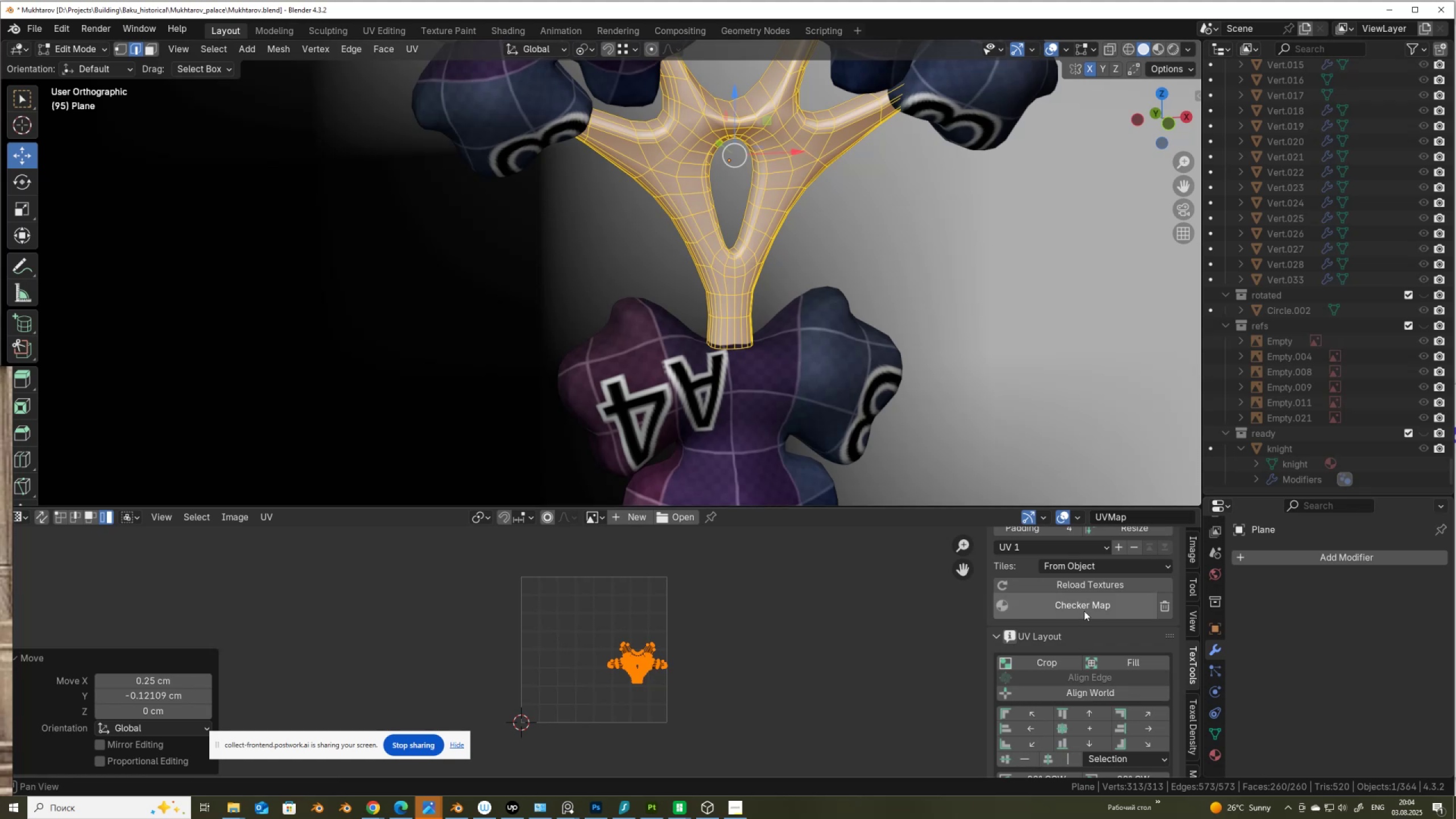 
double_click([1086, 606])
 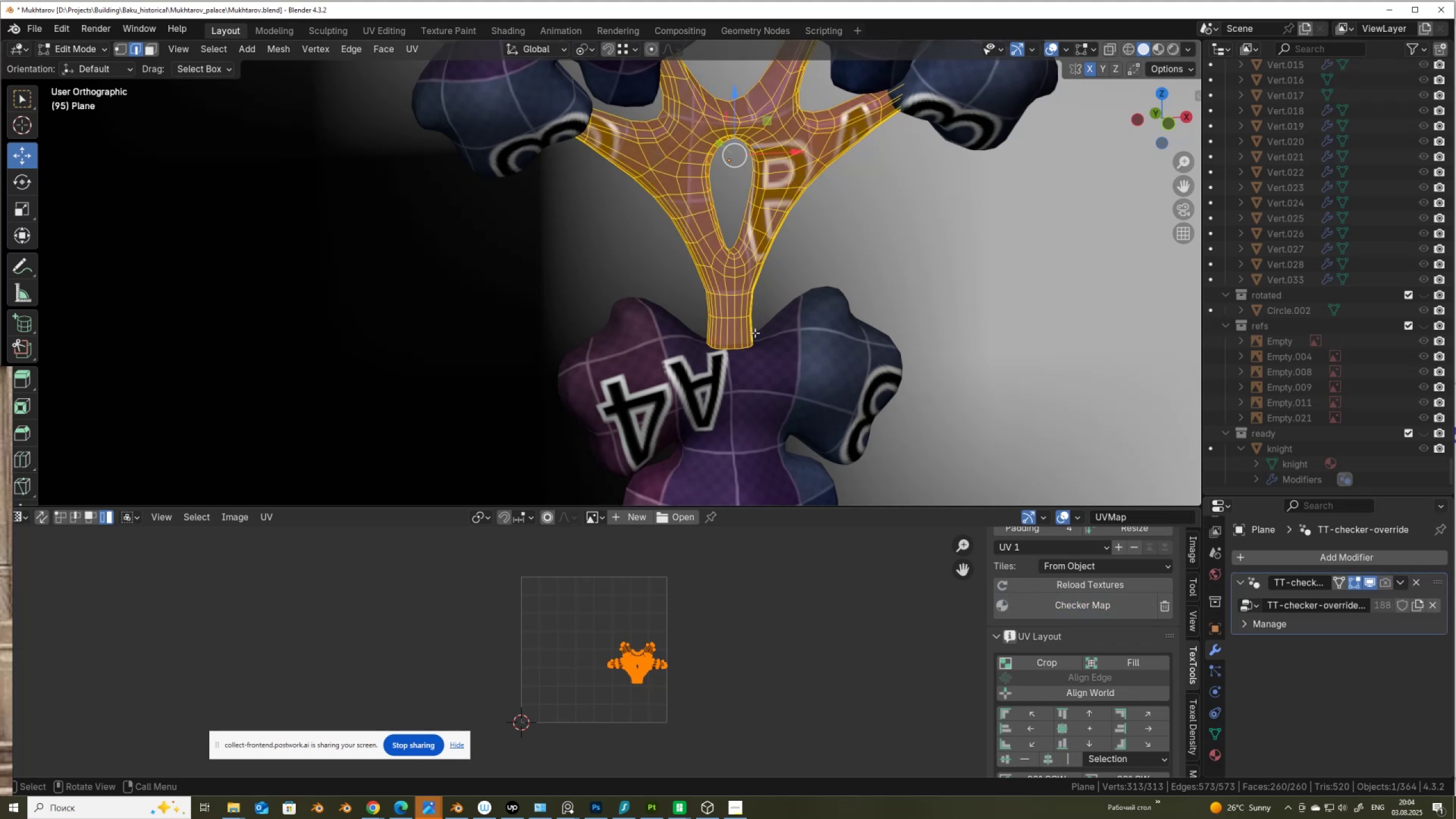 
scroll: coordinate [755, 338], scroll_direction: down, amount: 2.0
 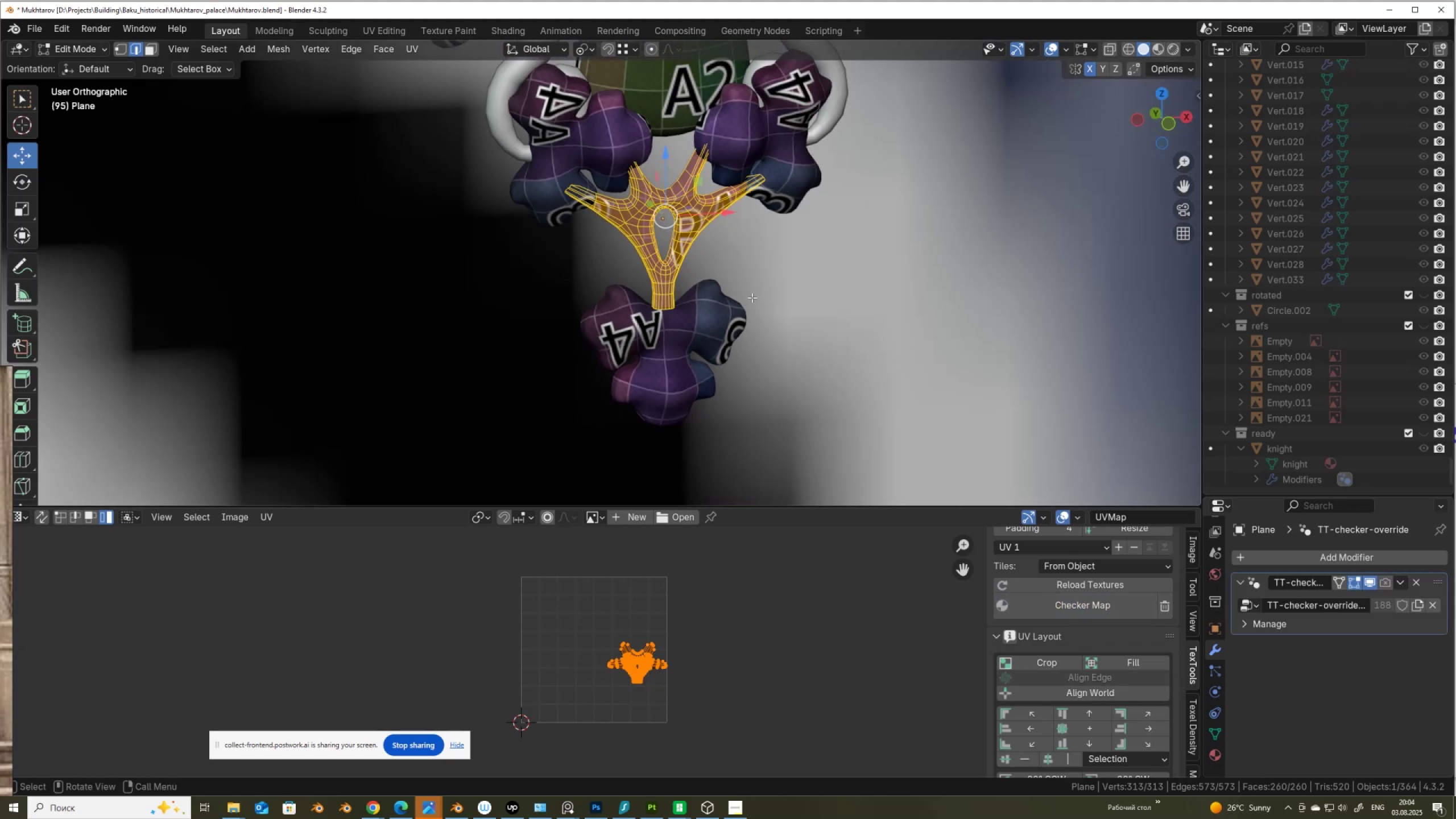 
hold_key(key=ShiftLeft, duration=0.46)
 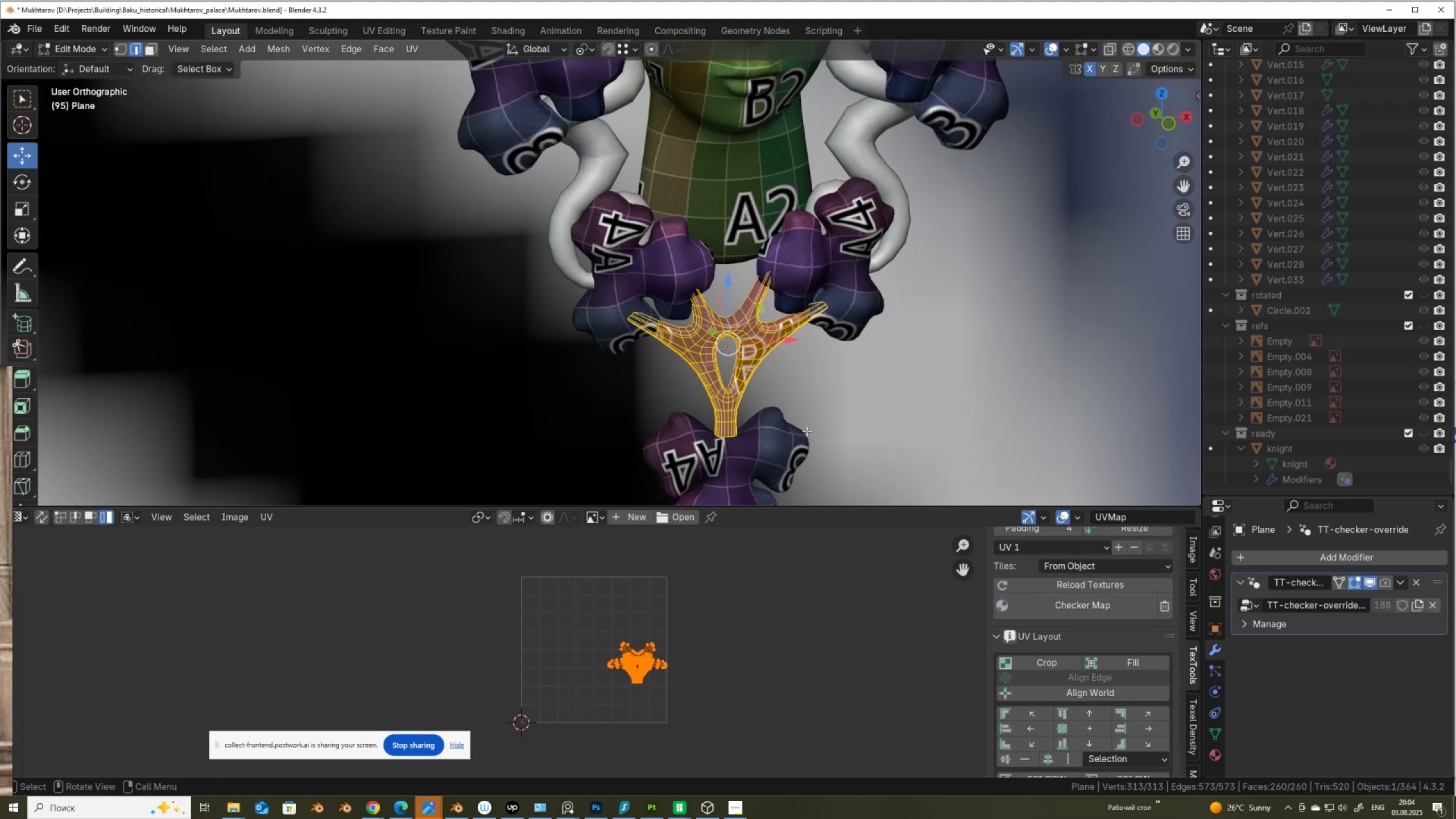 
key(Tab)
 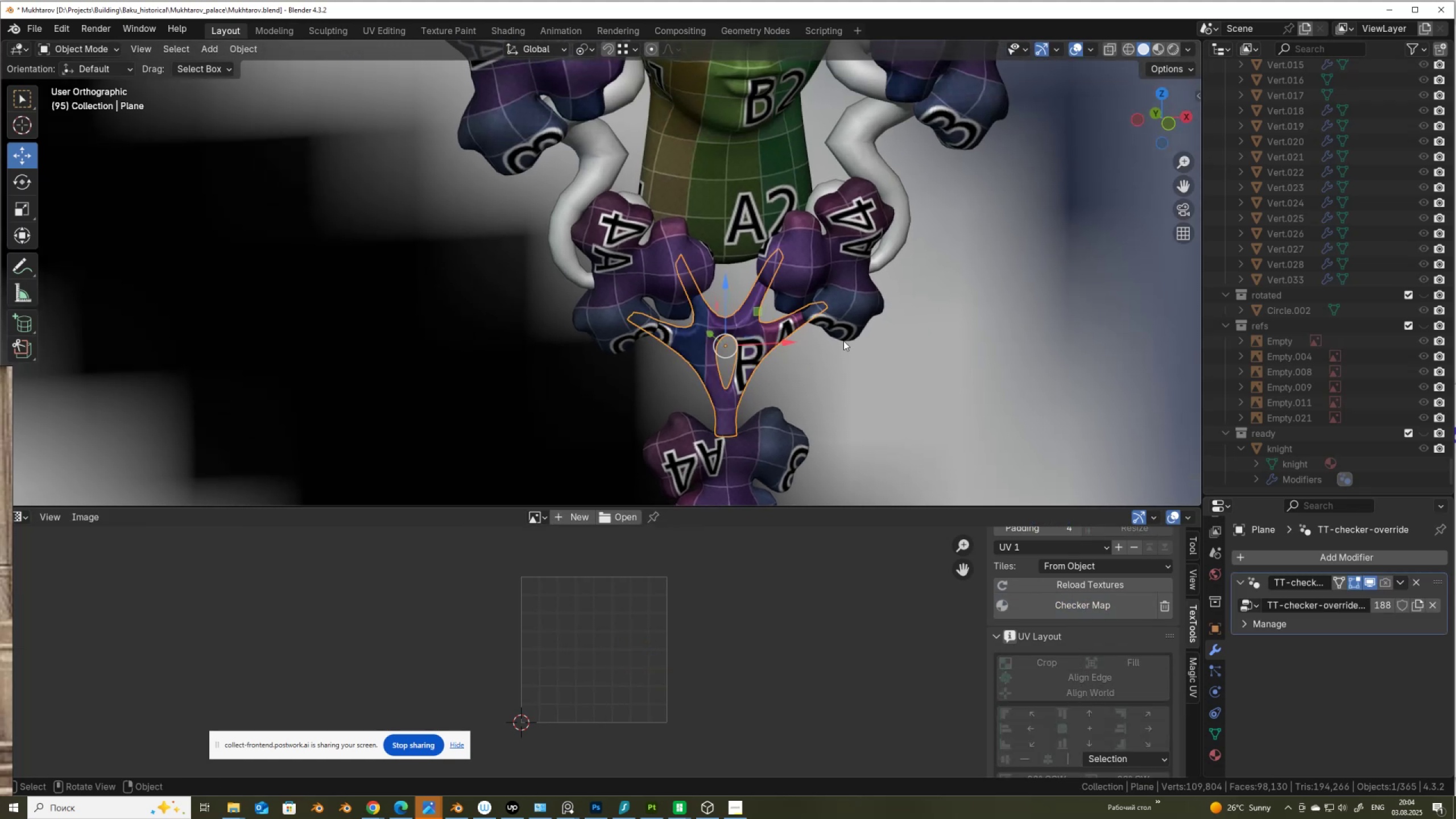 
hold_key(key=ShiftLeft, duration=0.62)
 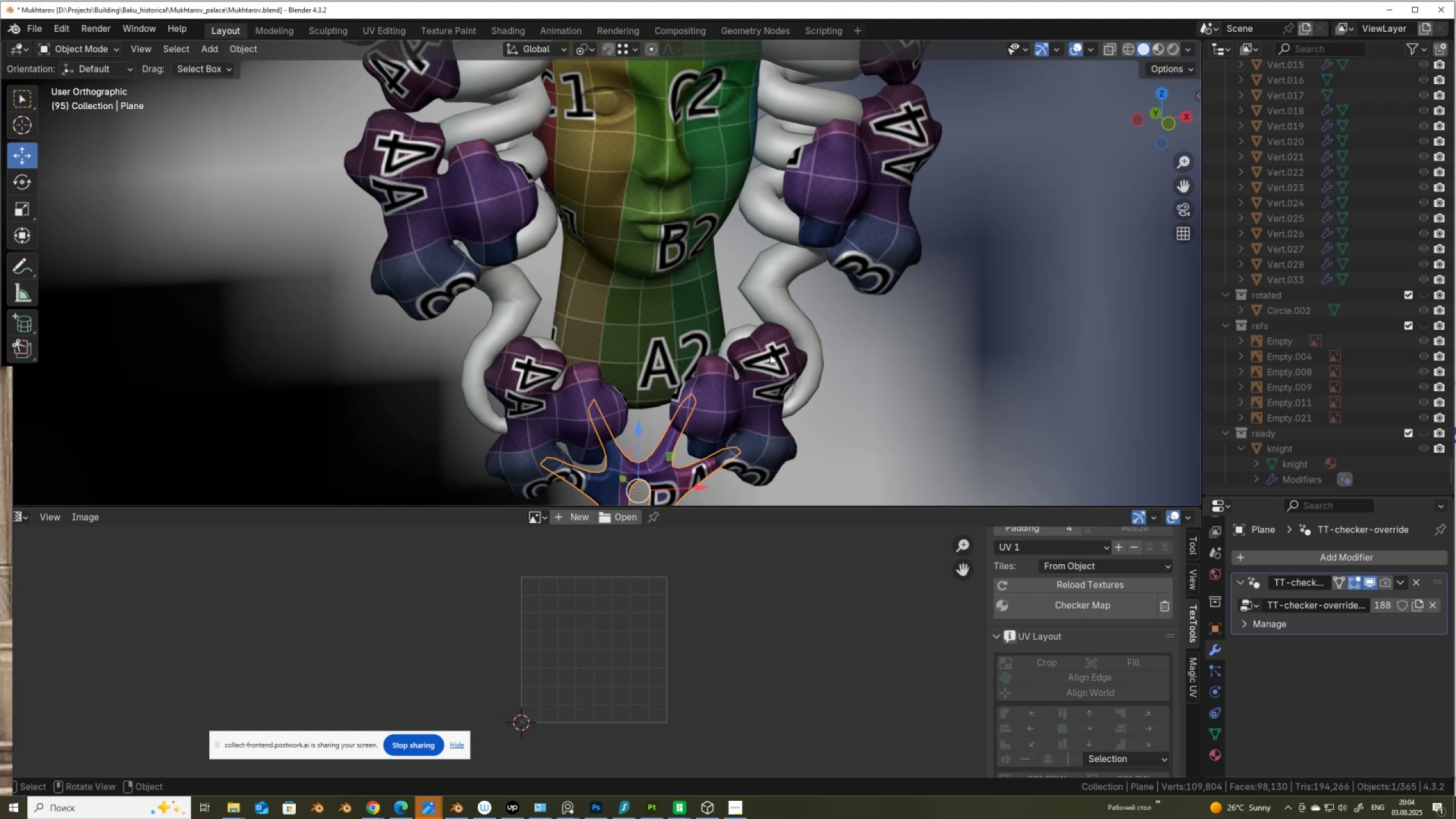 
wait(5.28)
 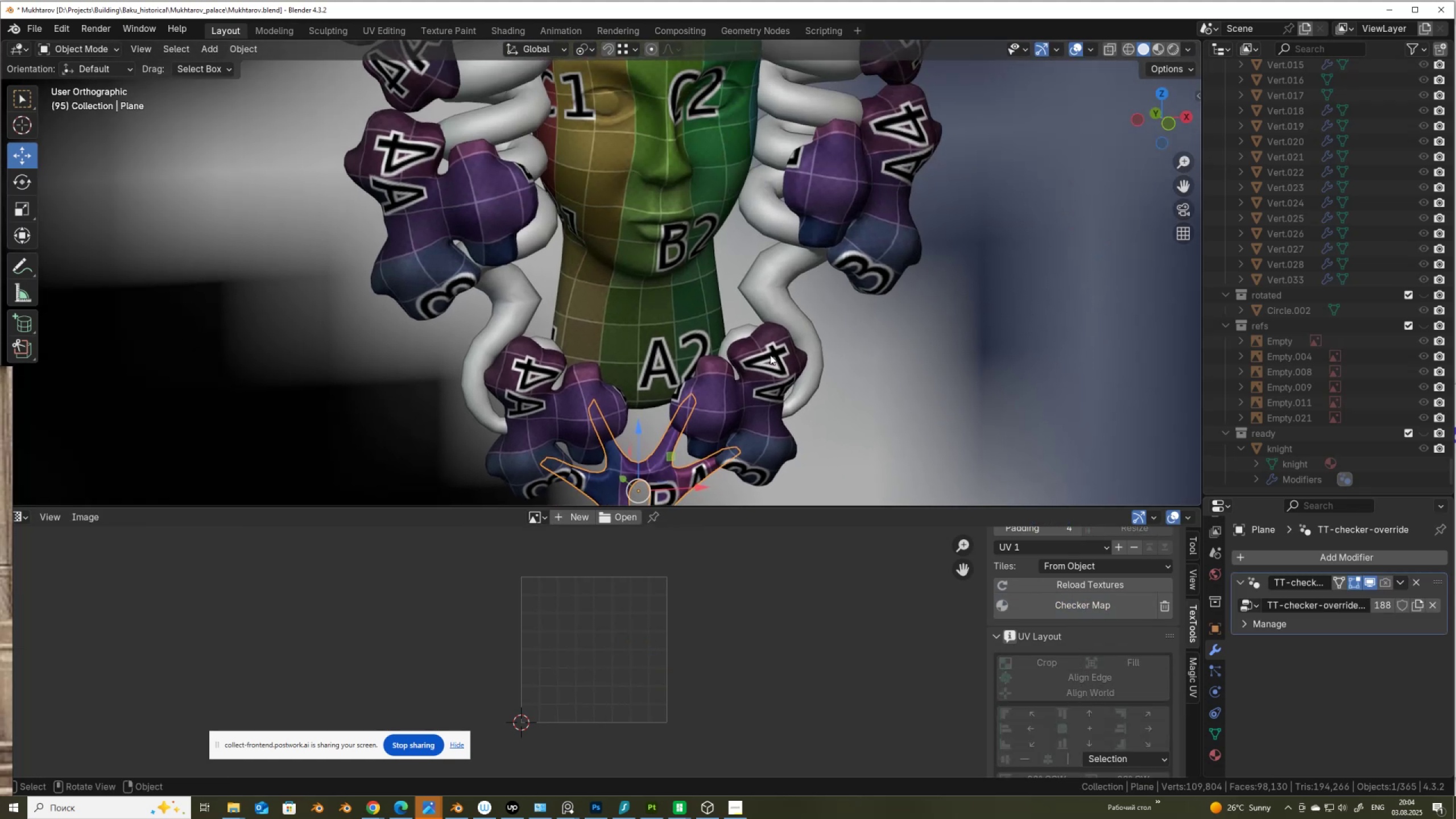 
scroll: coordinate [698, 297], scroll_direction: down, amount: 1.0
 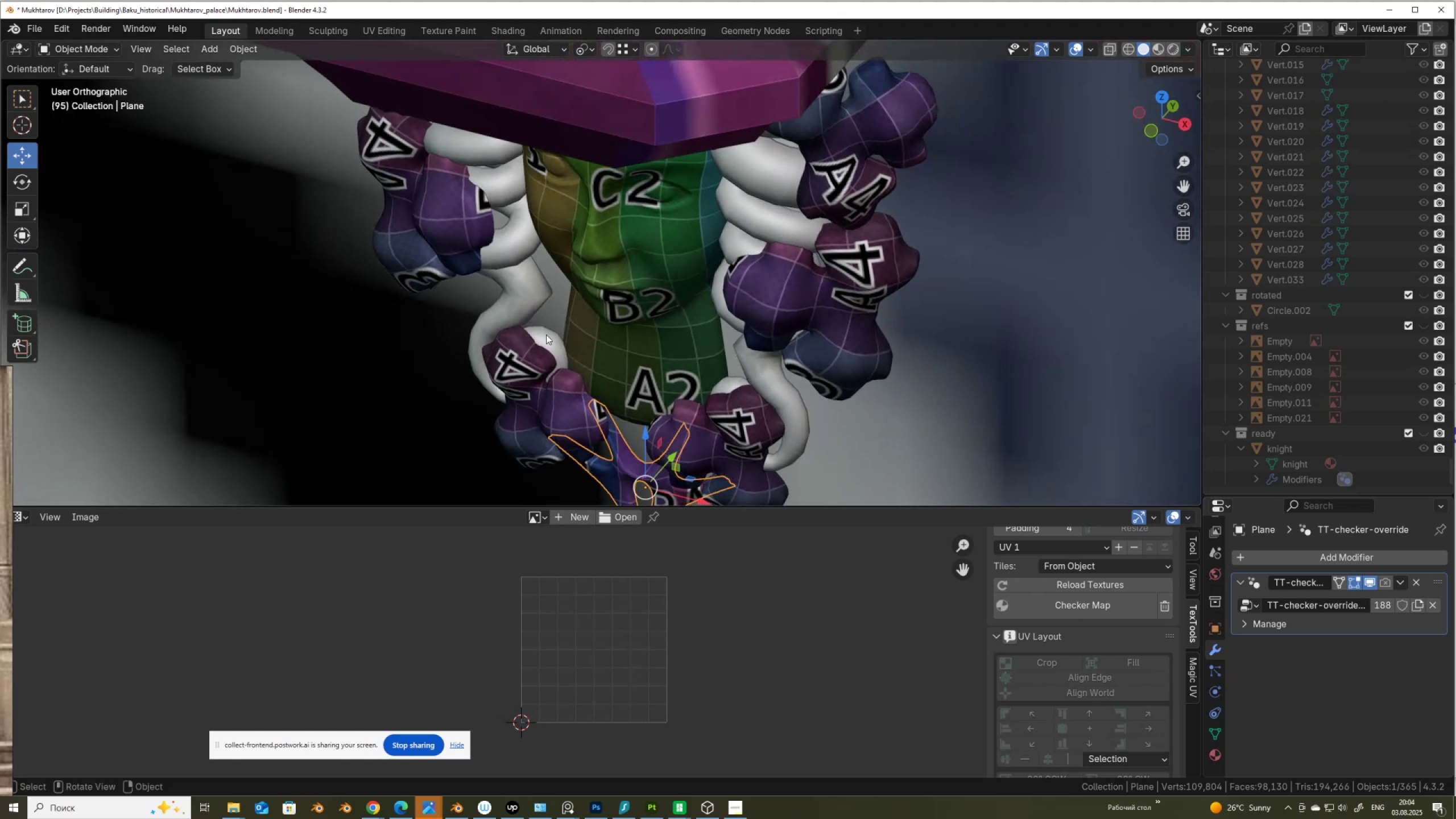 
left_click([544, 338])
 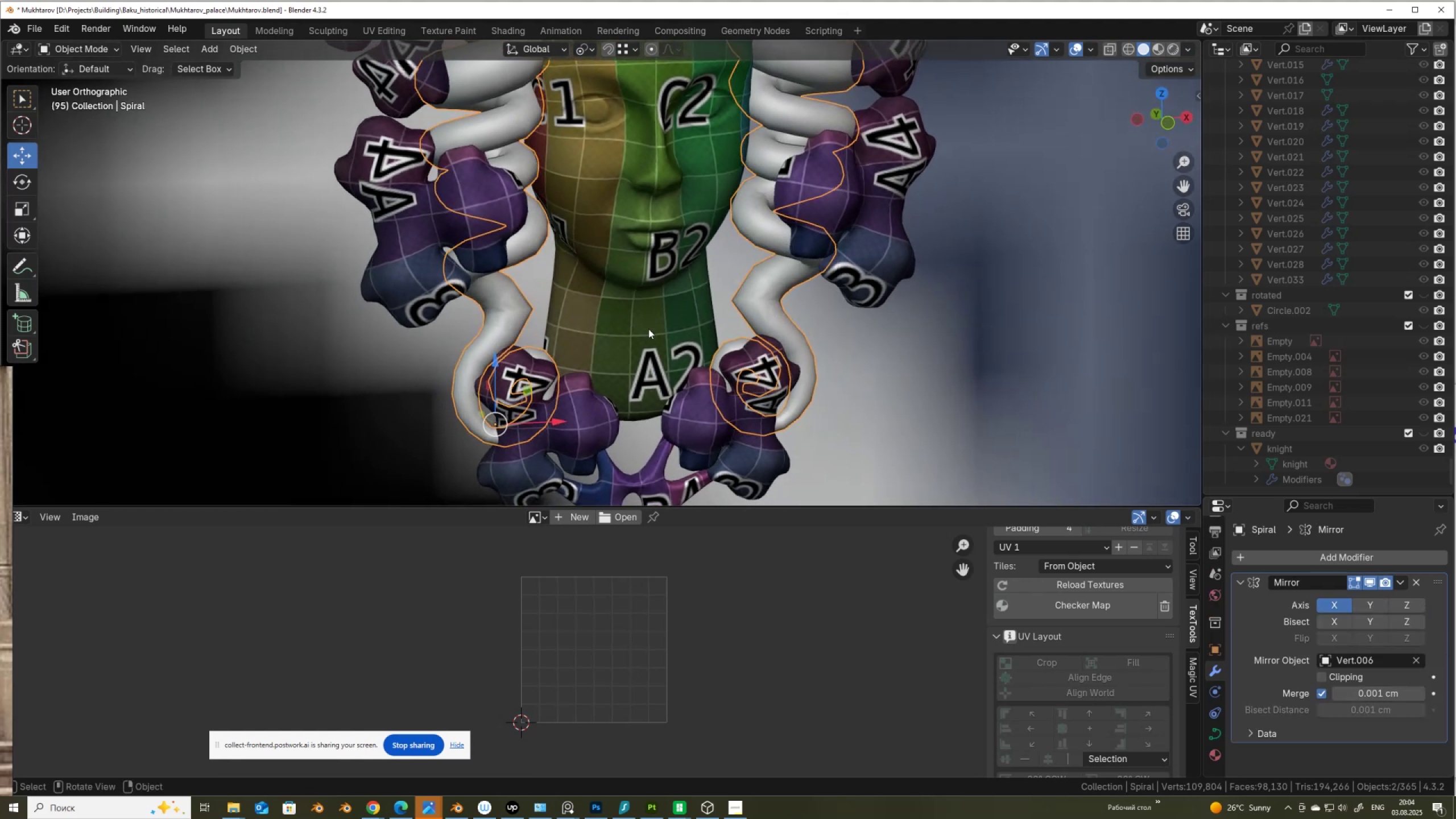 
scroll: coordinate [780, 326], scroll_direction: down, amount: 4.0
 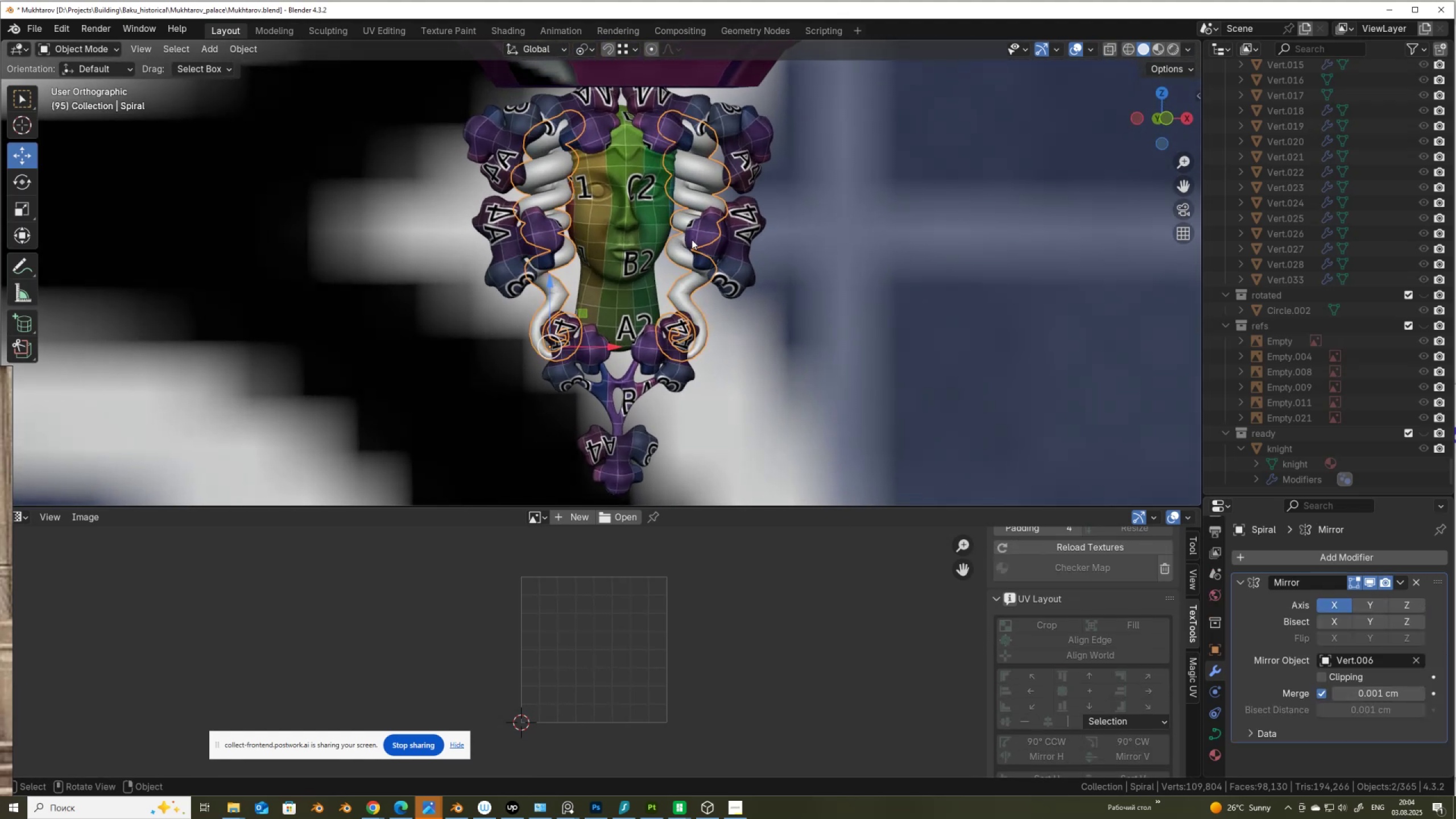 
key(Shift+D)
 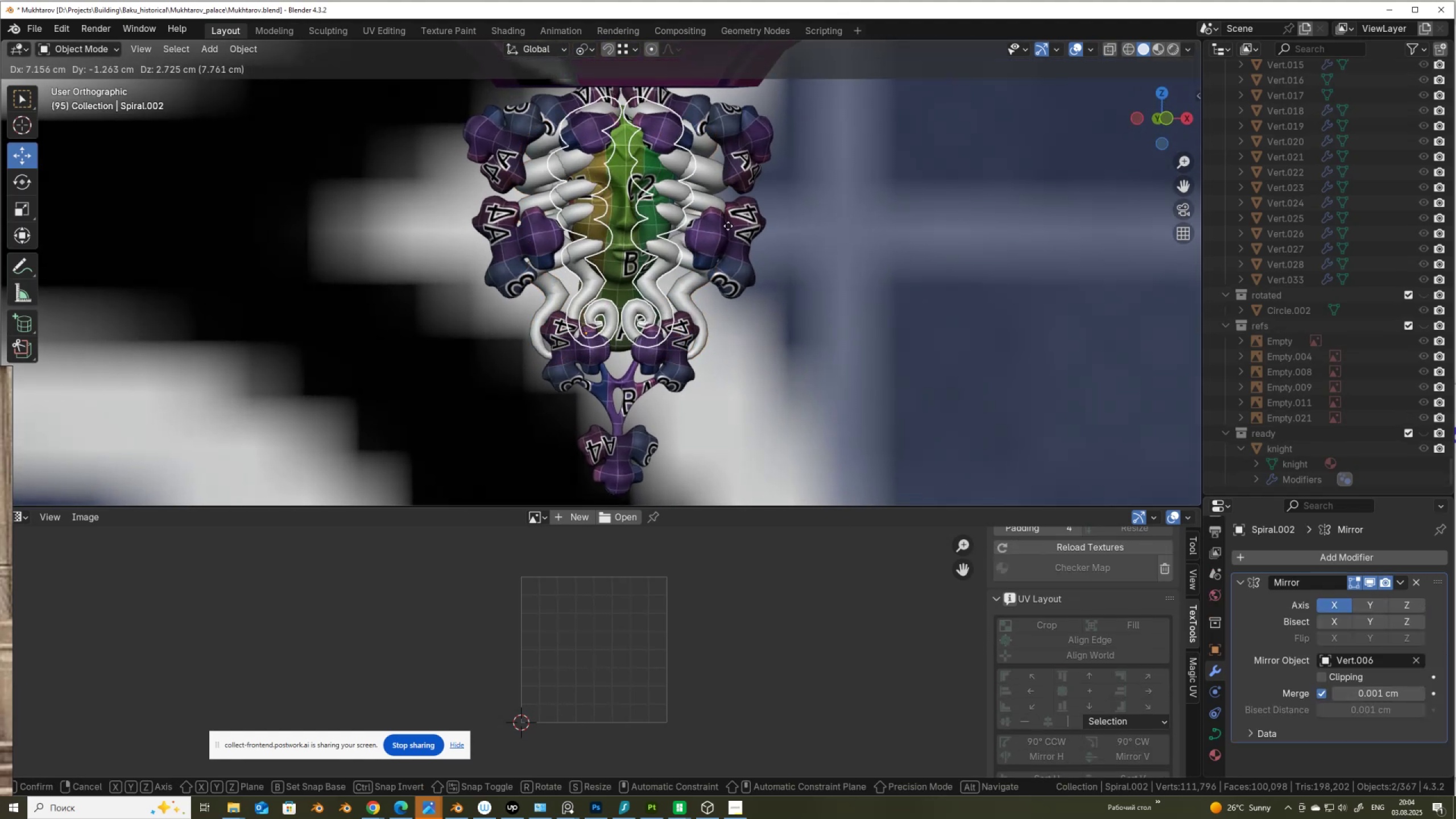 
right_click([728, 226])
 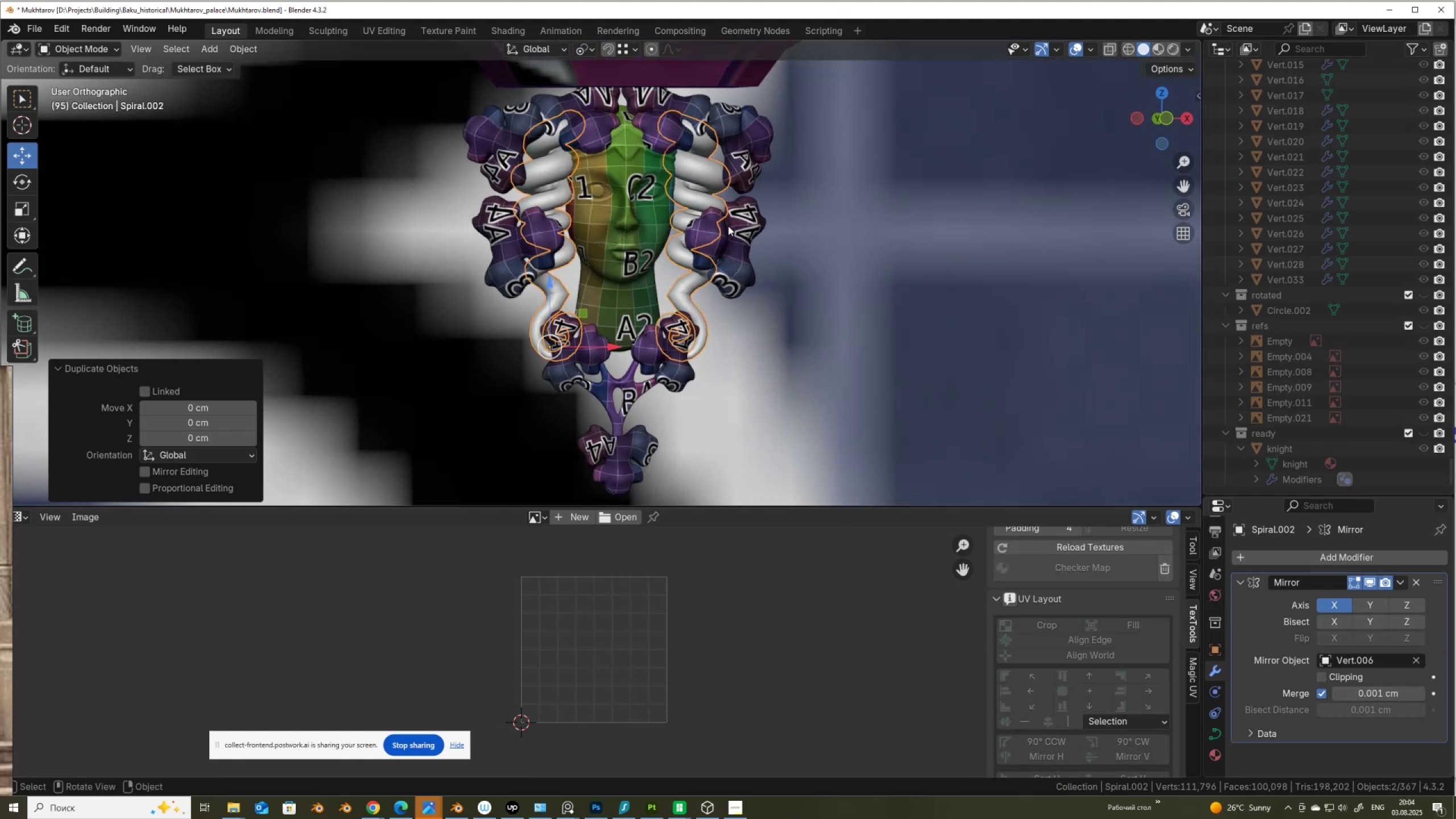 
key(M)
 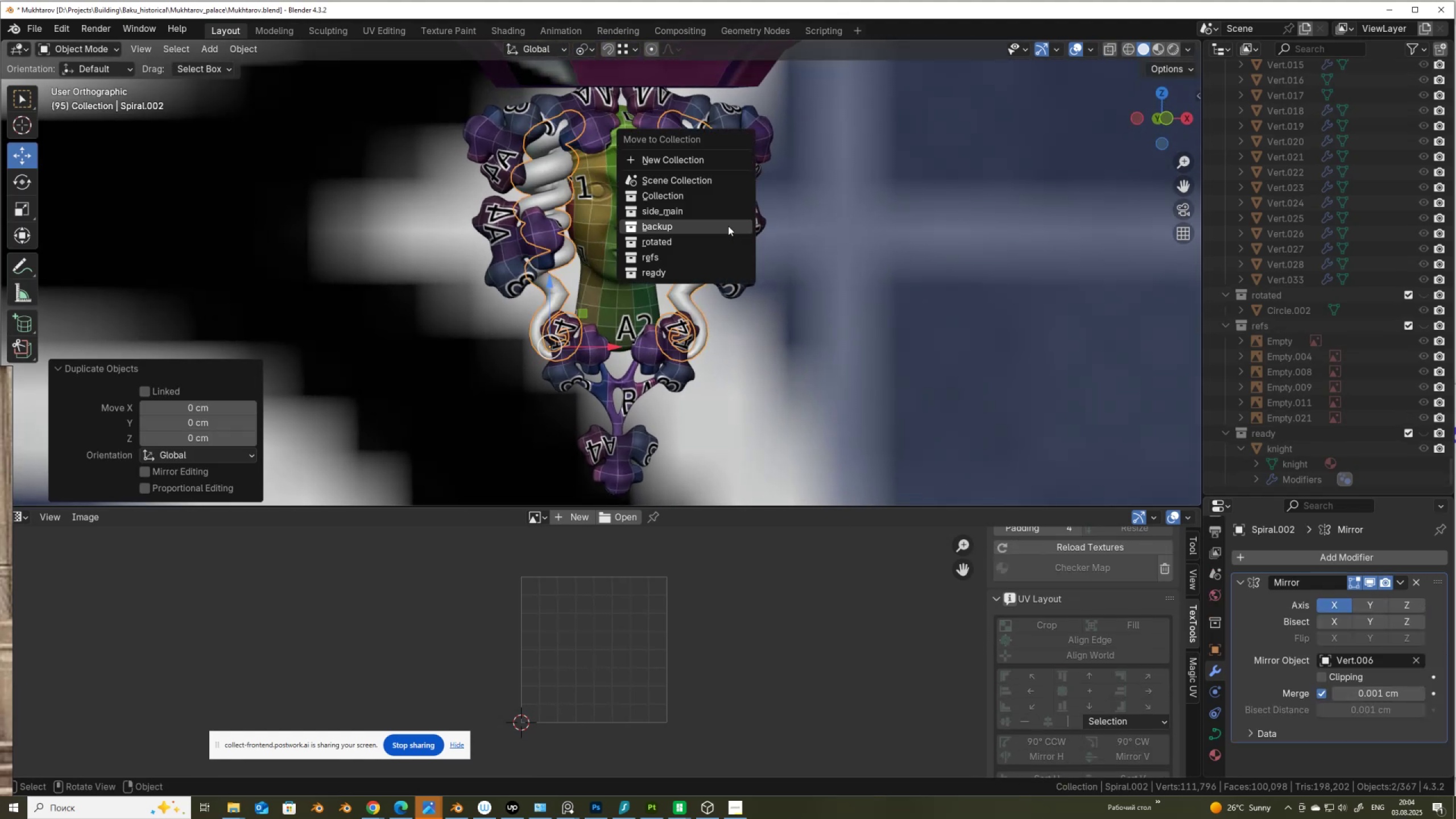 
left_click([728, 226])
 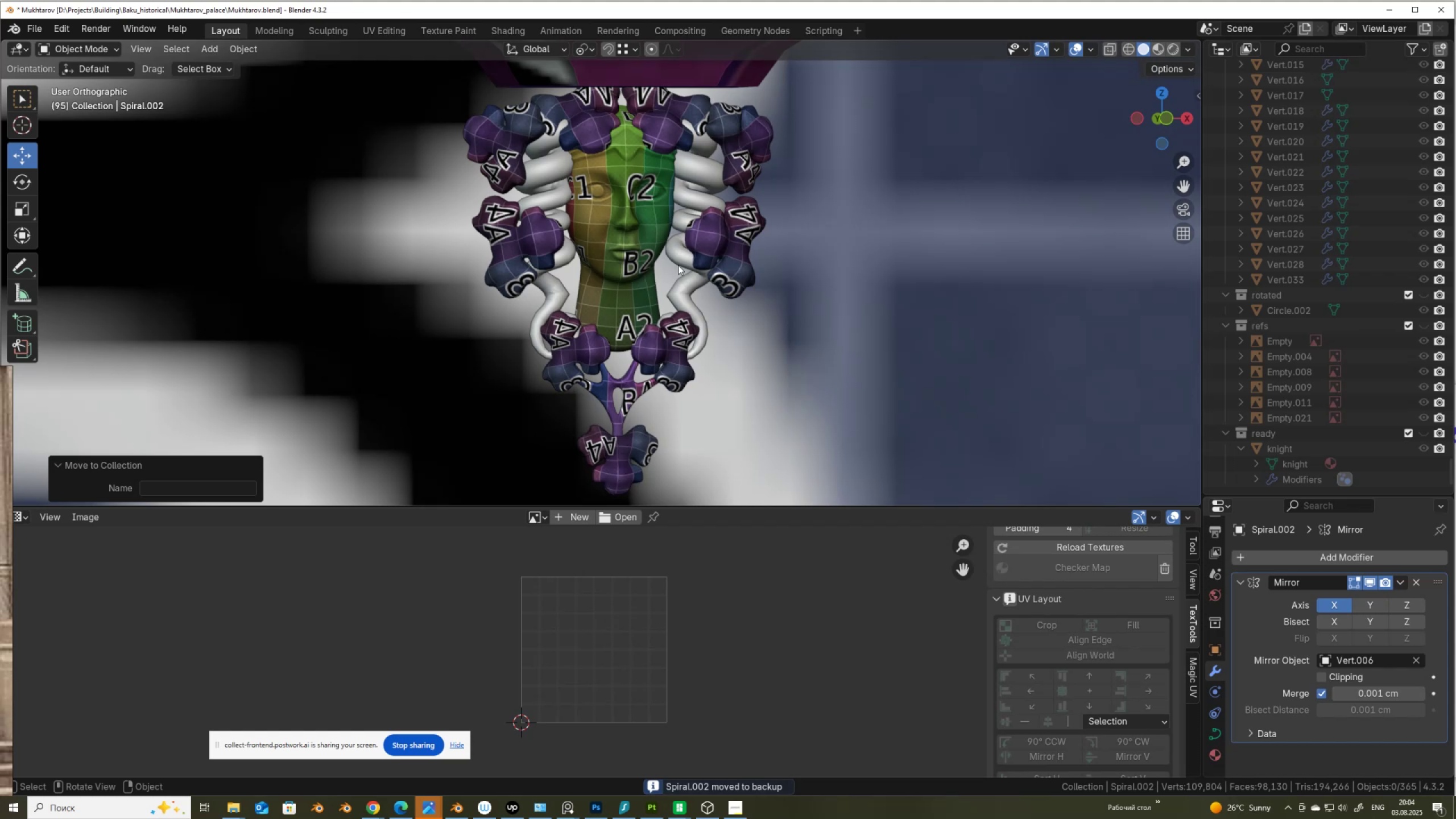 
left_click([680, 261])
 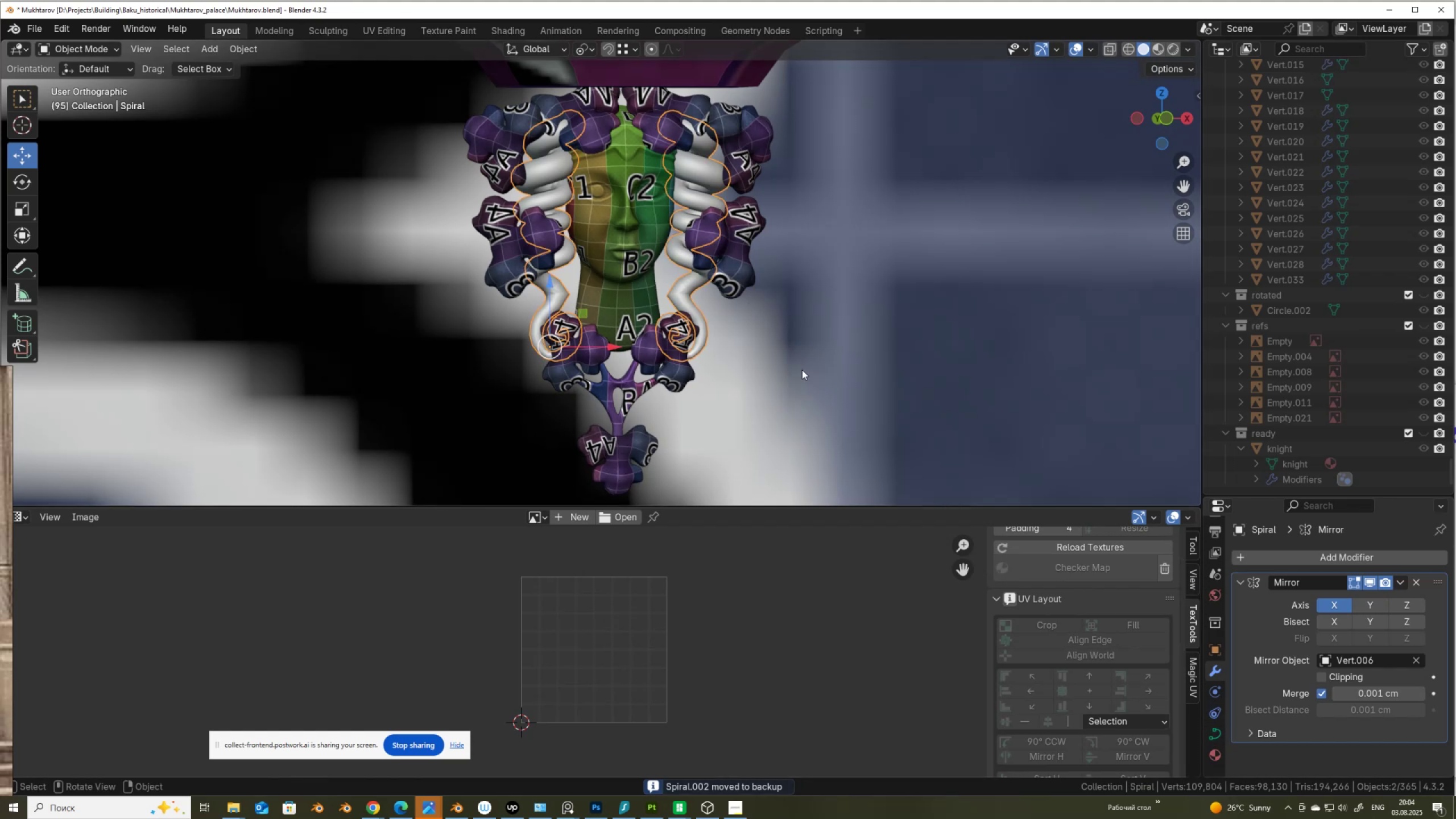 
right_click([802, 369])
 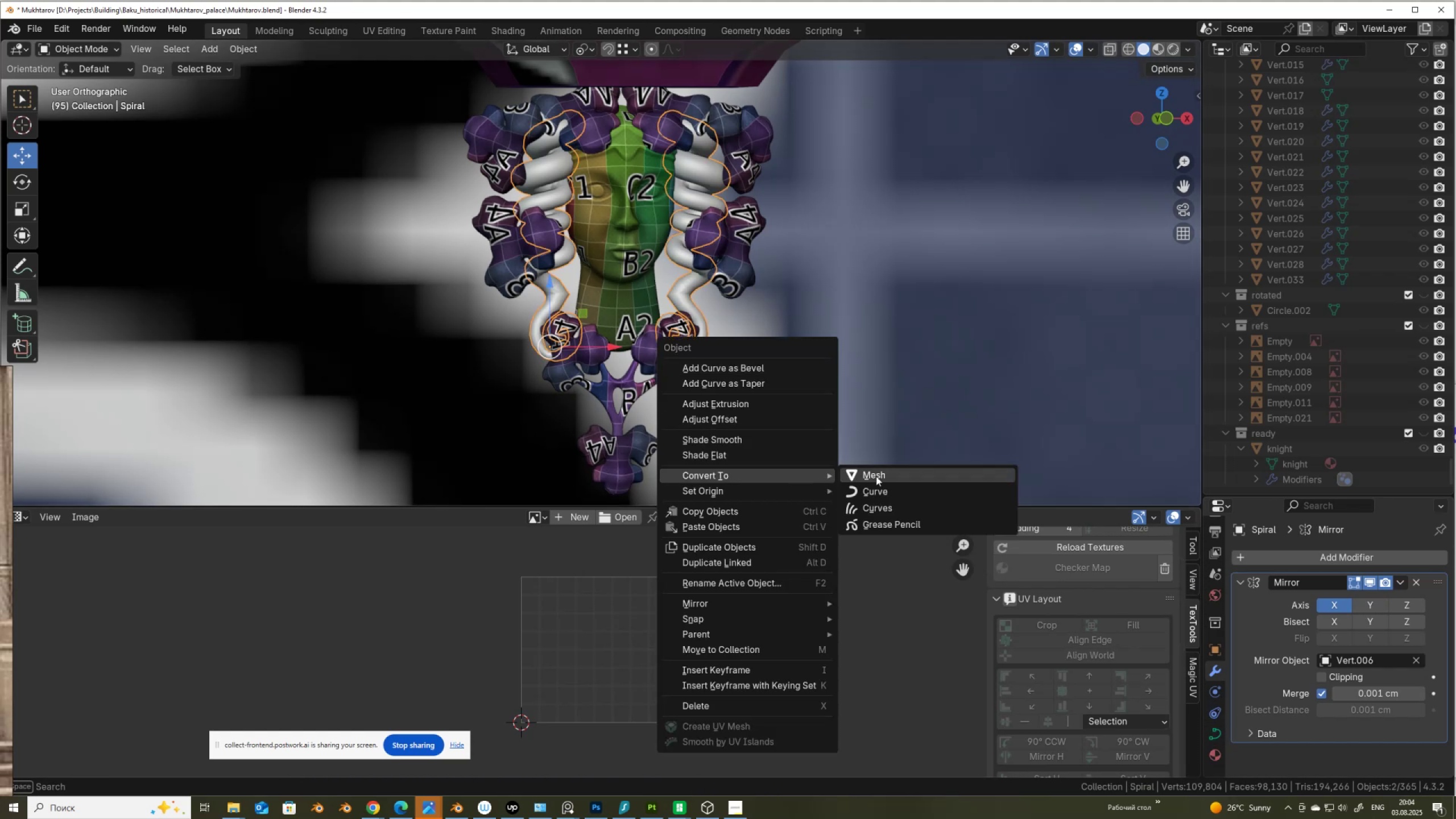 
left_click([879, 479])
 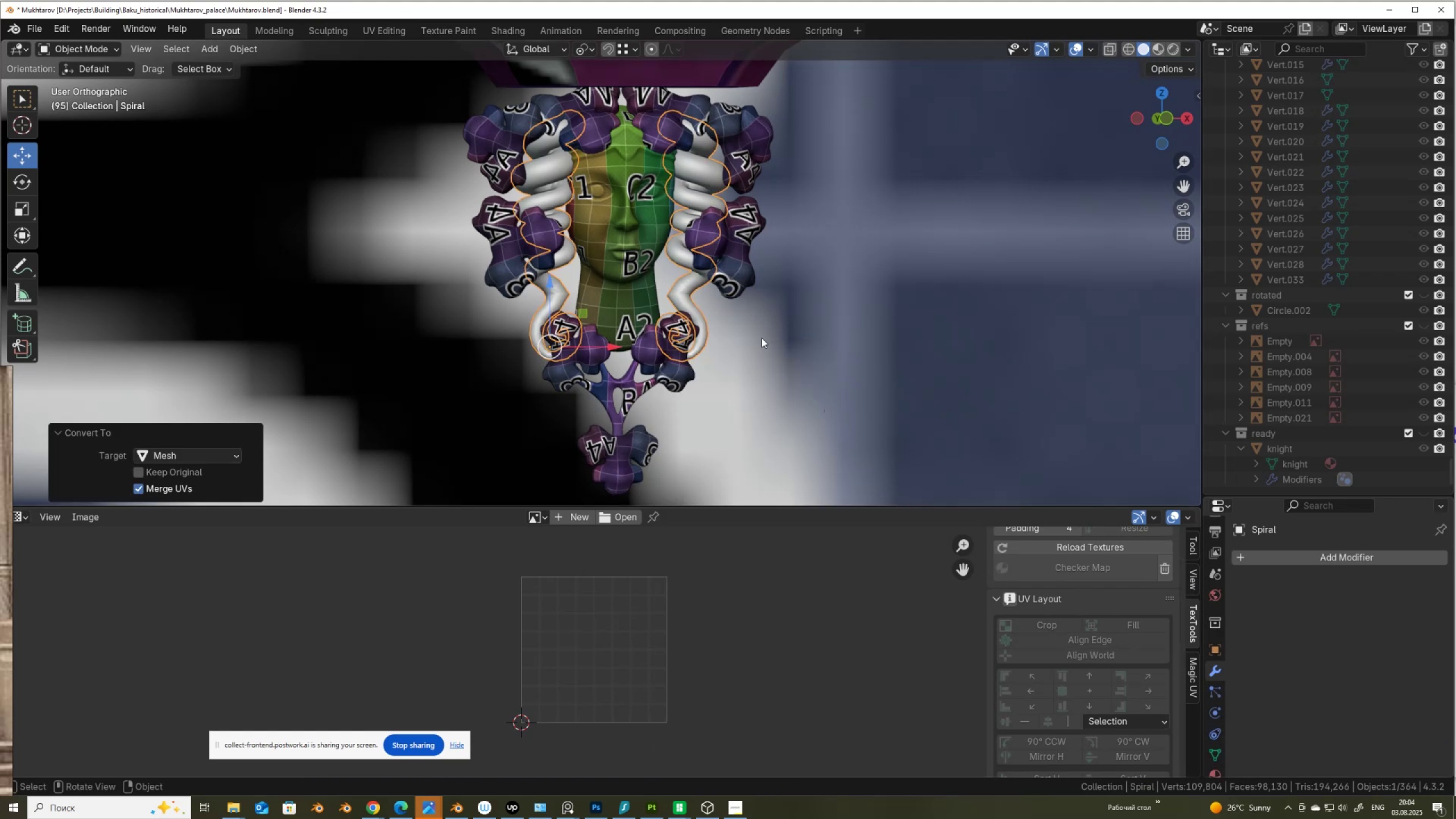 
scroll: coordinate [686, 276], scroll_direction: up, amount: 3.0
 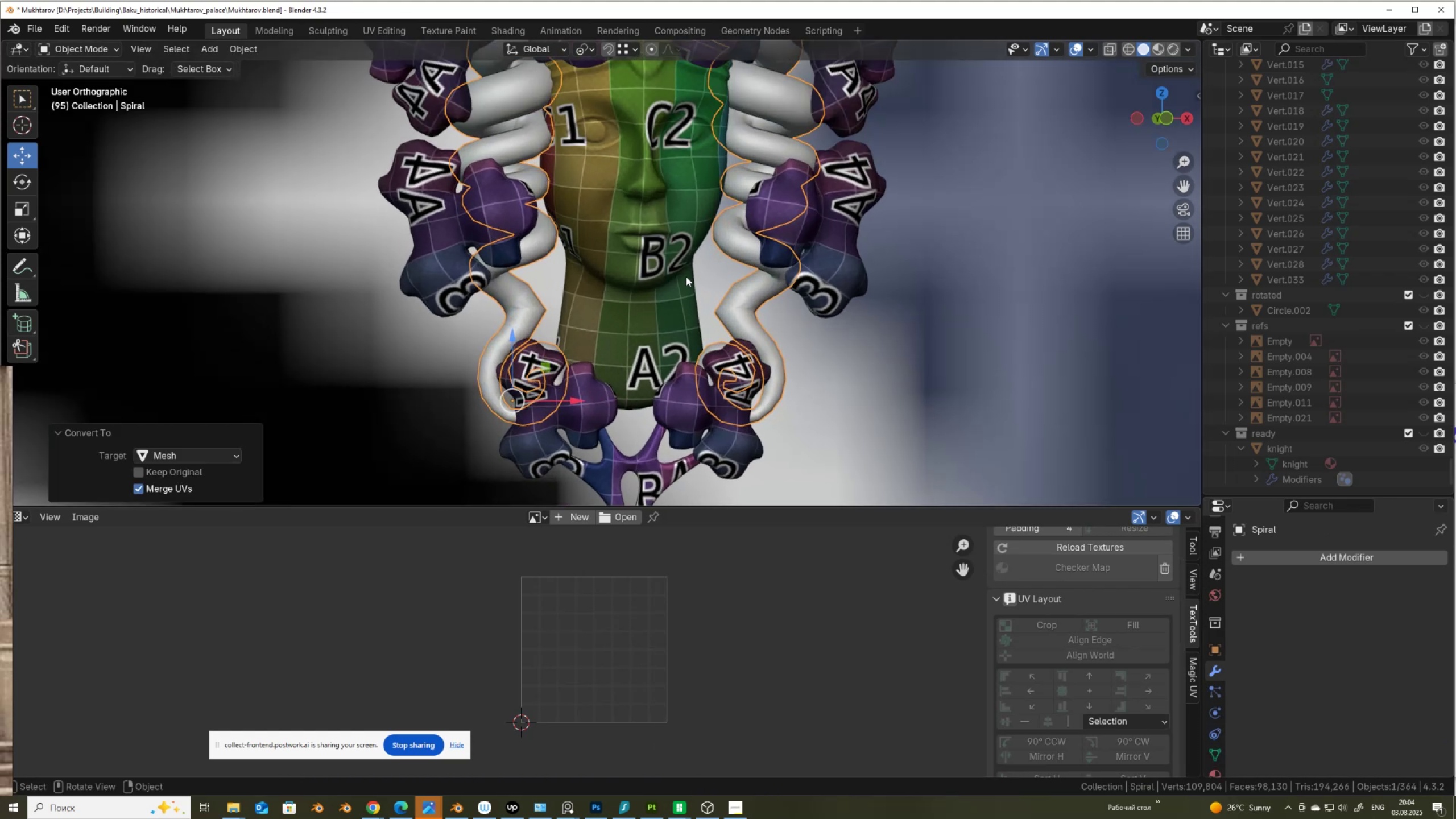 
key(Tab)
 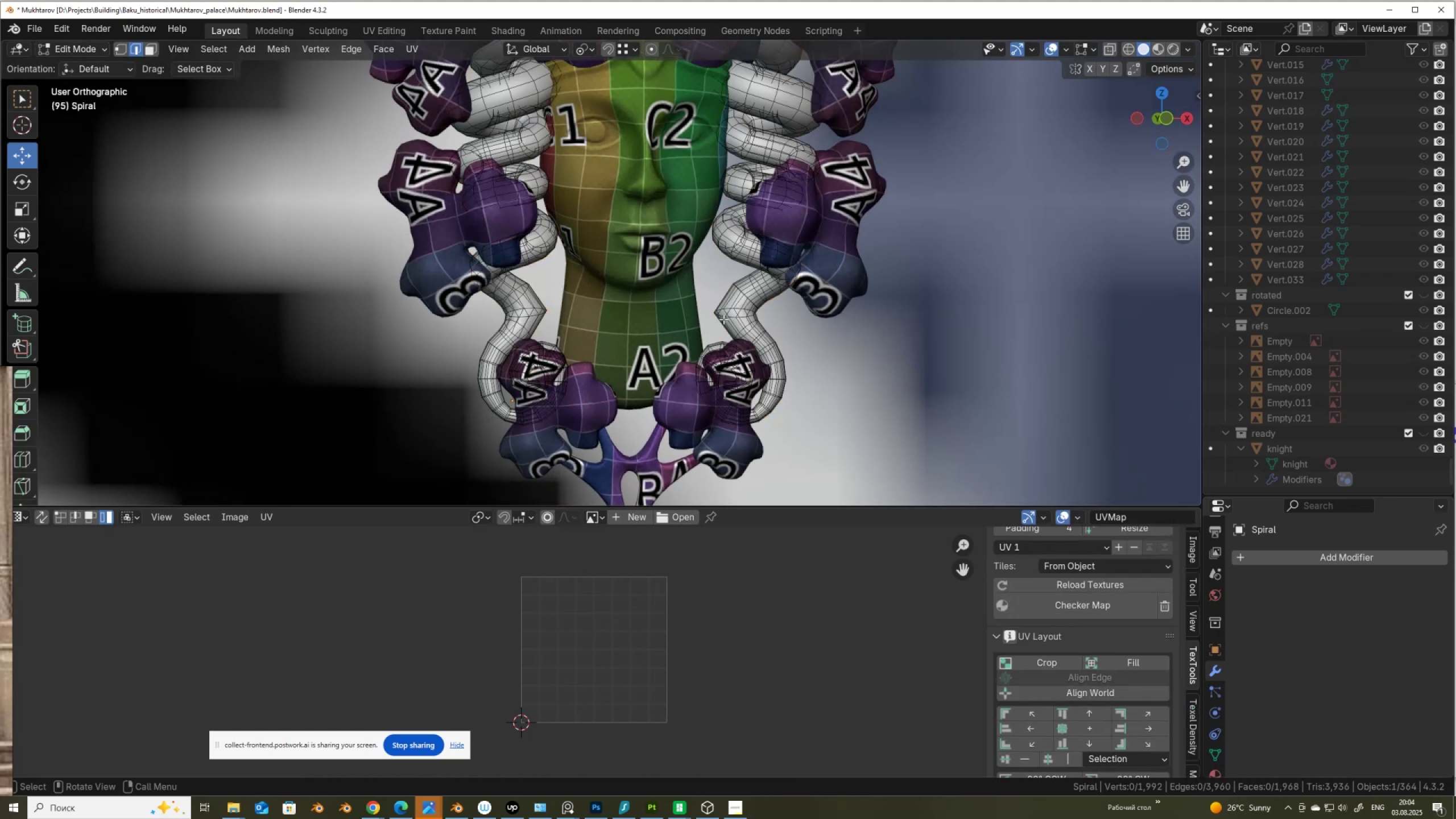 
scroll: coordinate [731, 325], scroll_direction: down, amount: 2.0
 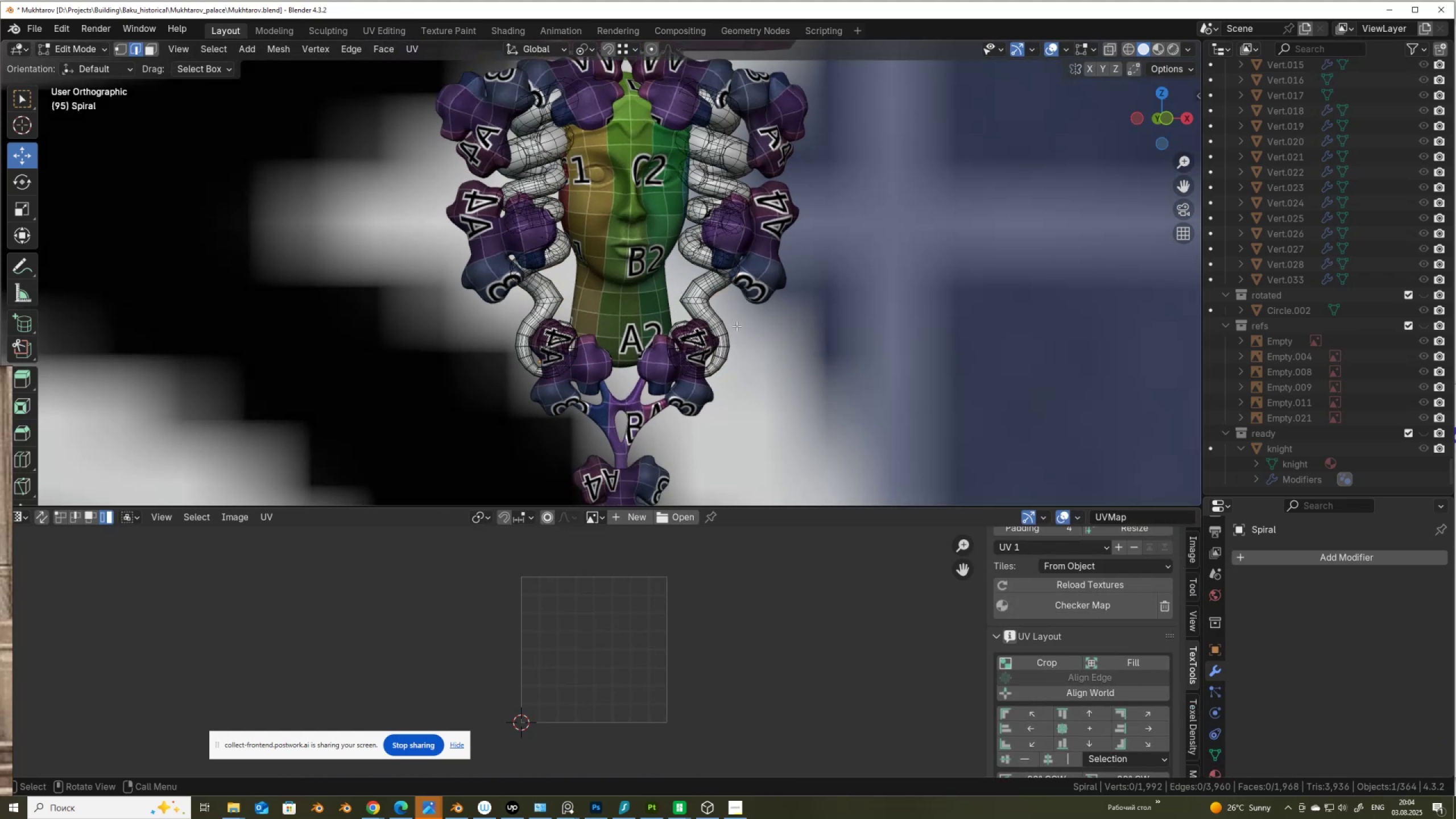 
hold_key(key=ShiftLeft, duration=0.34)
 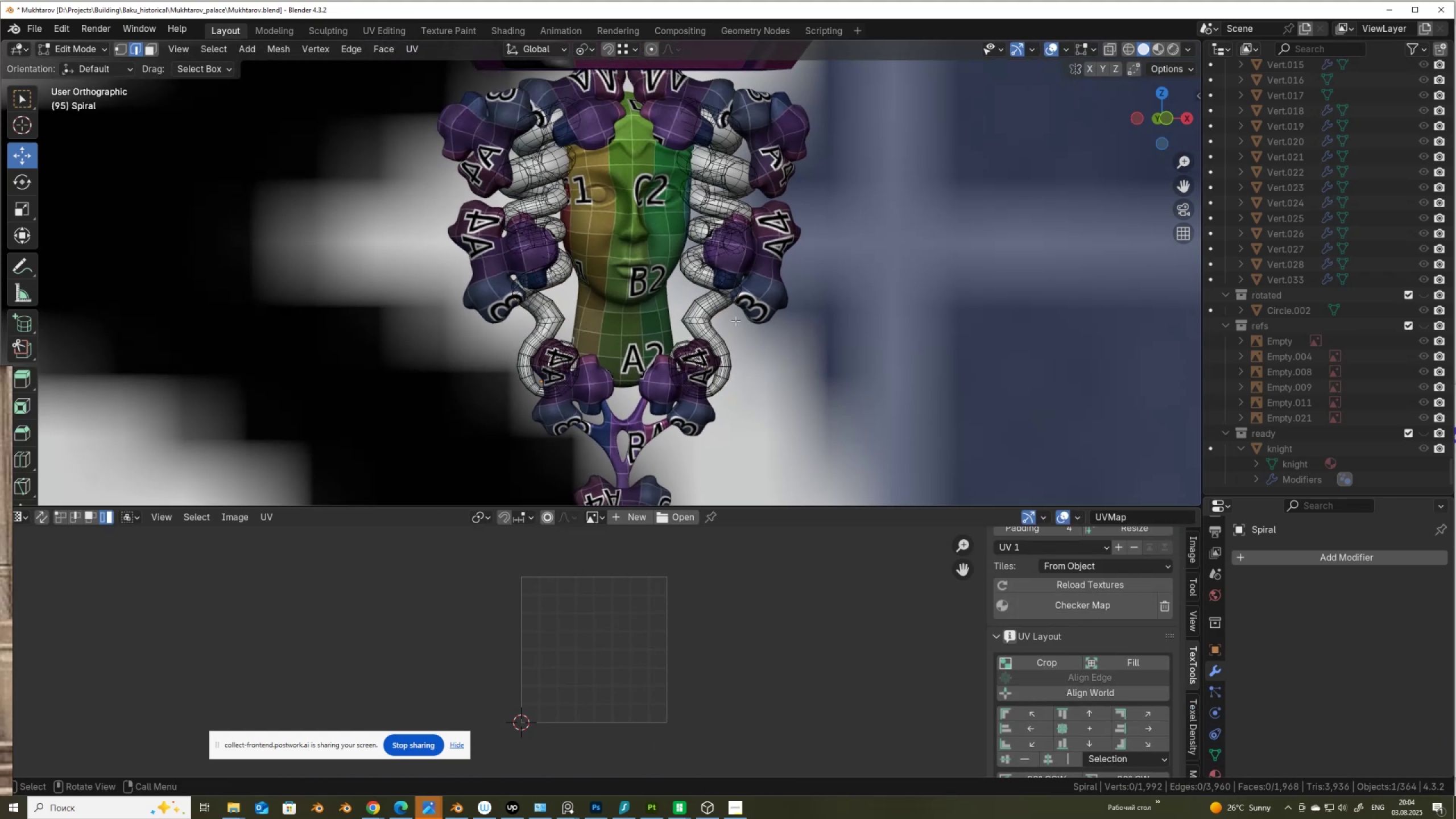 
key(Alt+AltLeft)
 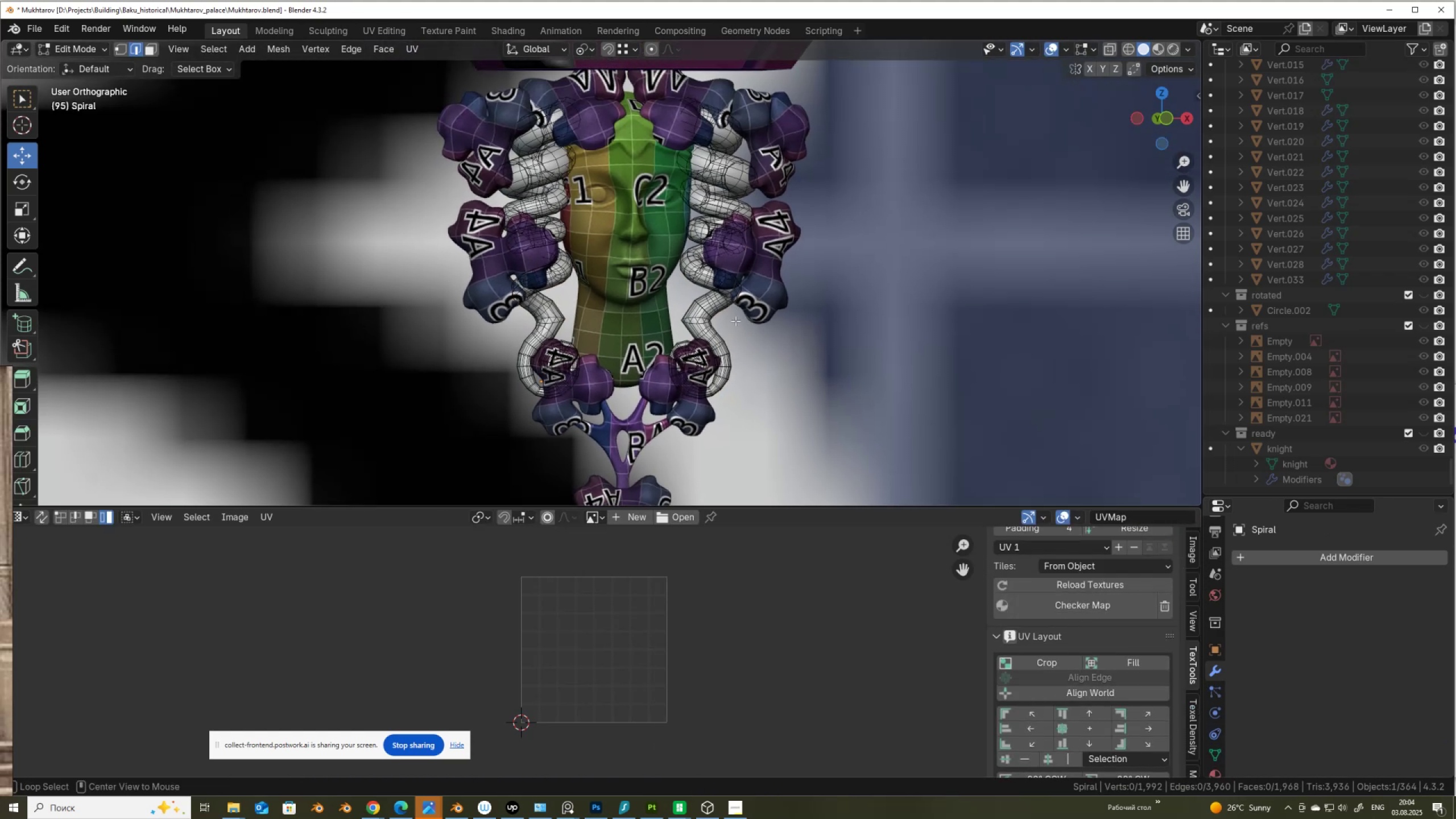 
key(Alt+Z)
 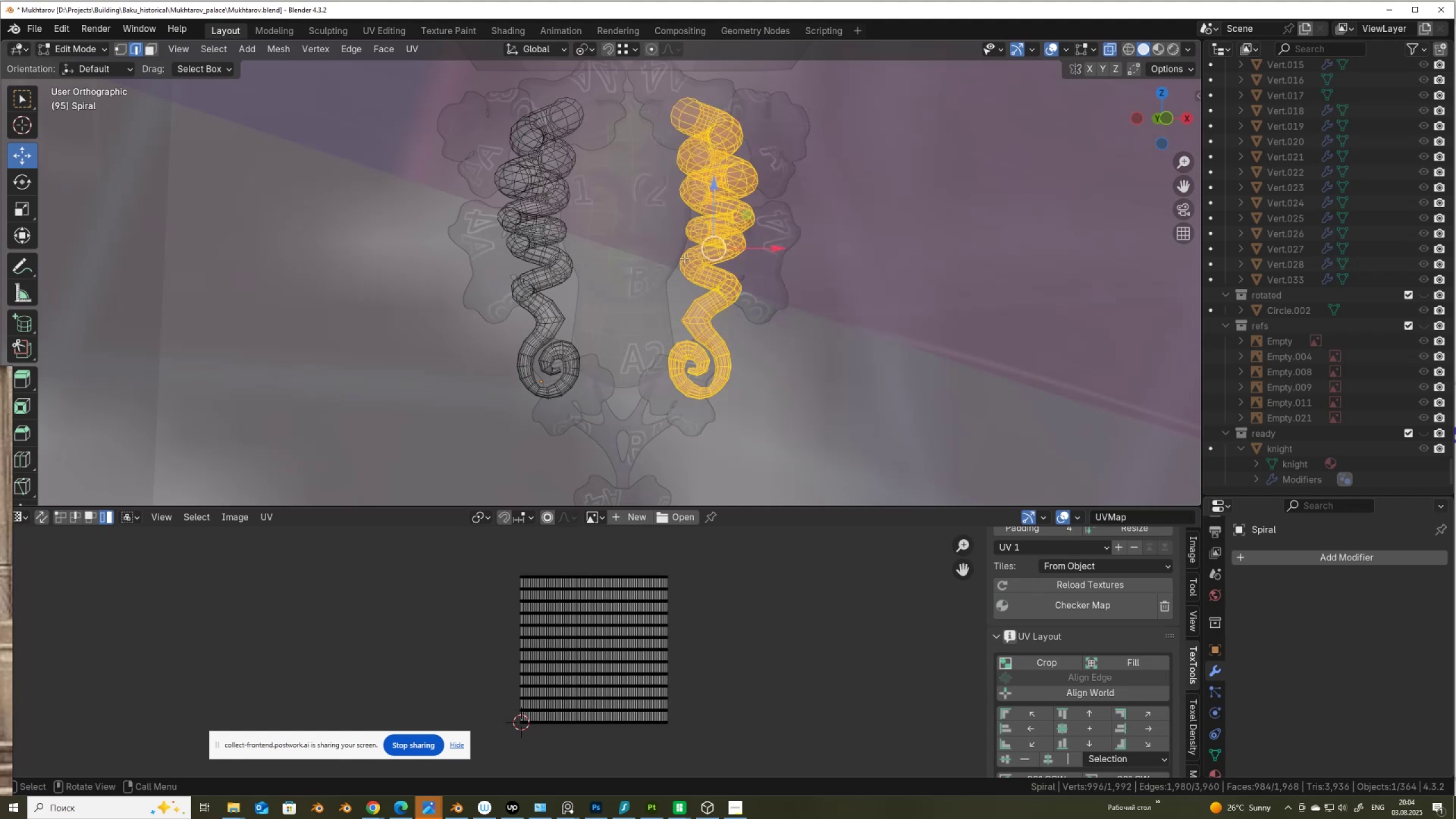 
key(X)
 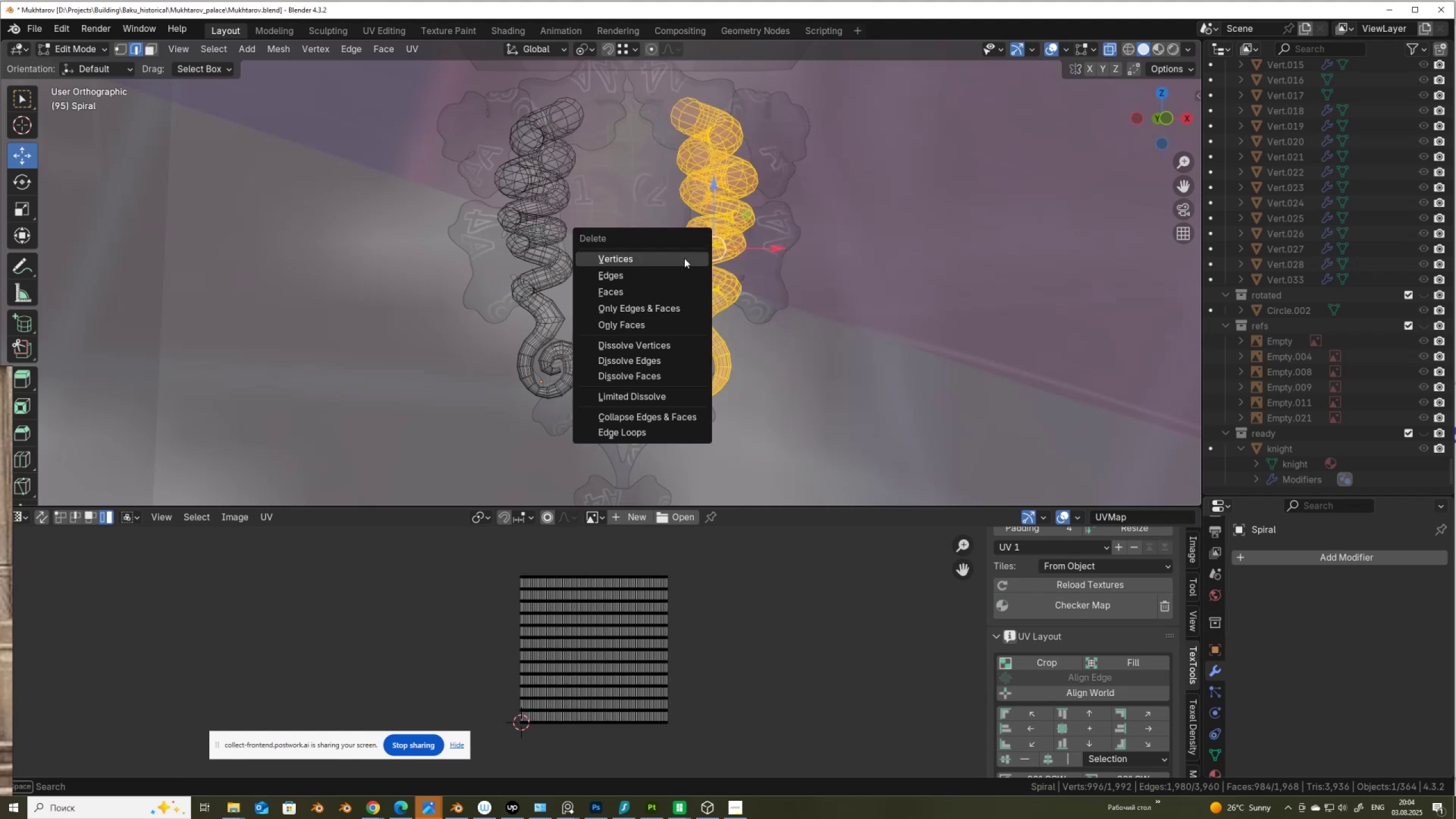 
left_click([684, 258])
 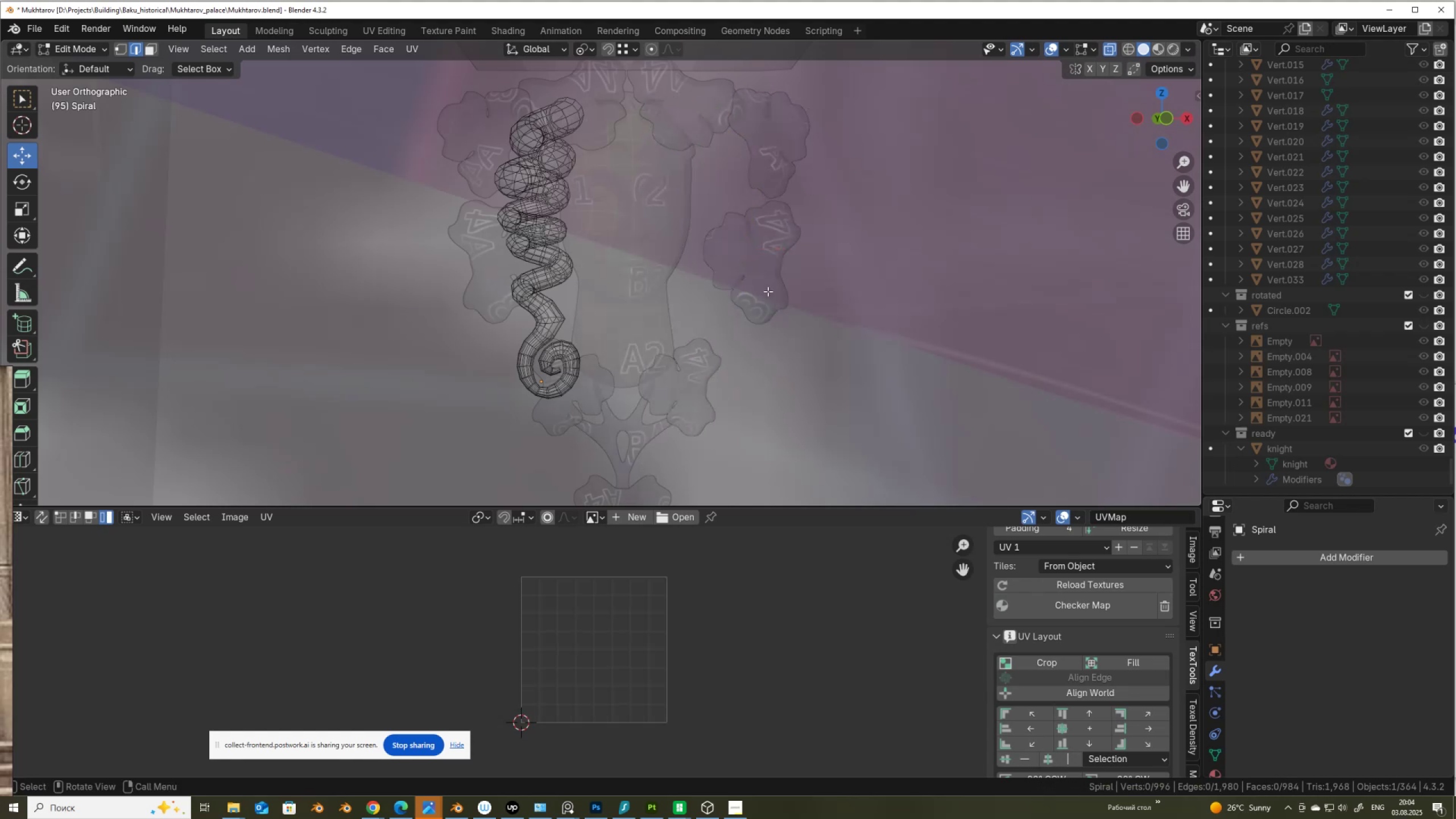 
key(Alt+AltLeft)
 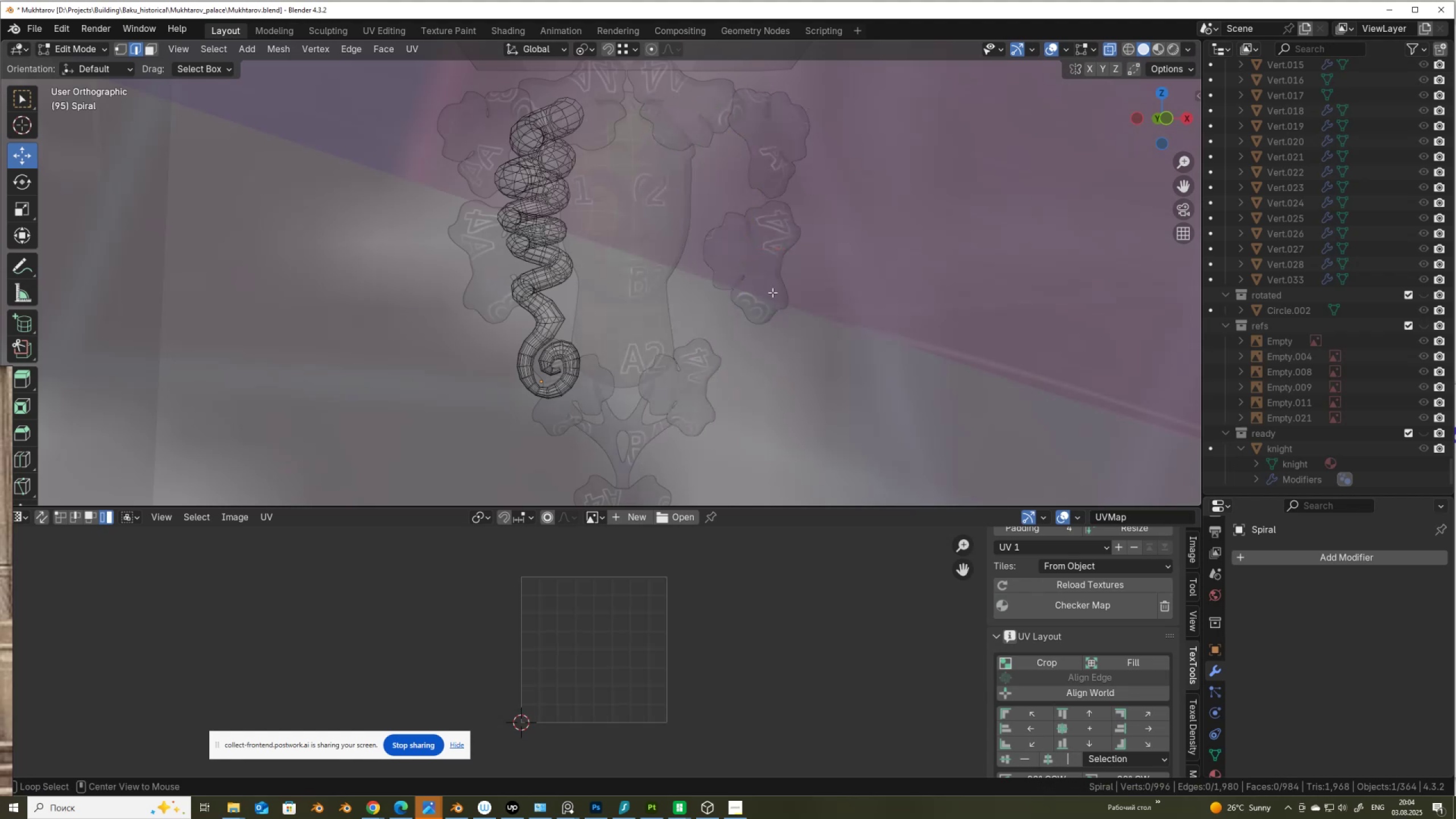 
key(Alt+Z)
 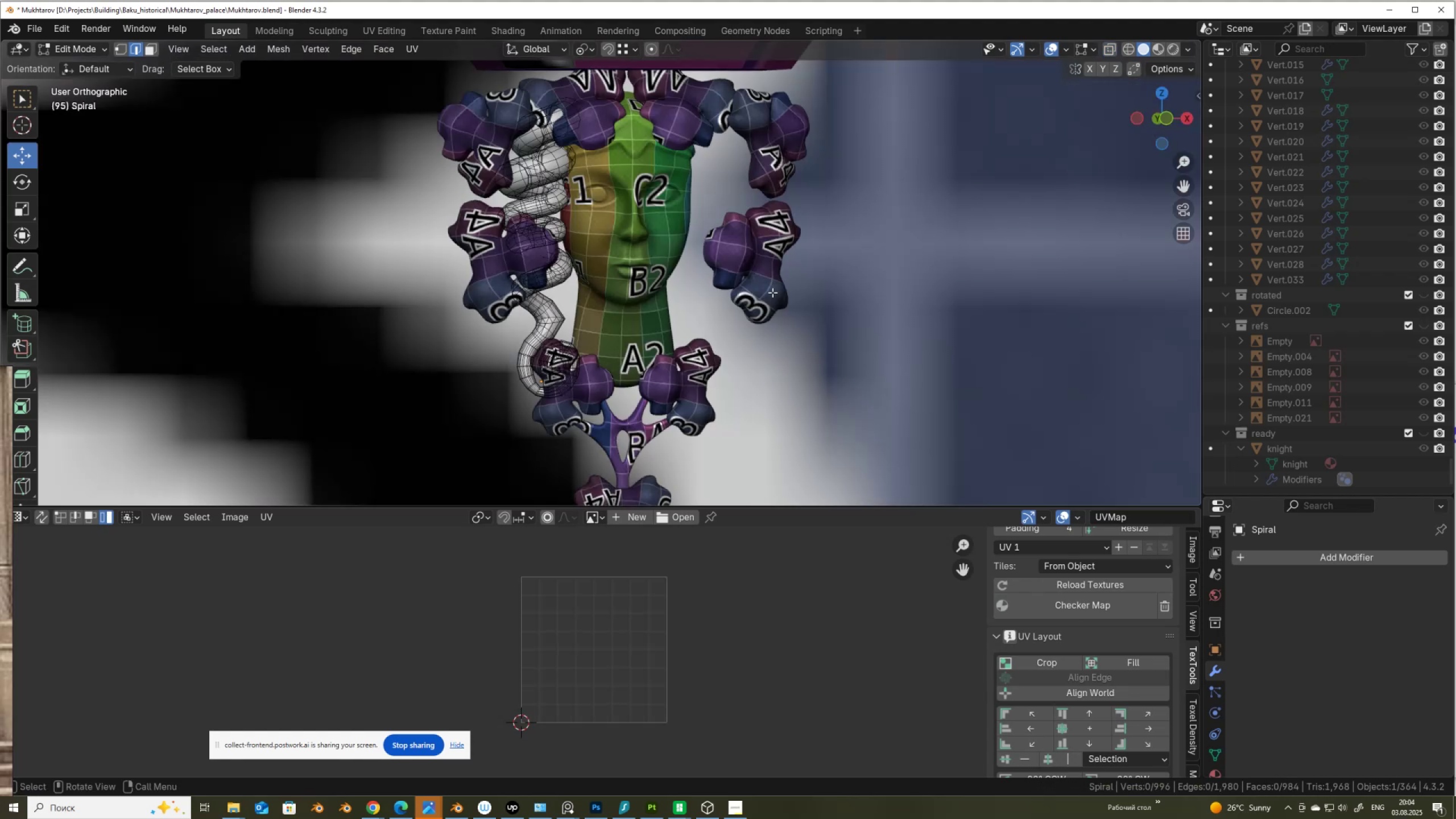 
key(Tab)
 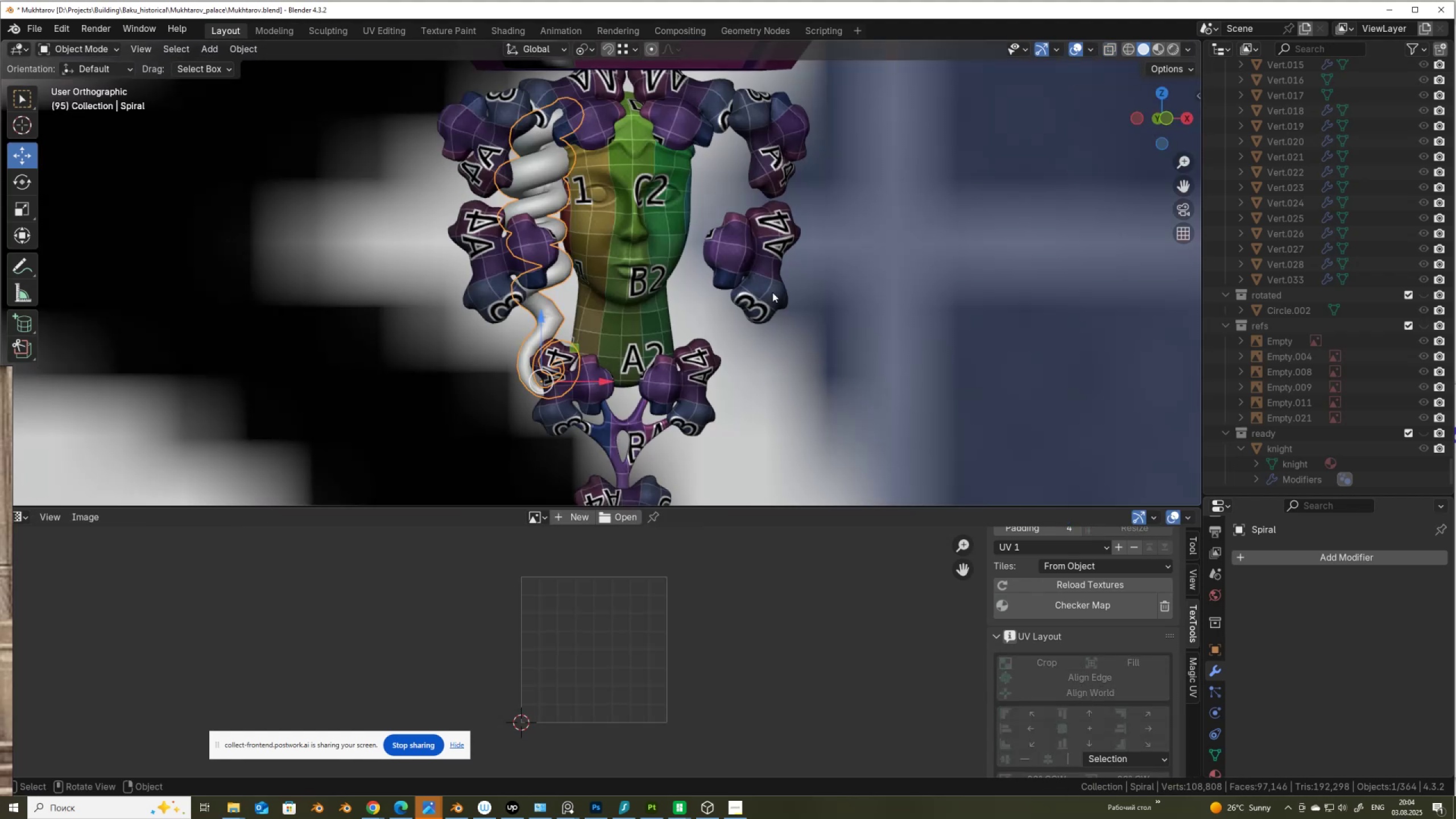 
key(Q)
 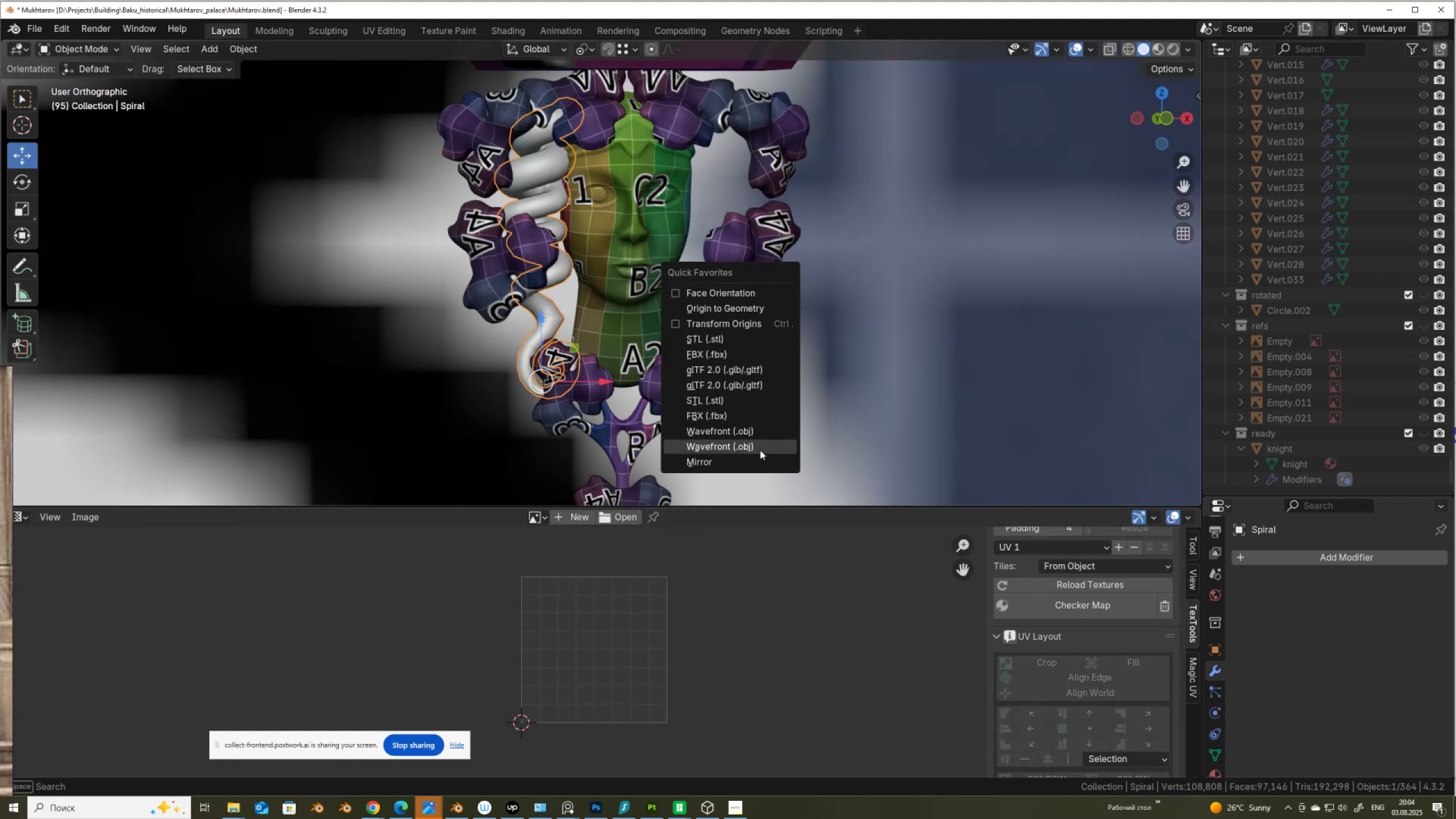 
left_click([762, 462])
 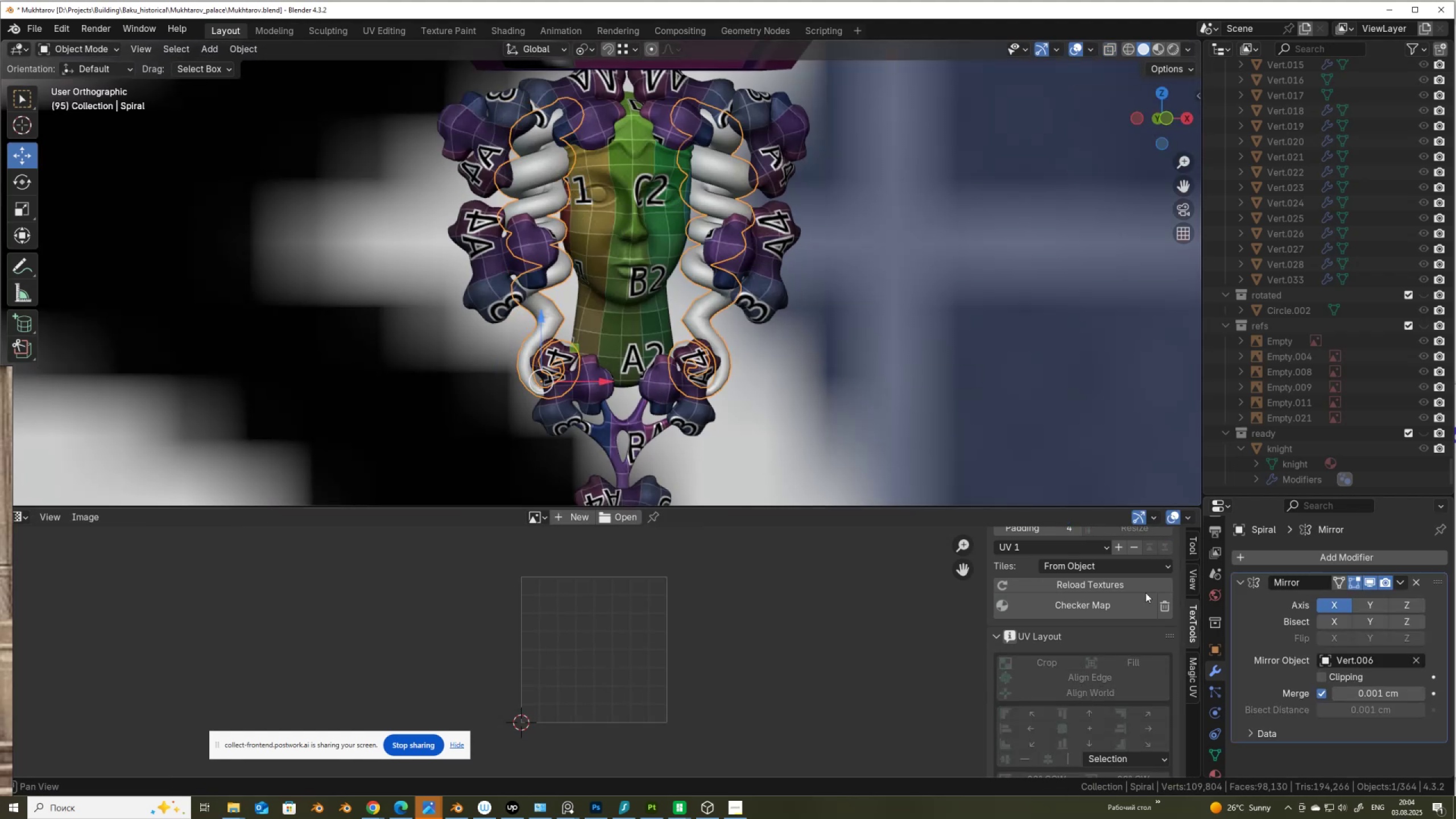 
left_click([1100, 604])
 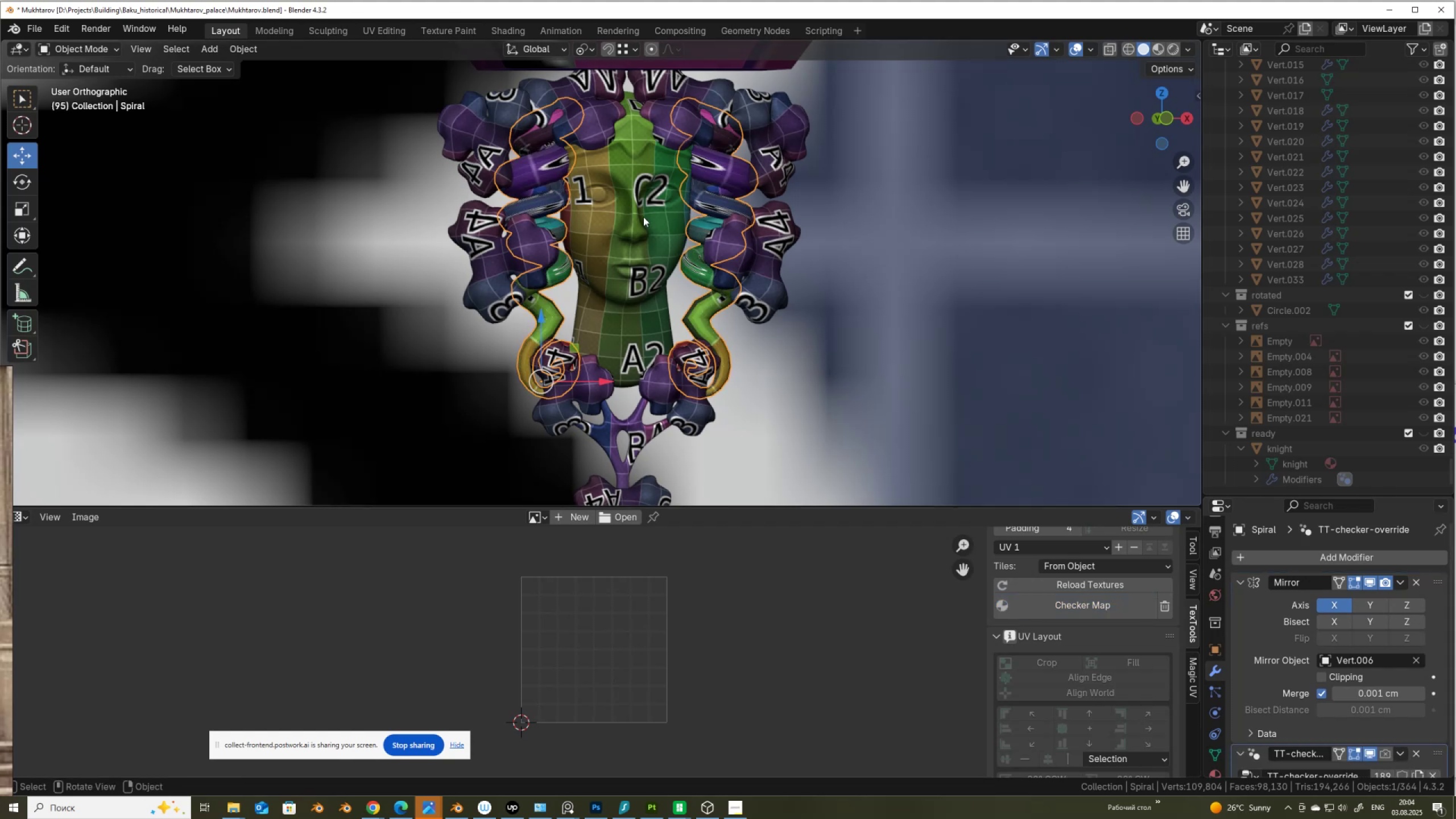 
scroll: coordinate [560, 164], scroll_direction: up, amount: 2.0
 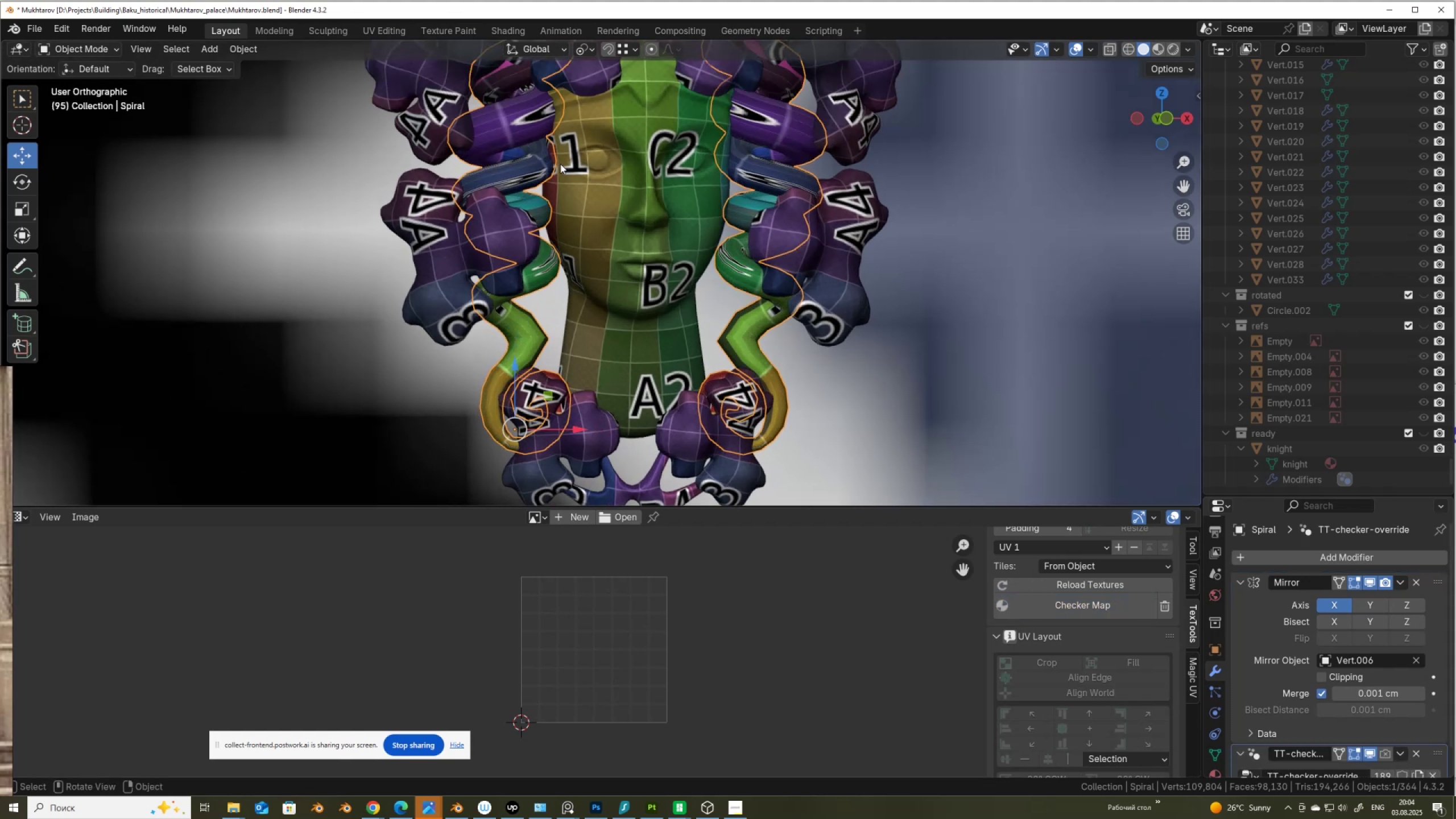 
key(Tab)
 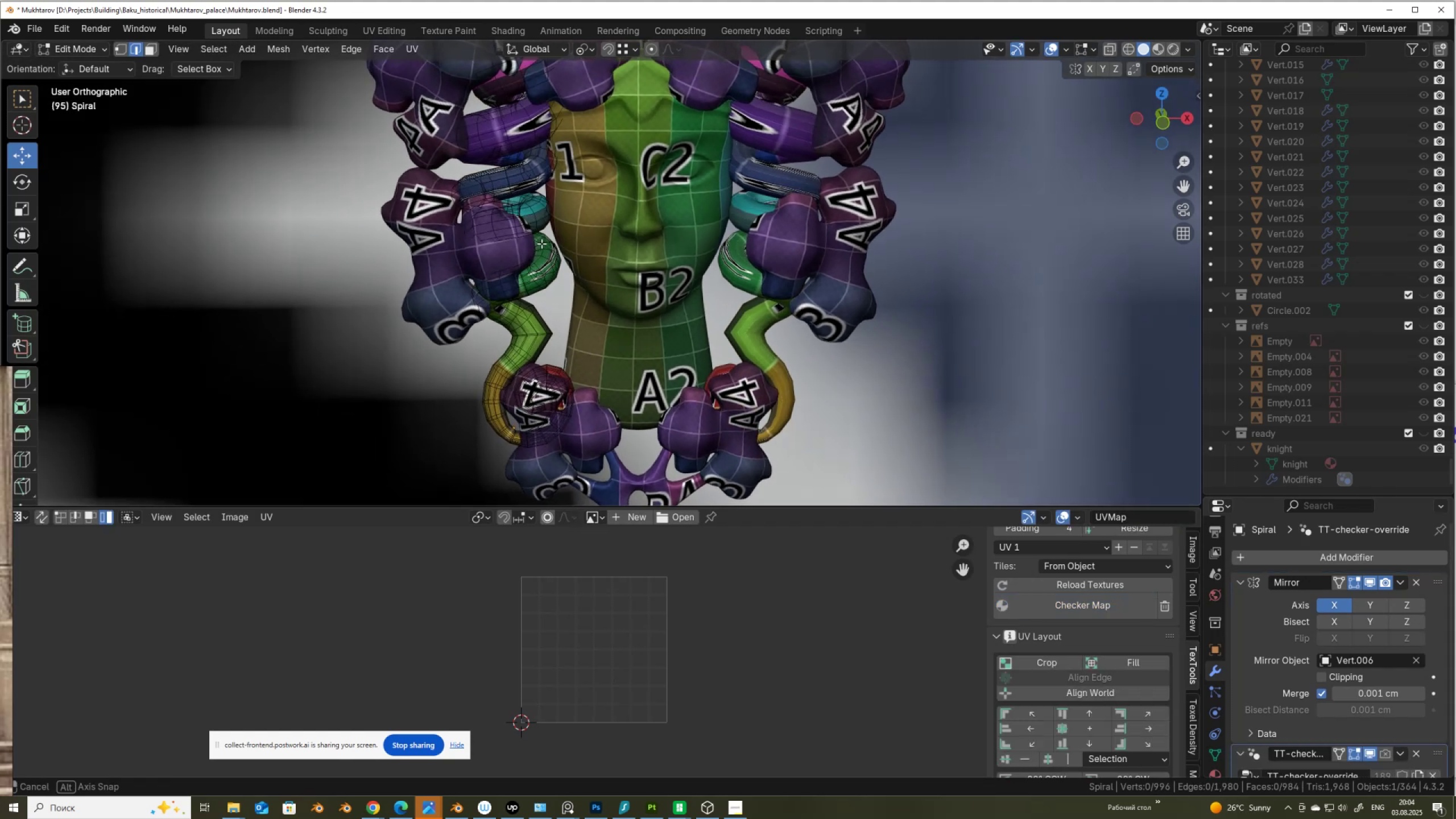 
key(Alt+AltLeft)
 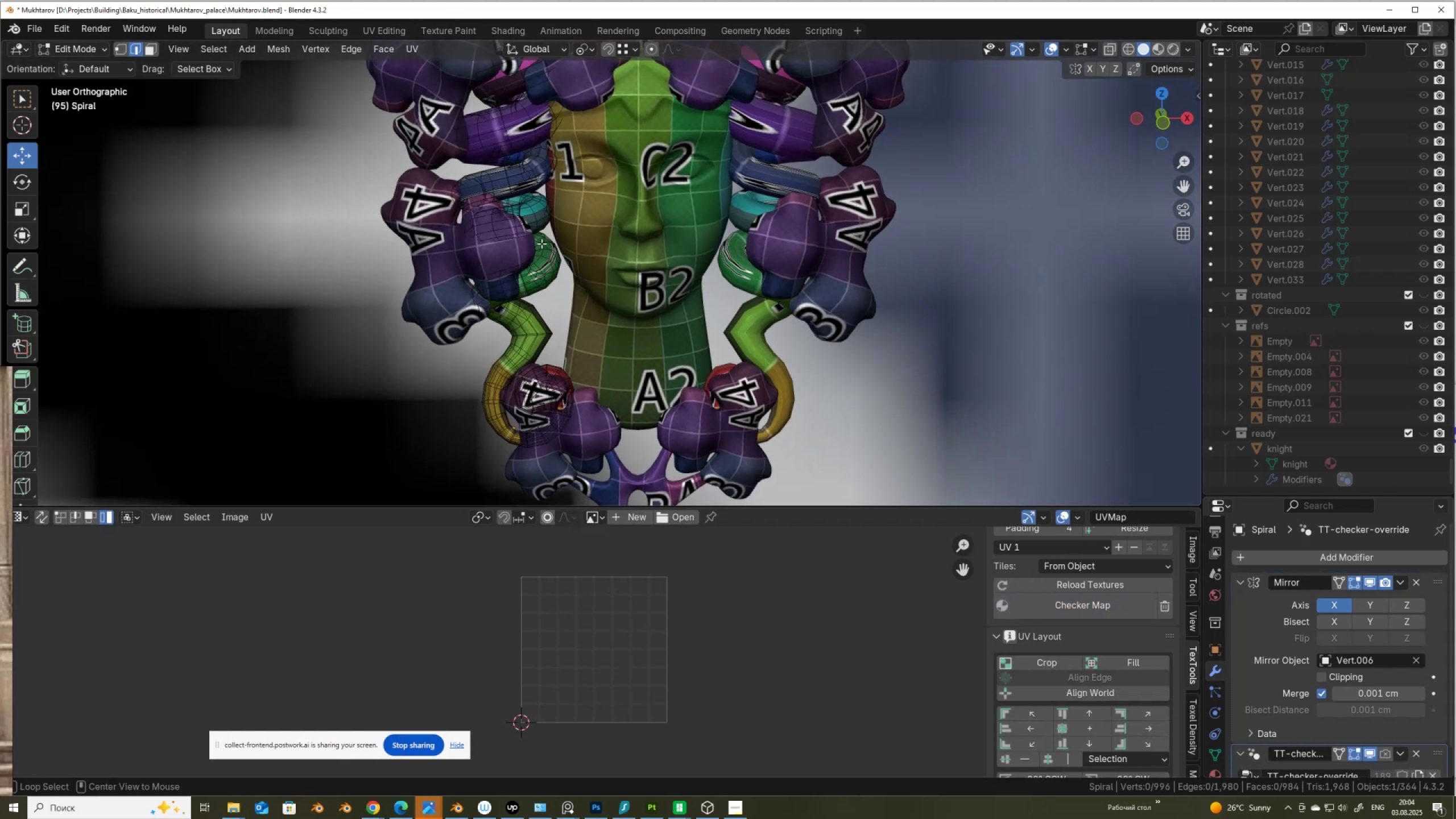 
key(Alt+Z)
 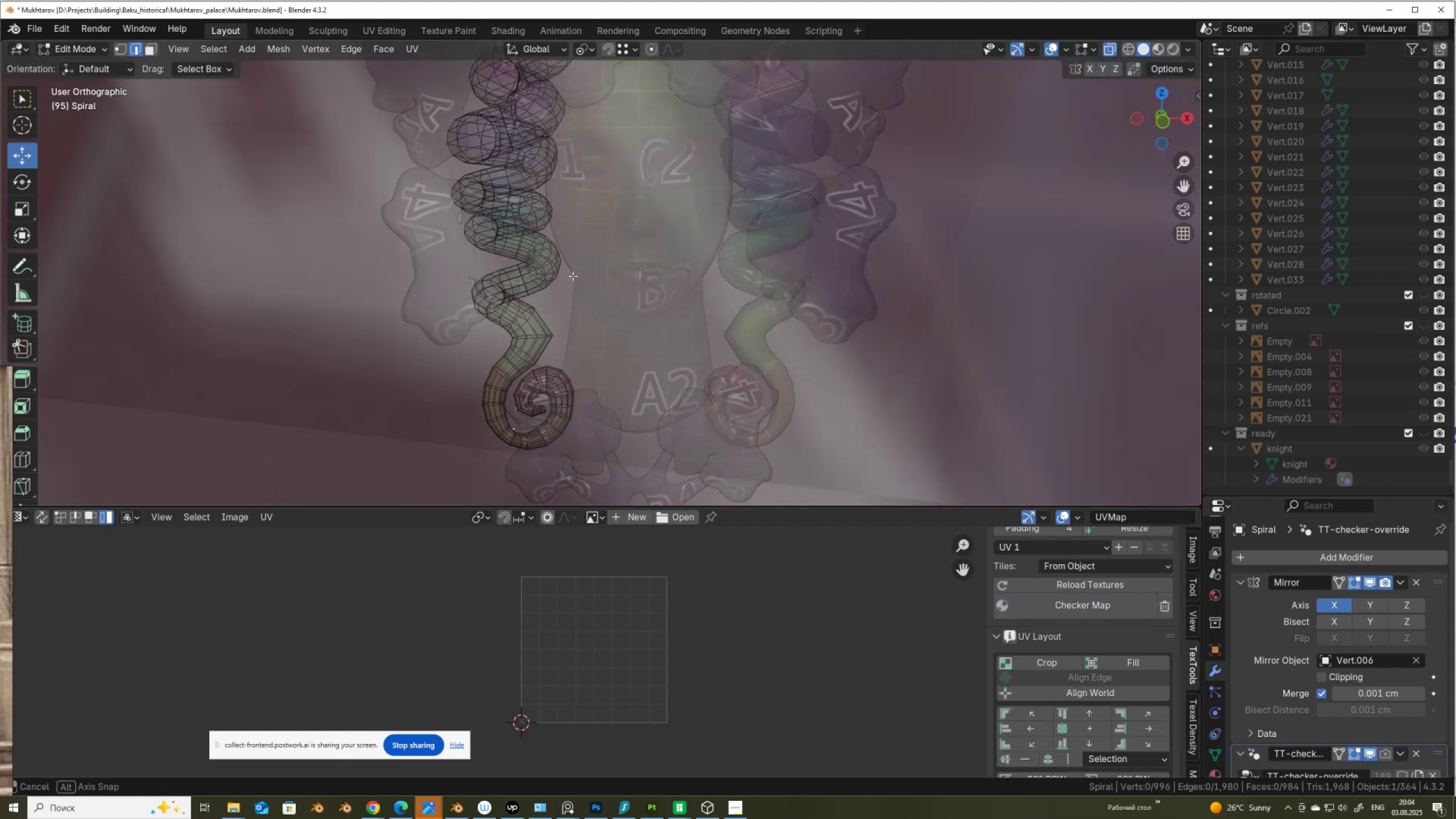 
scroll: coordinate [573, 276], scroll_direction: up, amount: 1.0
 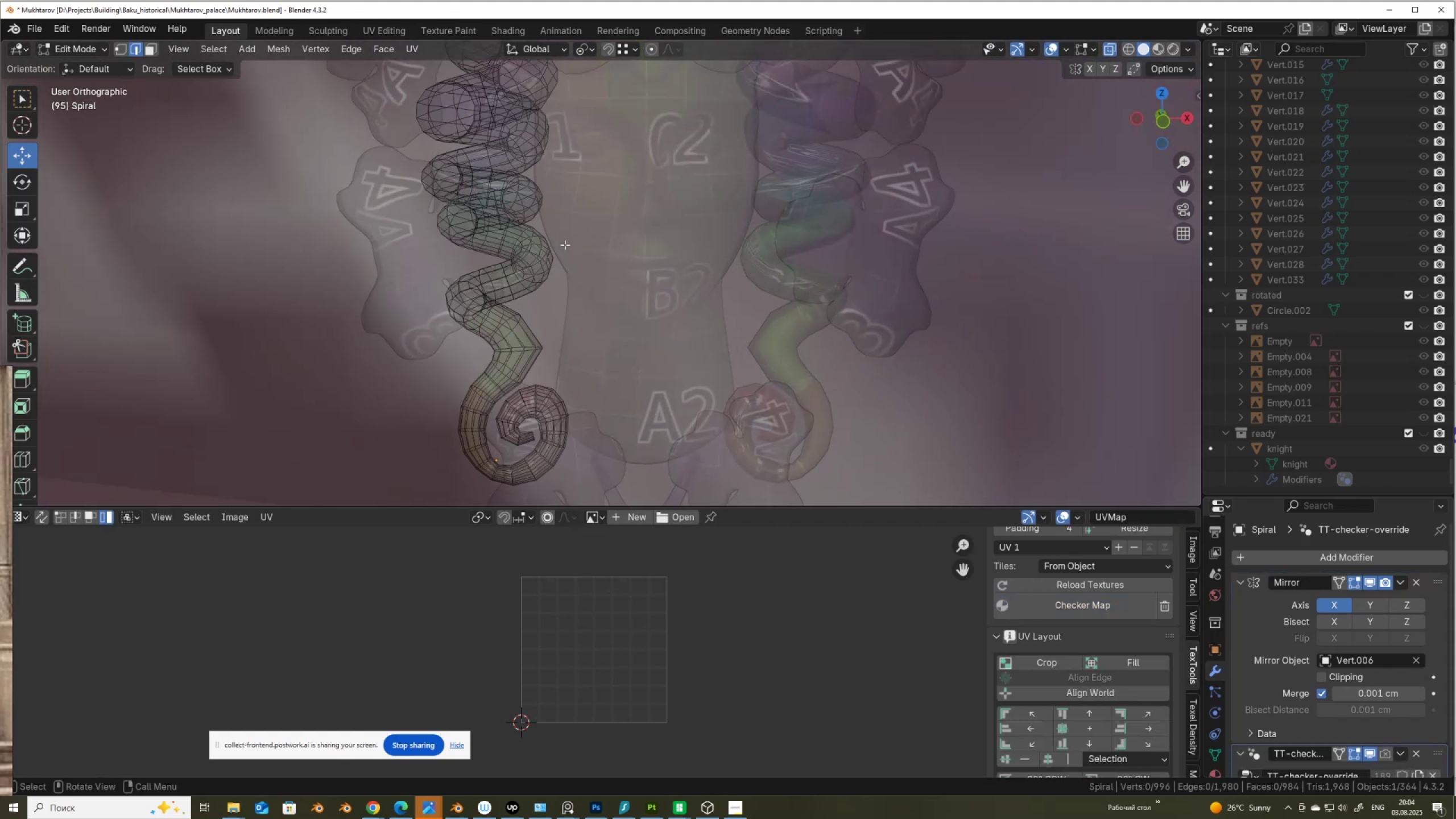 
hold_key(key=ShiftLeft, duration=0.46)
 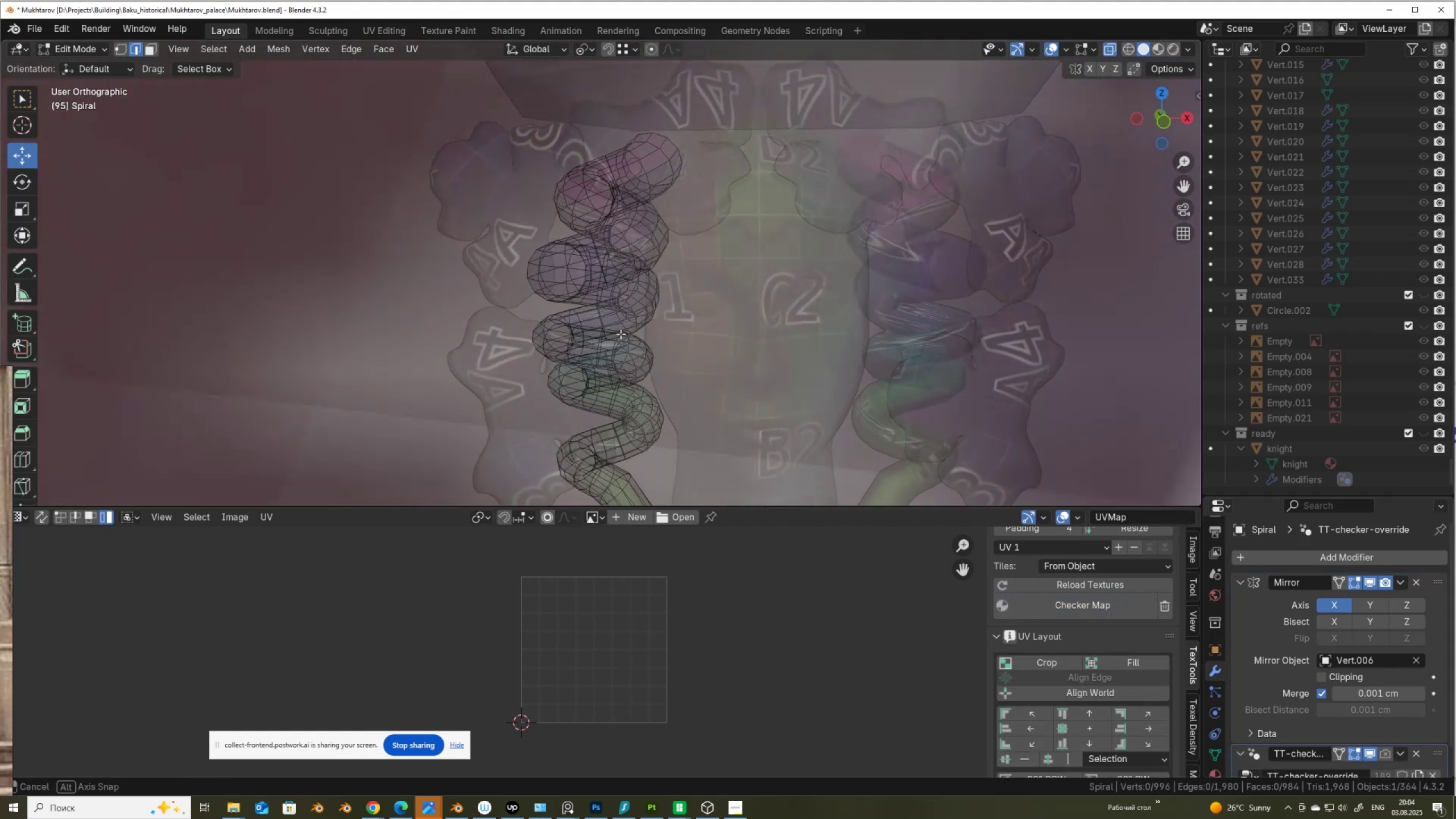 
key(Alt+AltLeft)
 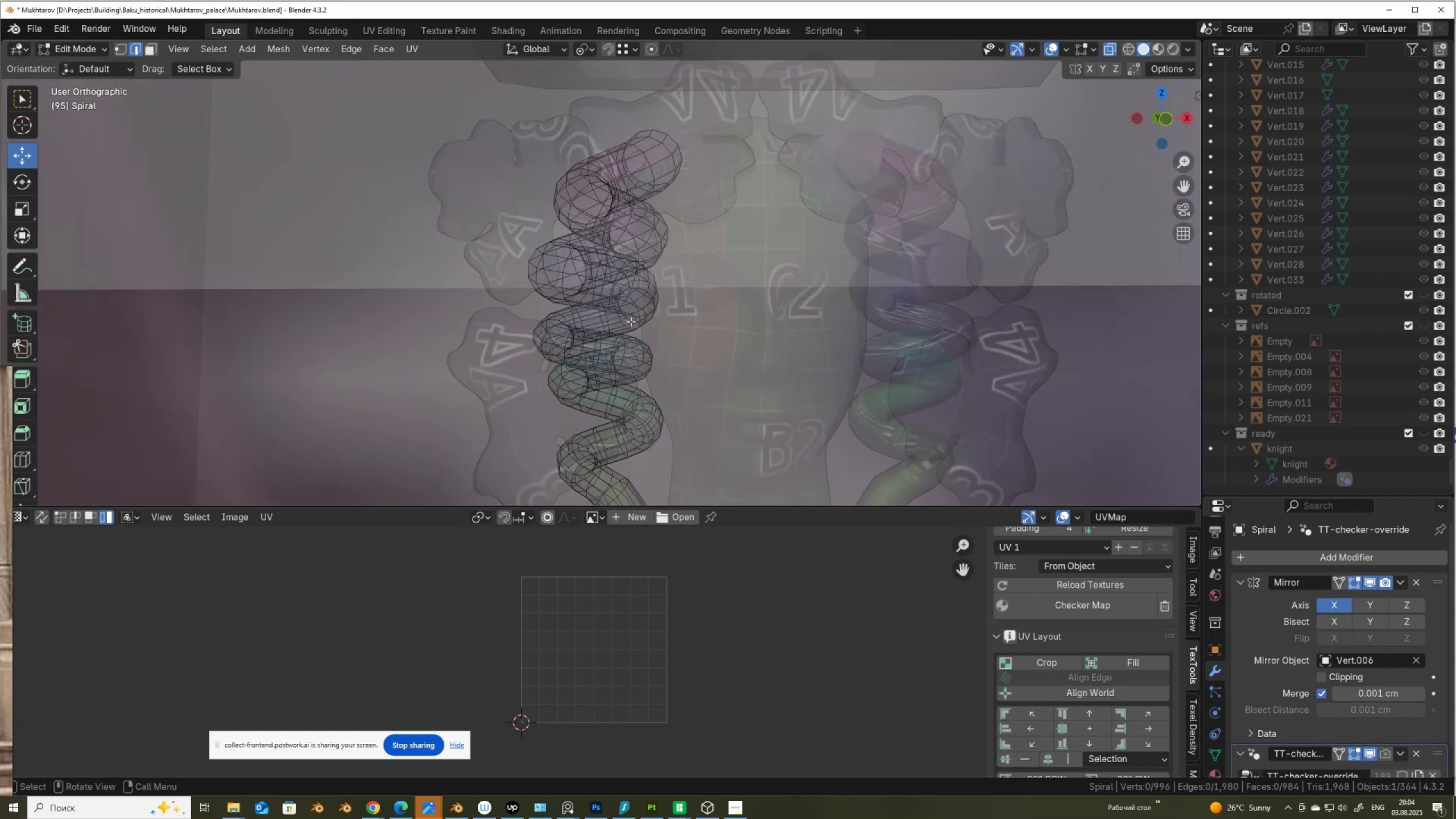 
key(Alt+Z)
 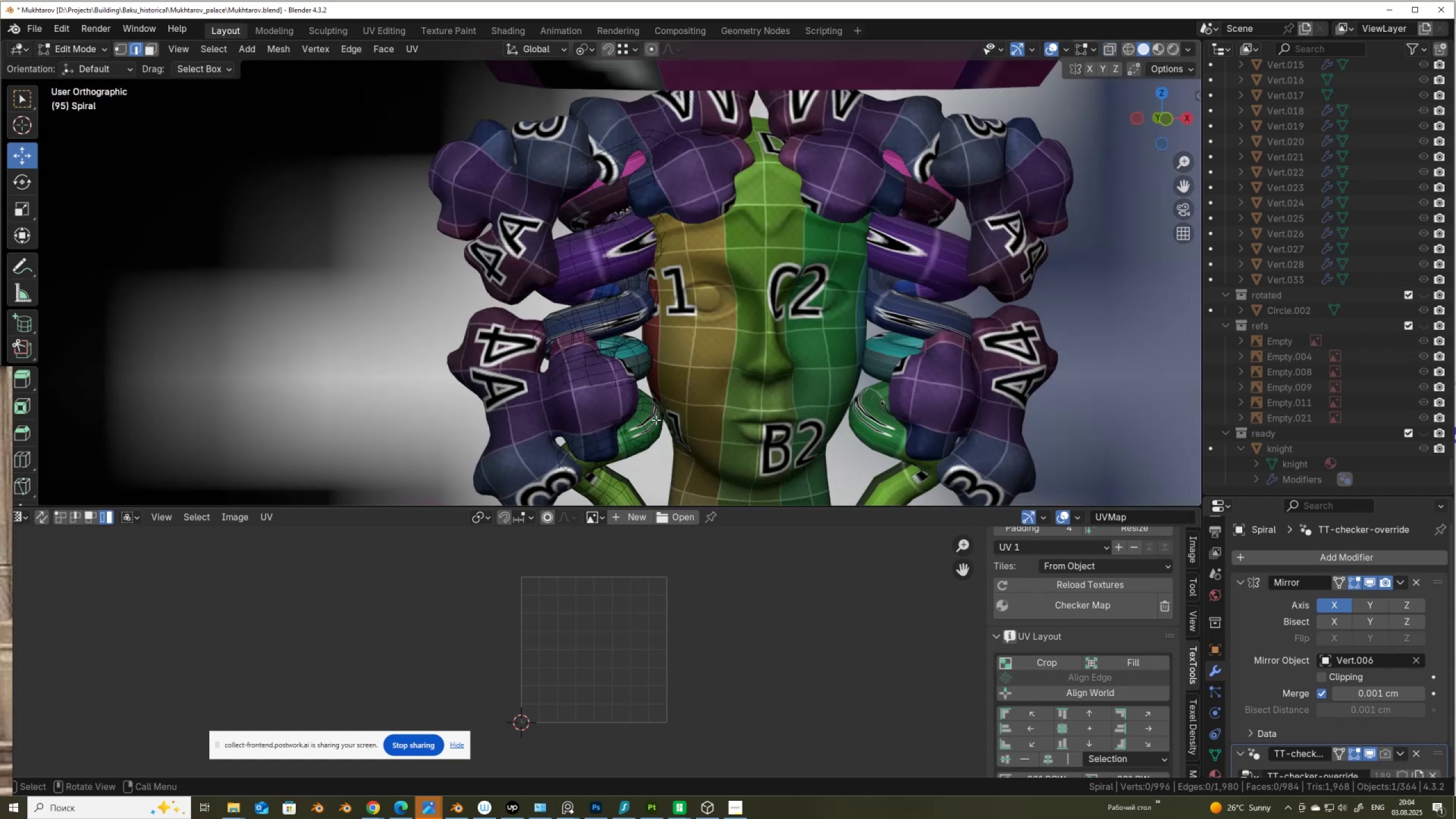 
scroll: coordinate [656, 420], scroll_direction: up, amount: 1.0
 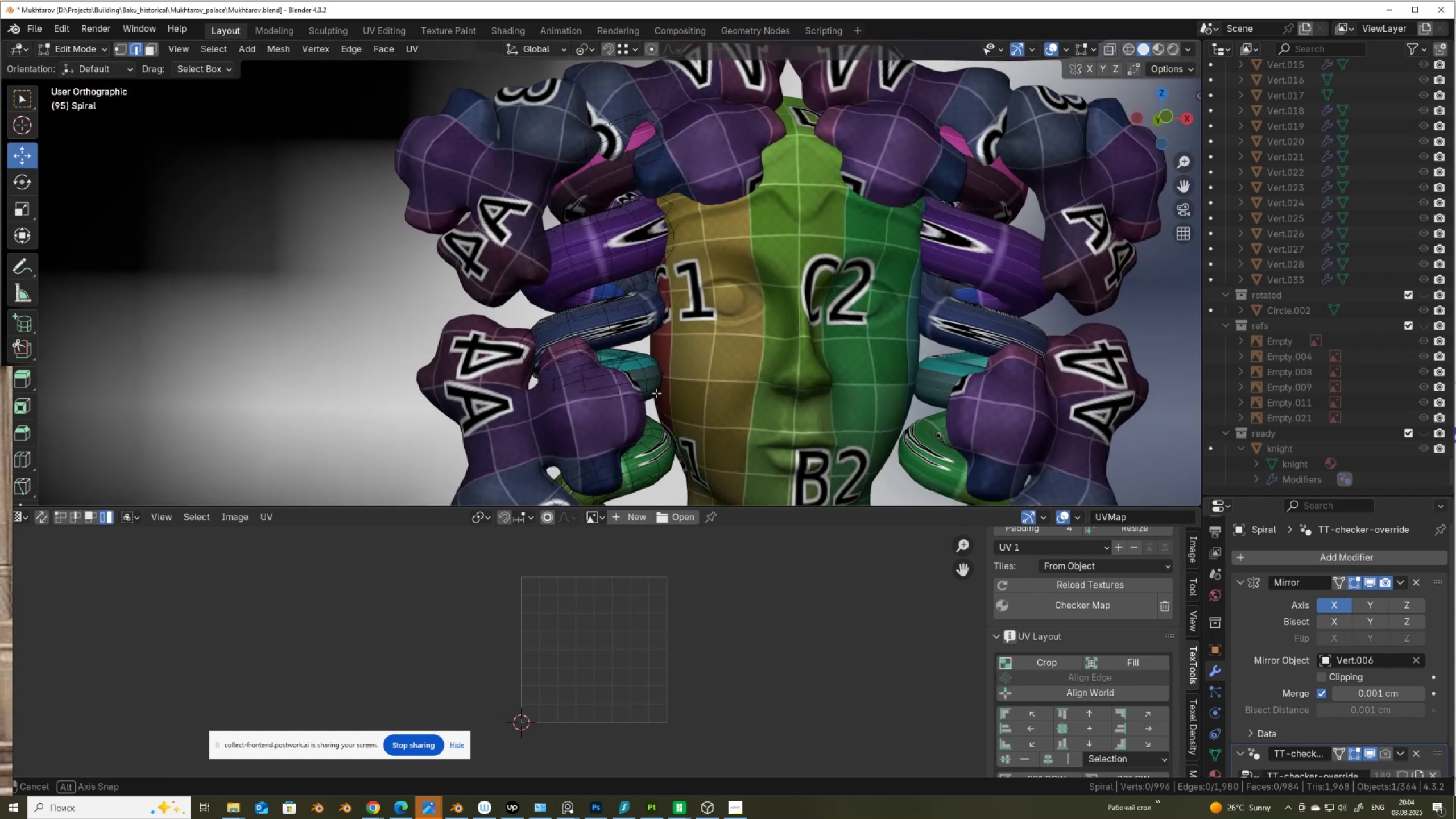 
hold_key(key=ShiftLeft, duration=0.73)
 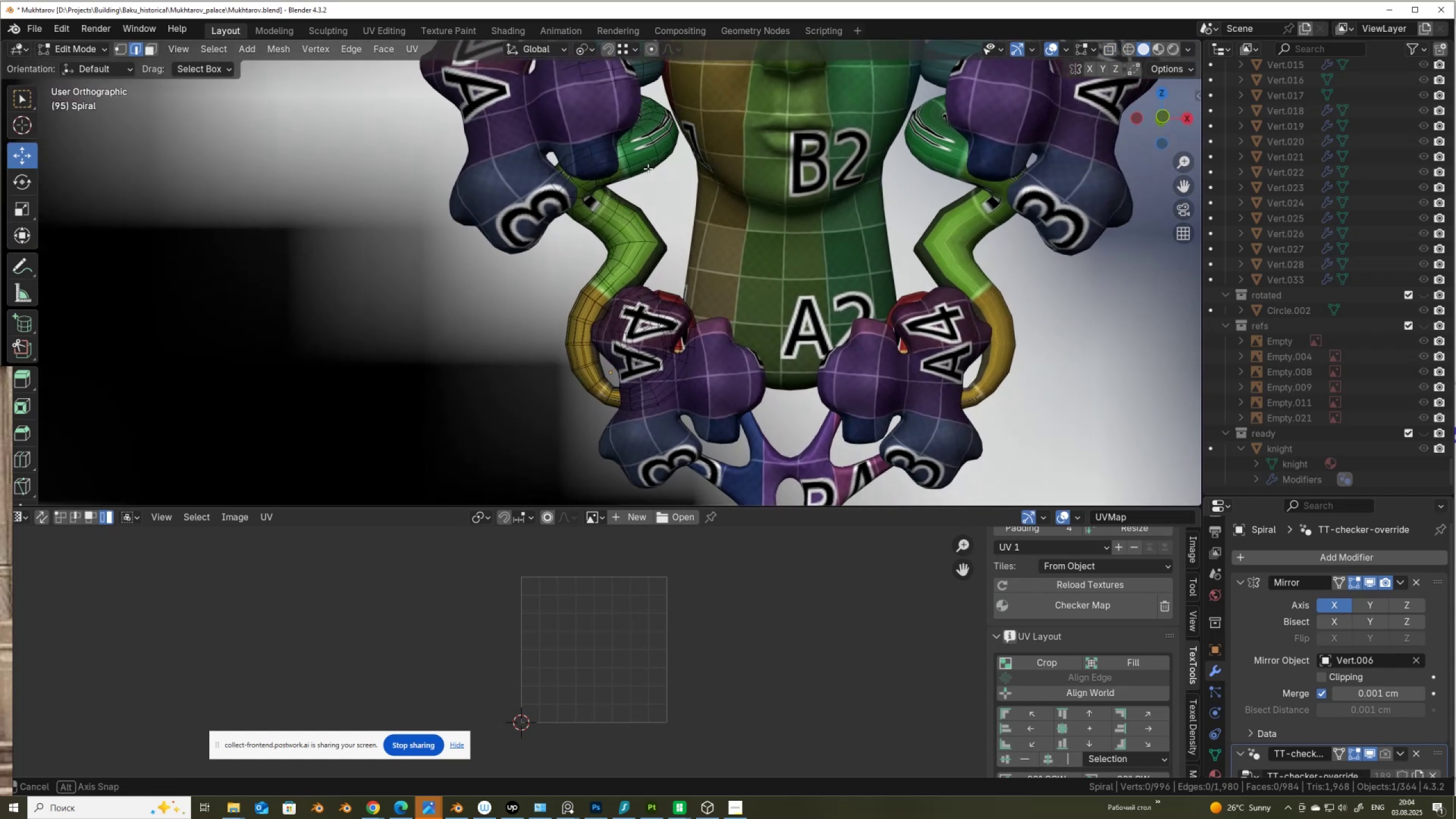 
scroll: coordinate [642, 217], scroll_direction: up, amount: 1.0
 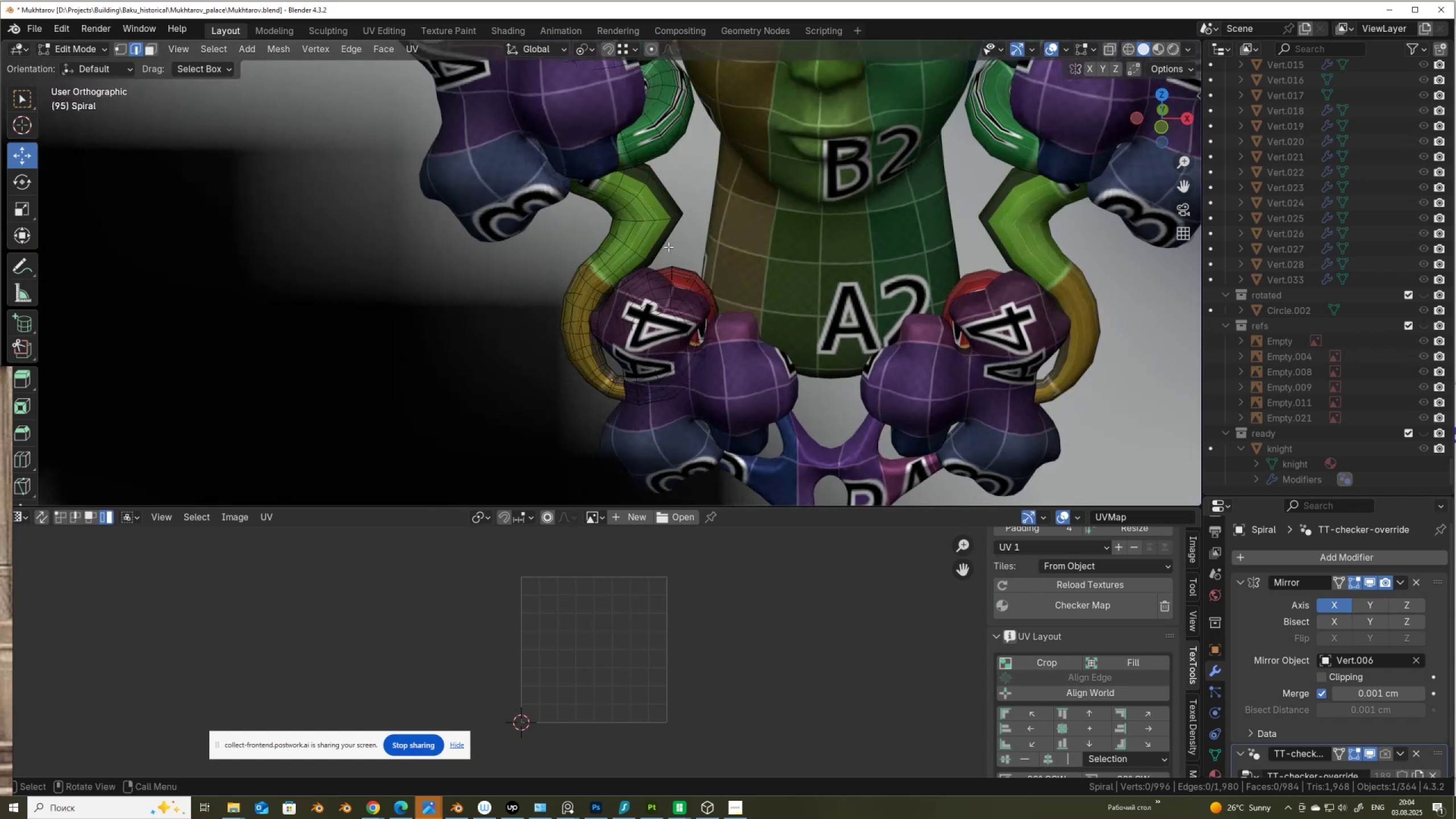 
key(Control+R)
 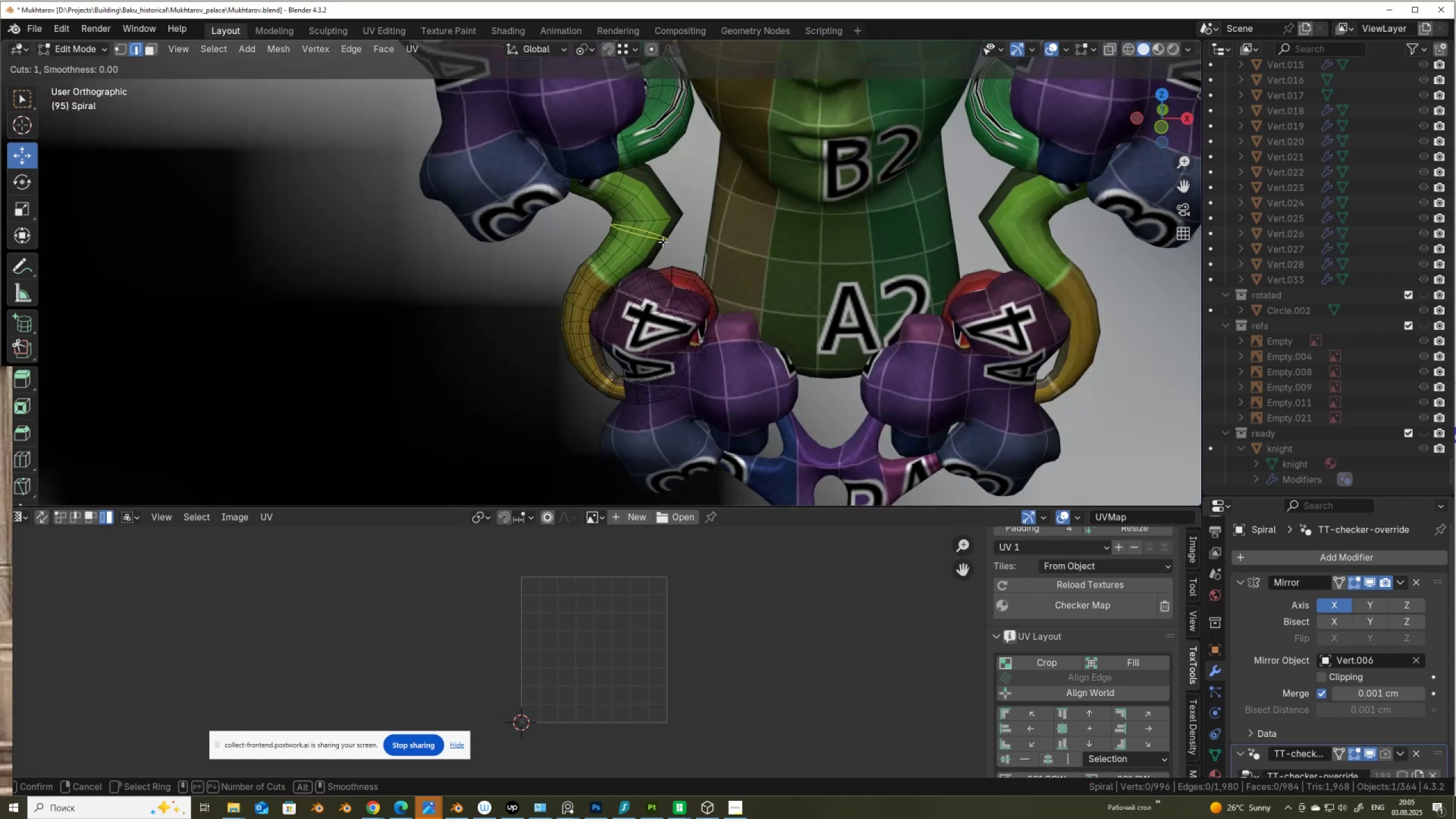 
left_click([663, 242])
 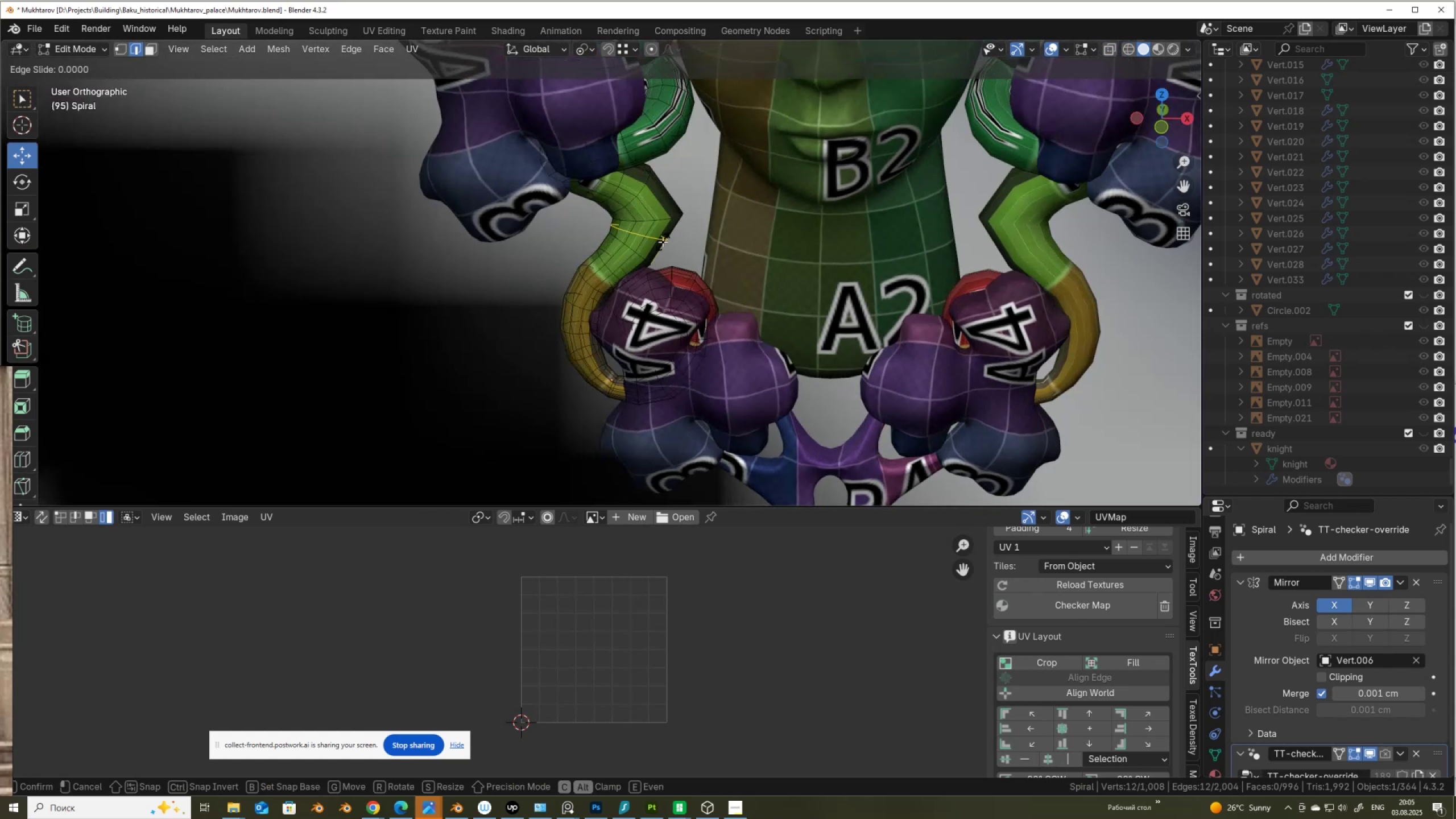 
right_click([663, 242])
 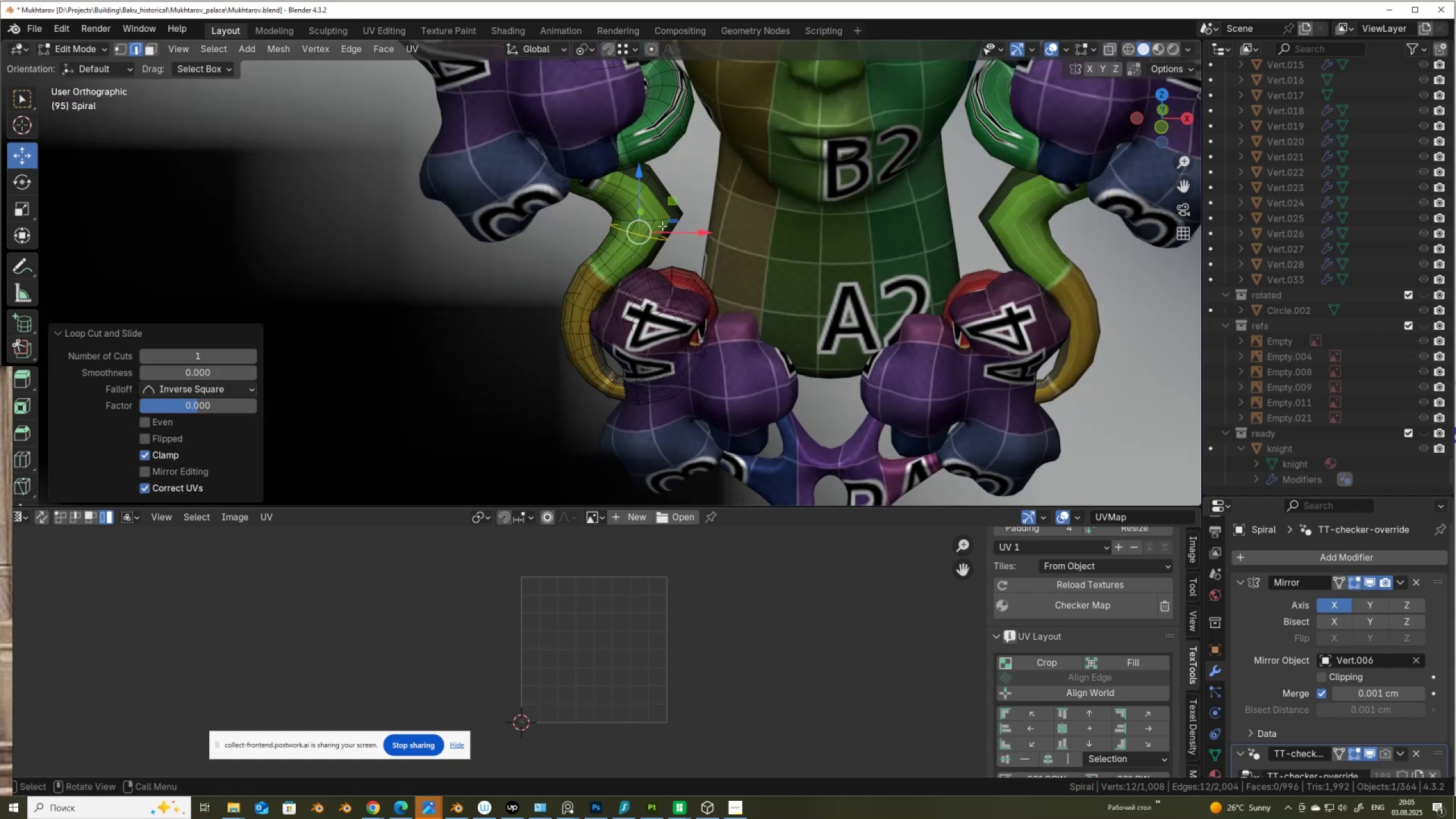 
hold_key(key=ControlLeft, duration=0.36)
 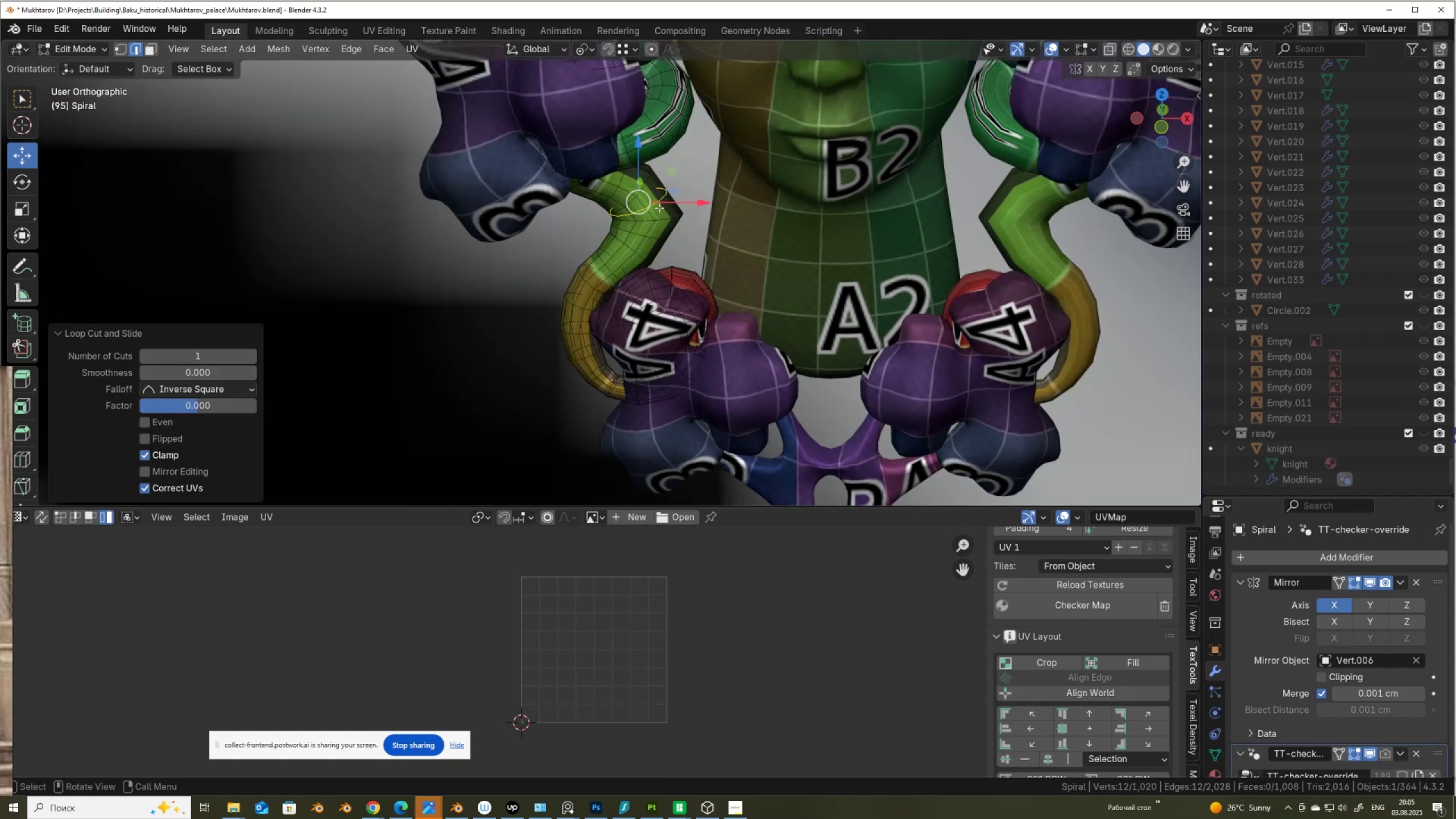 
key(R)
 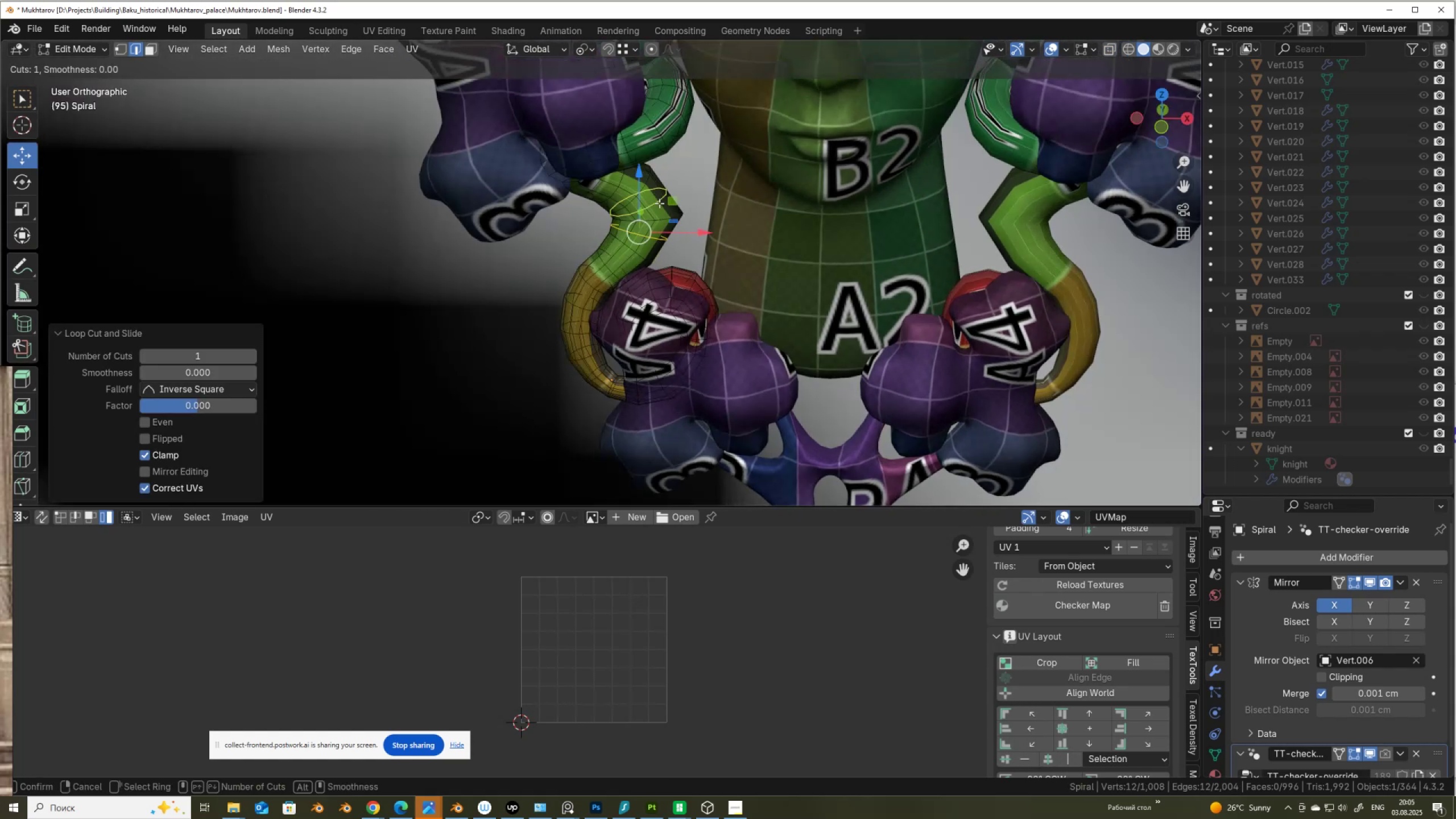 
left_click([659, 203])
 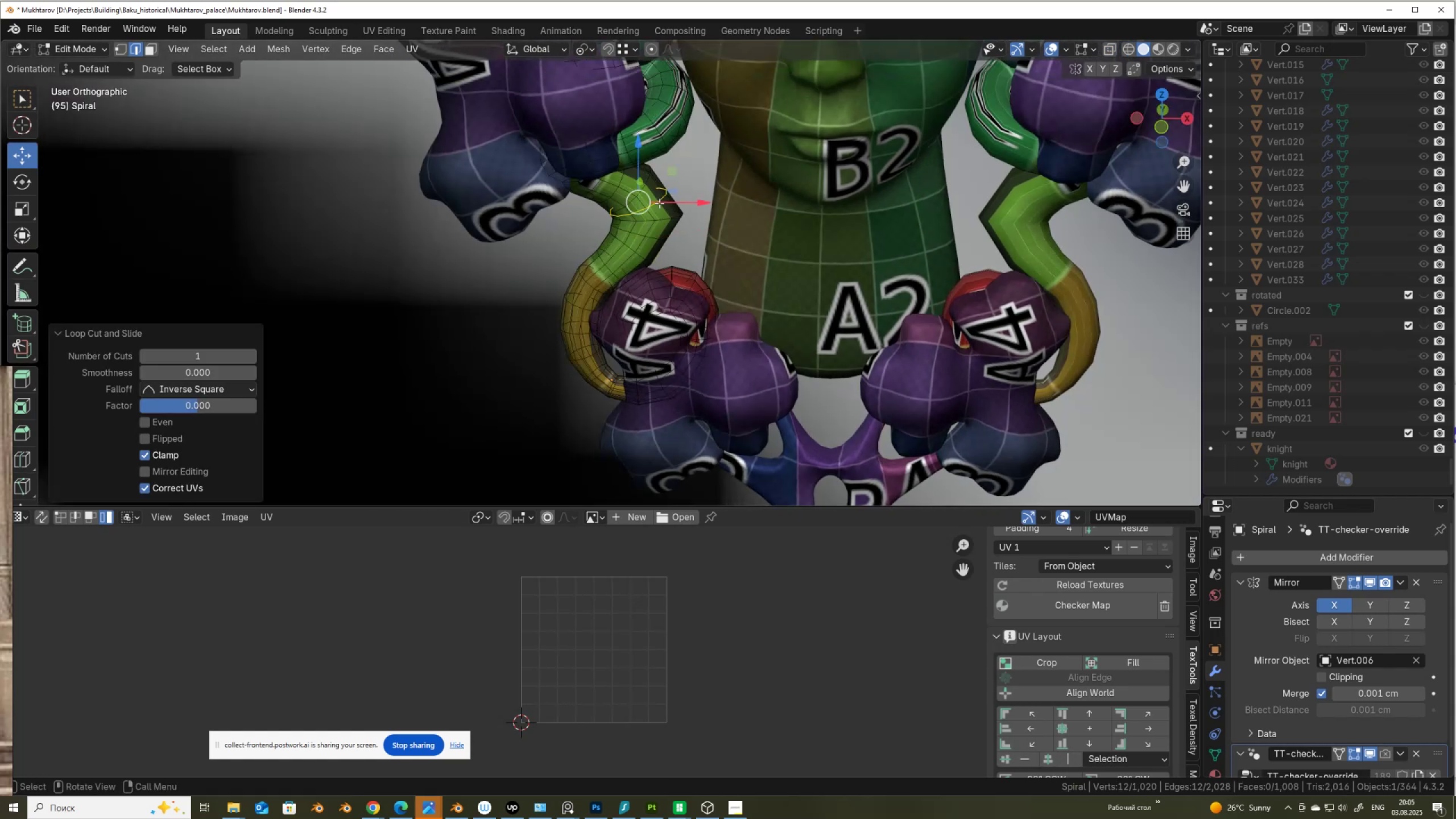 
right_click([659, 203])
 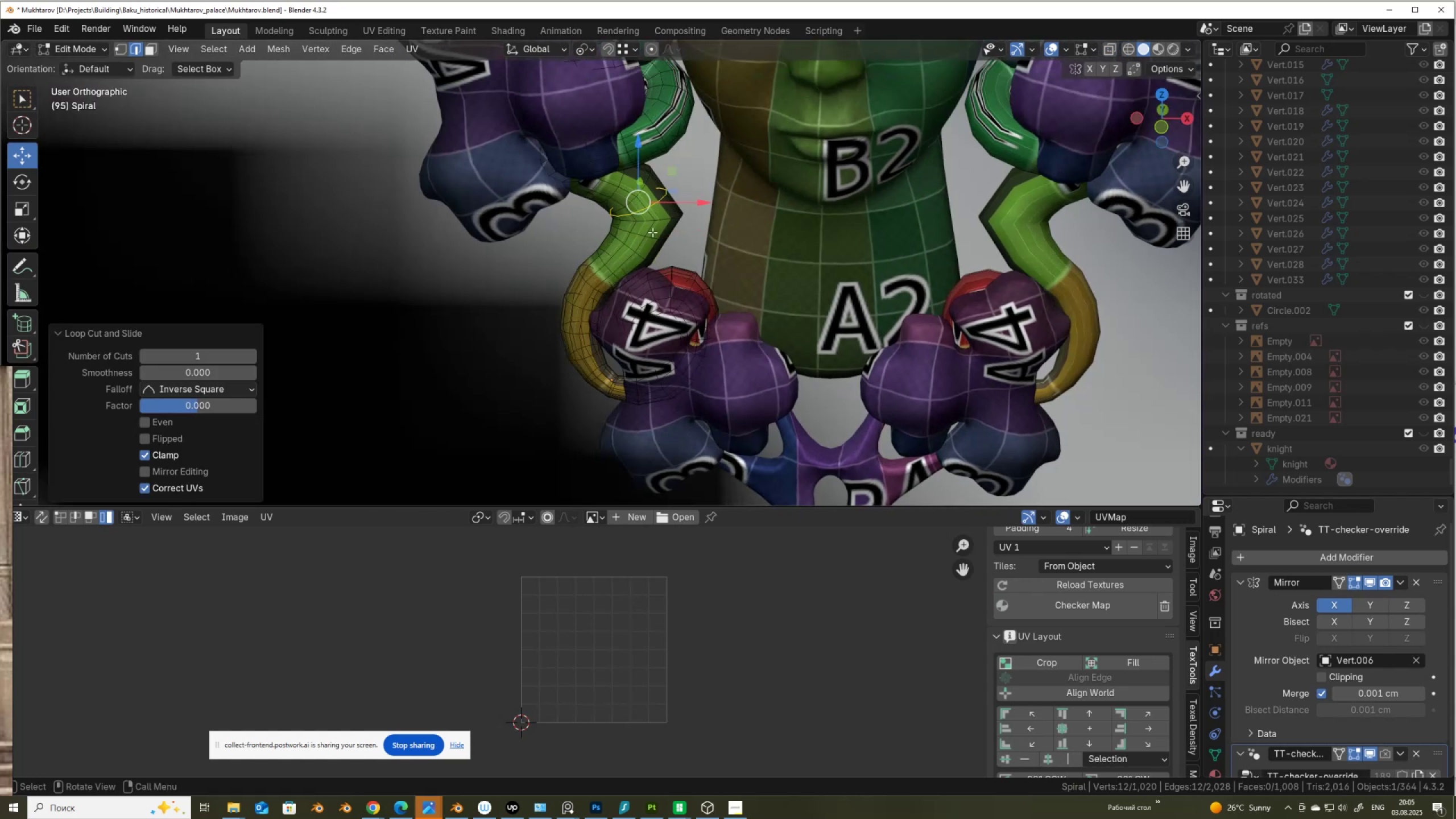 
hold_key(key=ShiftLeft, duration=0.58)
hold_key(key=AltLeft, duration=0.54)
left_click([653, 238])
 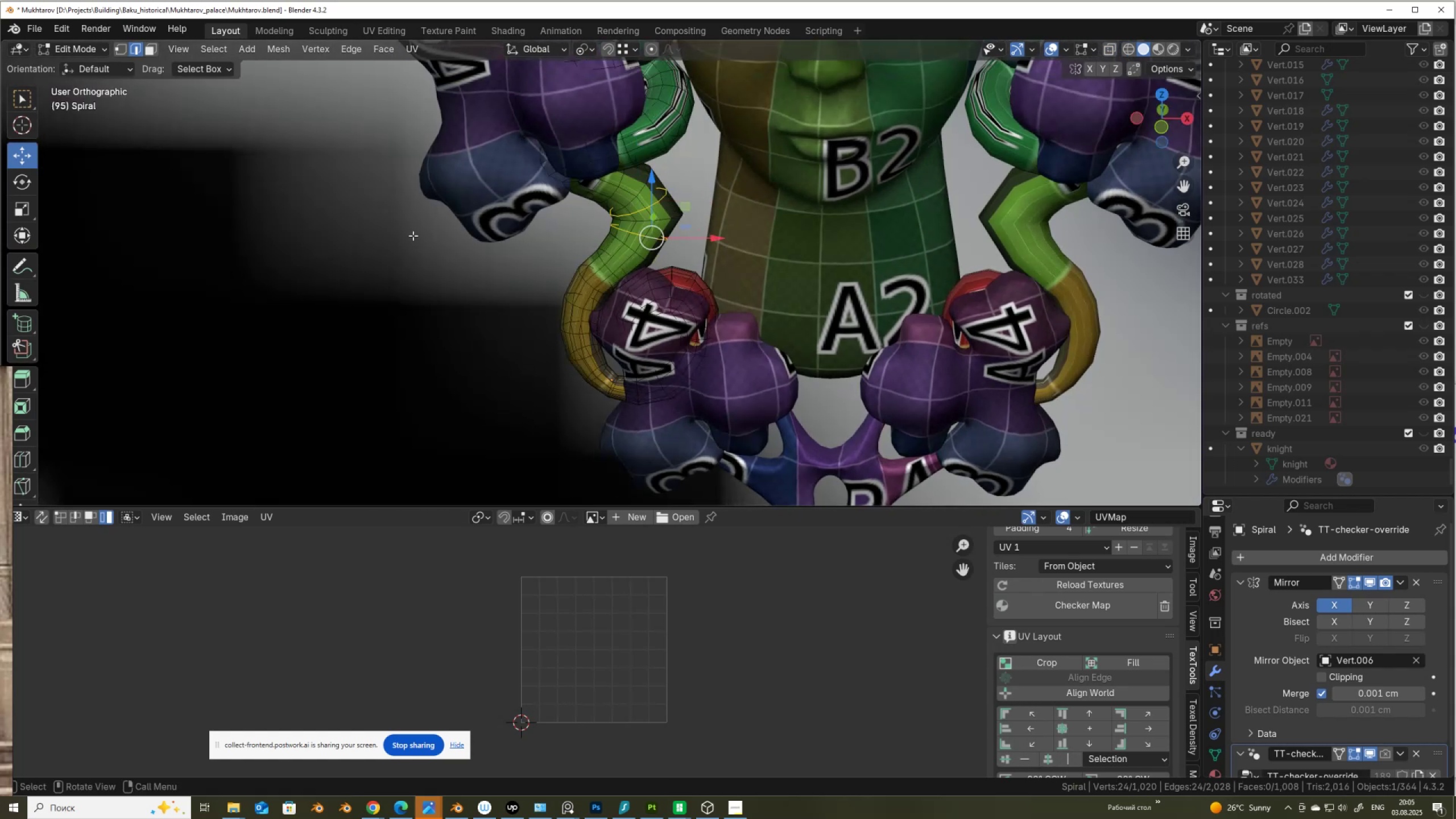 
right_click([413, 235])
 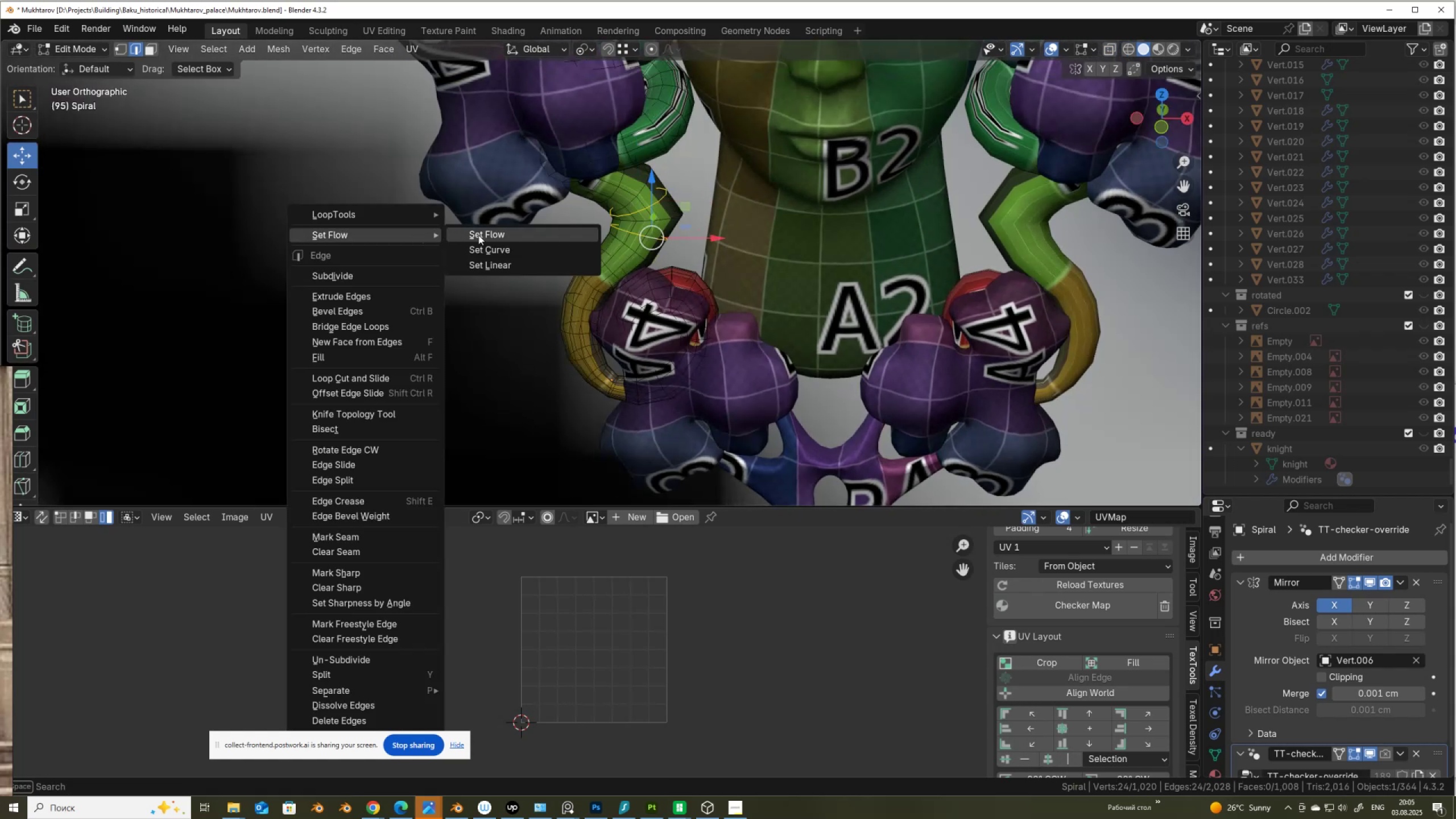 
left_click([479, 235])
 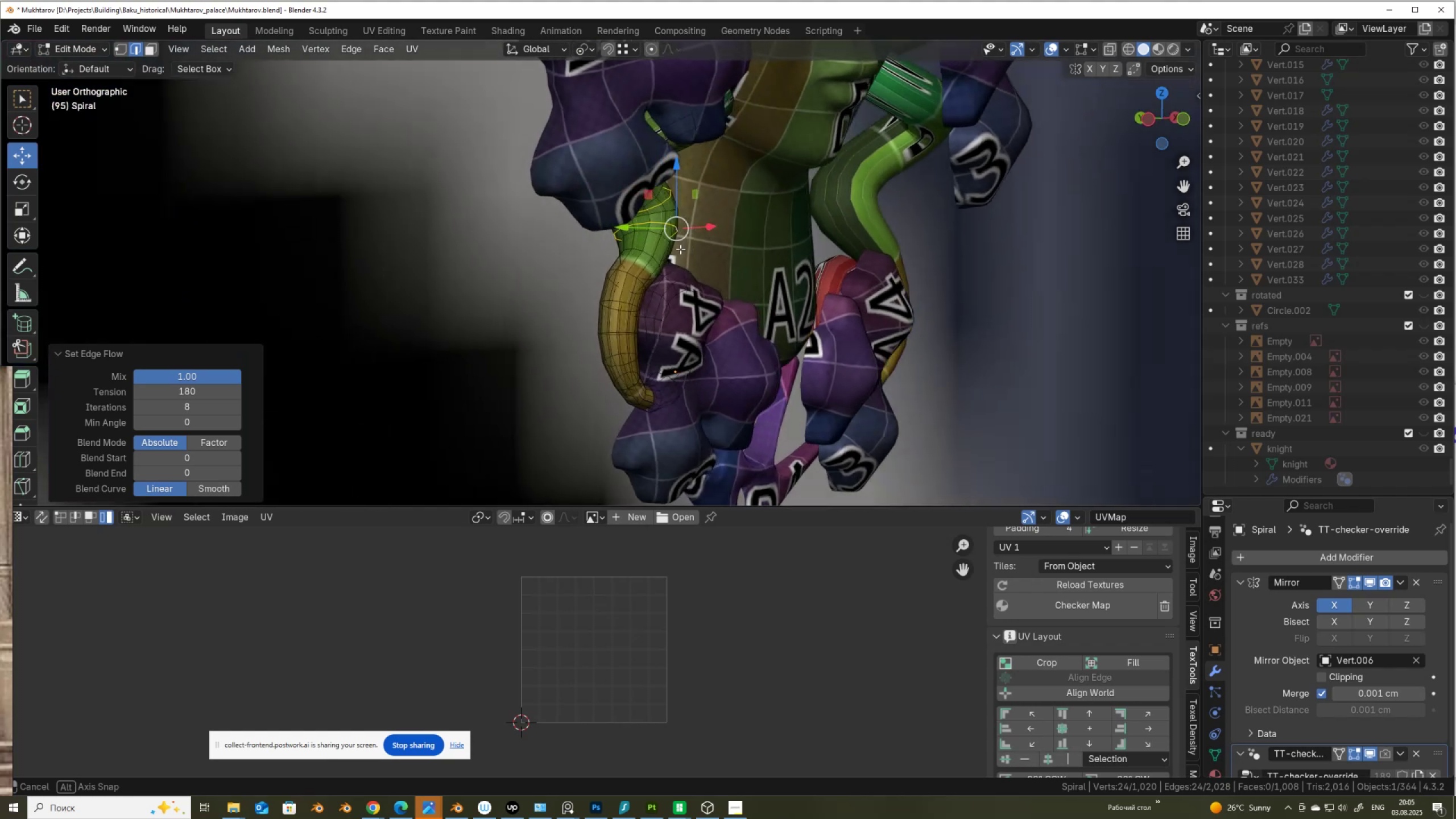 
scroll: coordinate [636, 256], scroll_direction: up, amount: 1.0
 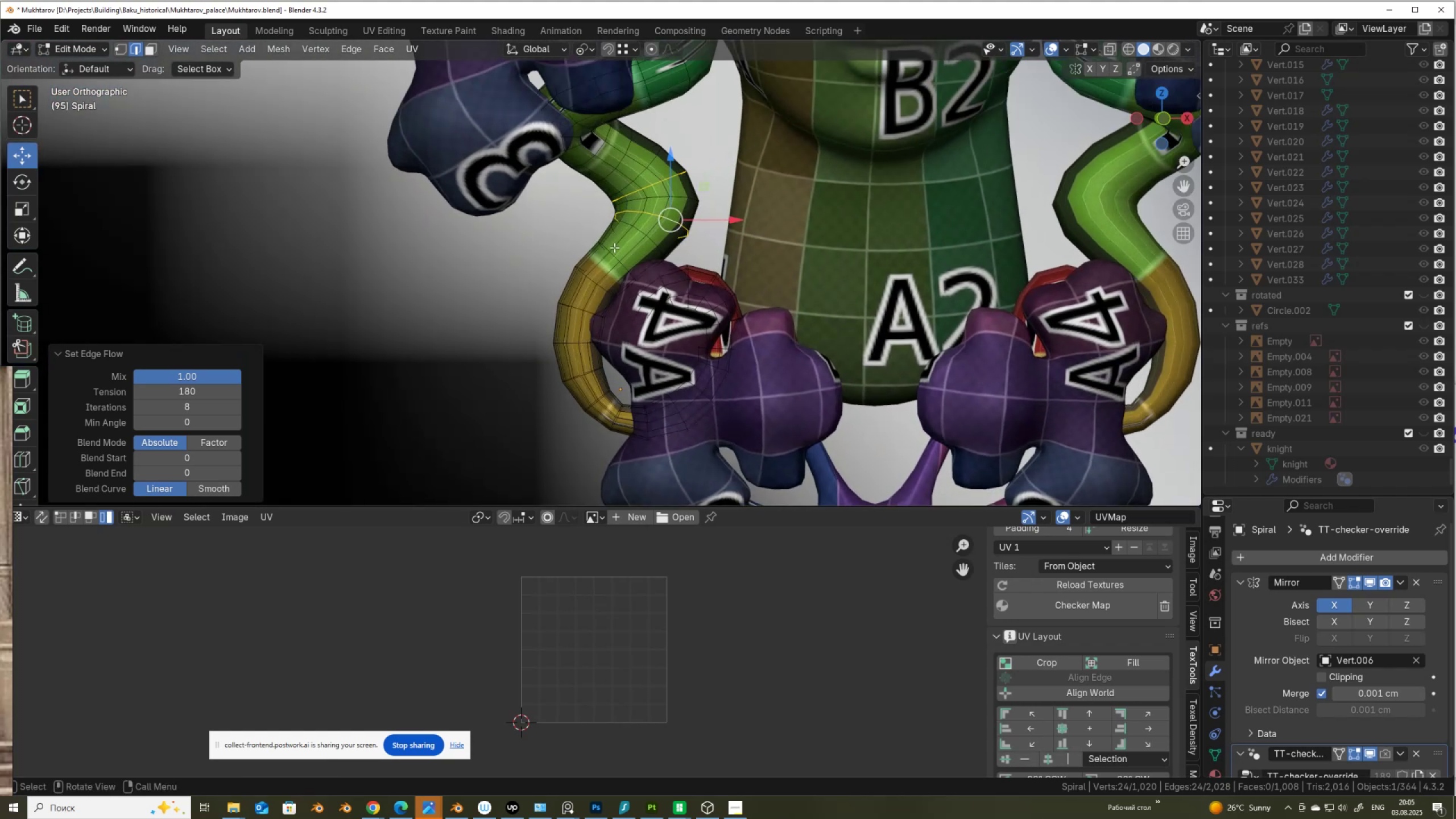 
left_click([622, 241])
 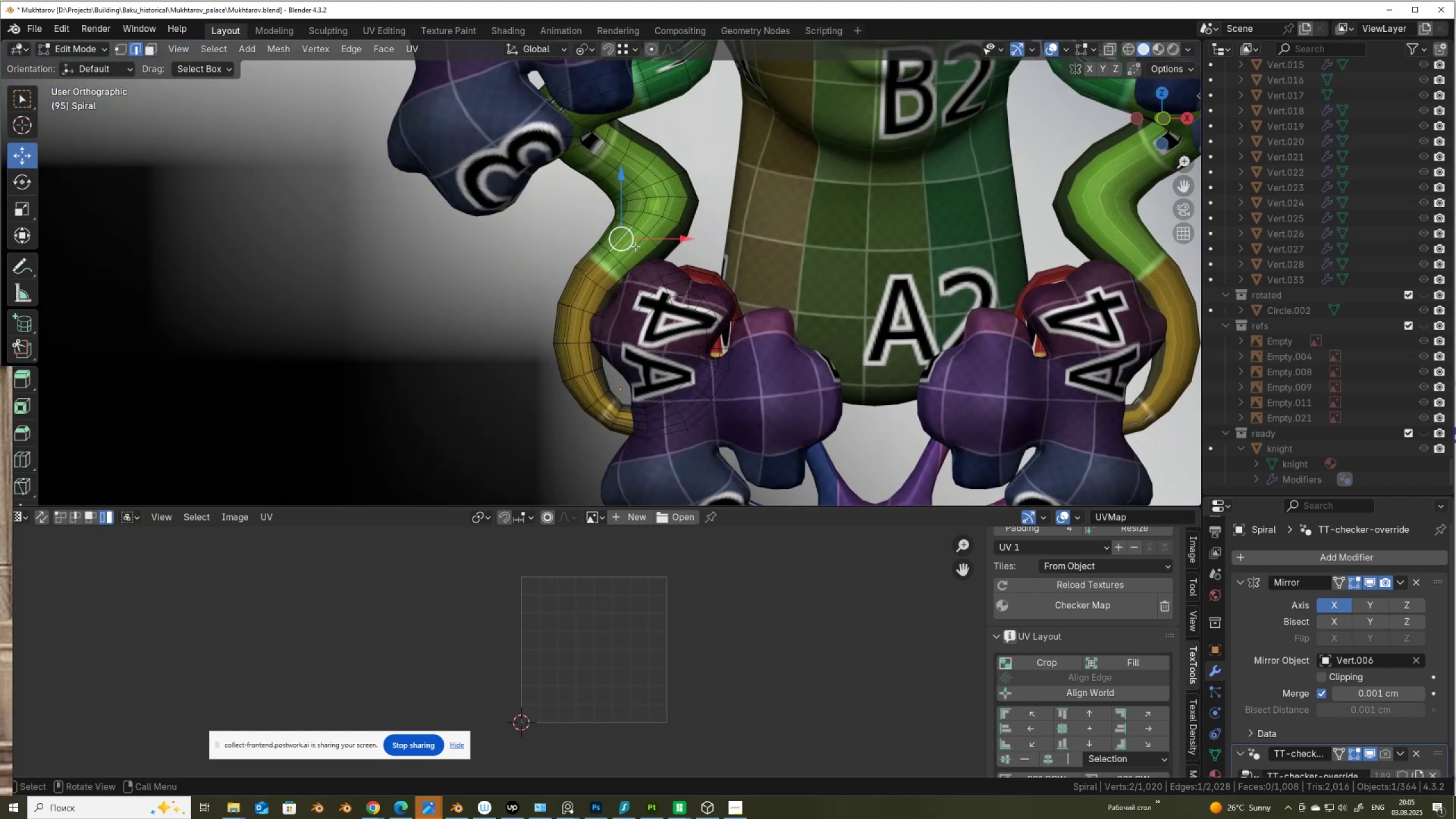 
hold_key(key=ShiftLeft, duration=0.86)
left_click([647, 255])
 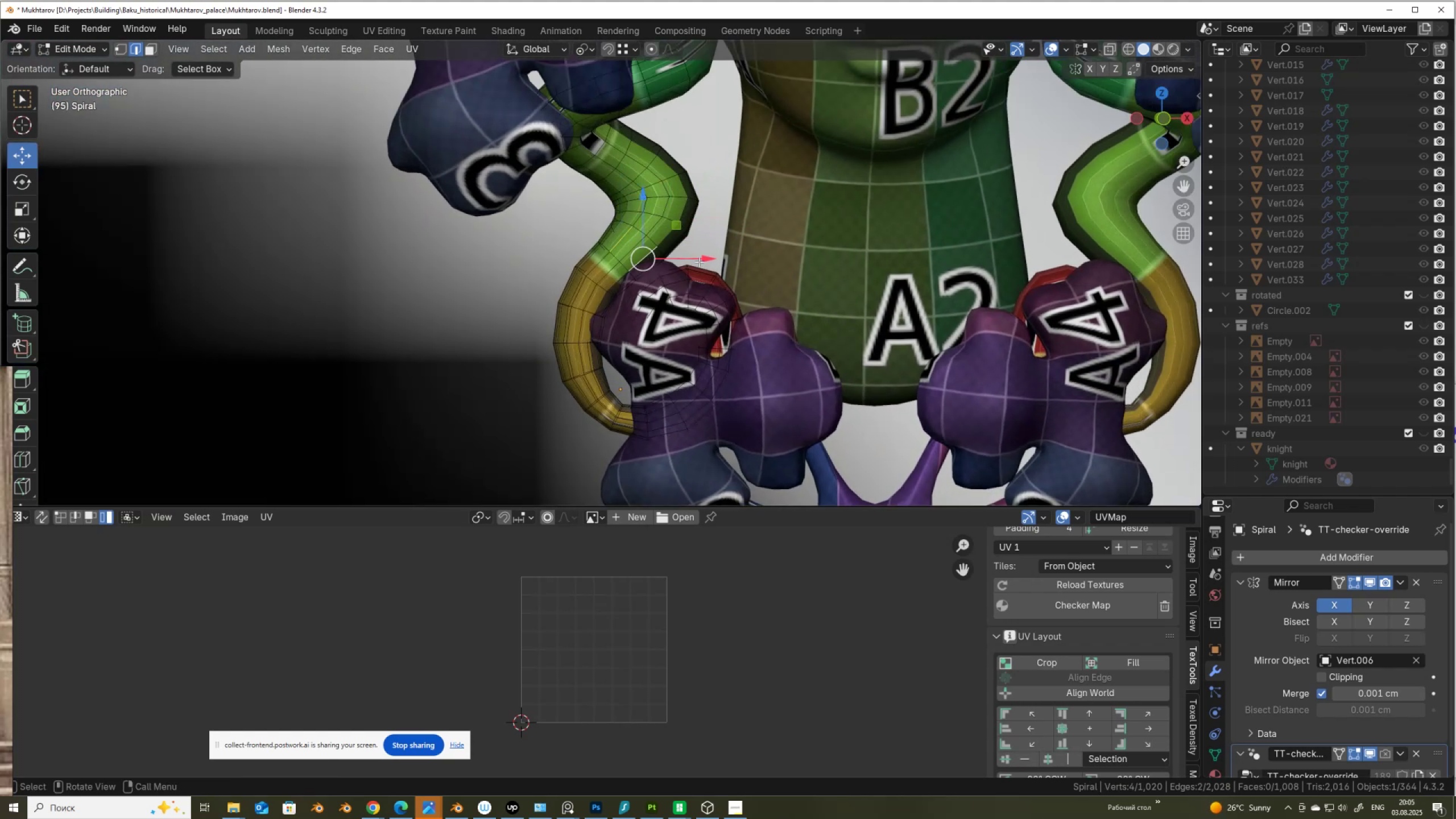 
key(Control+Shift+NumpadAdd)
 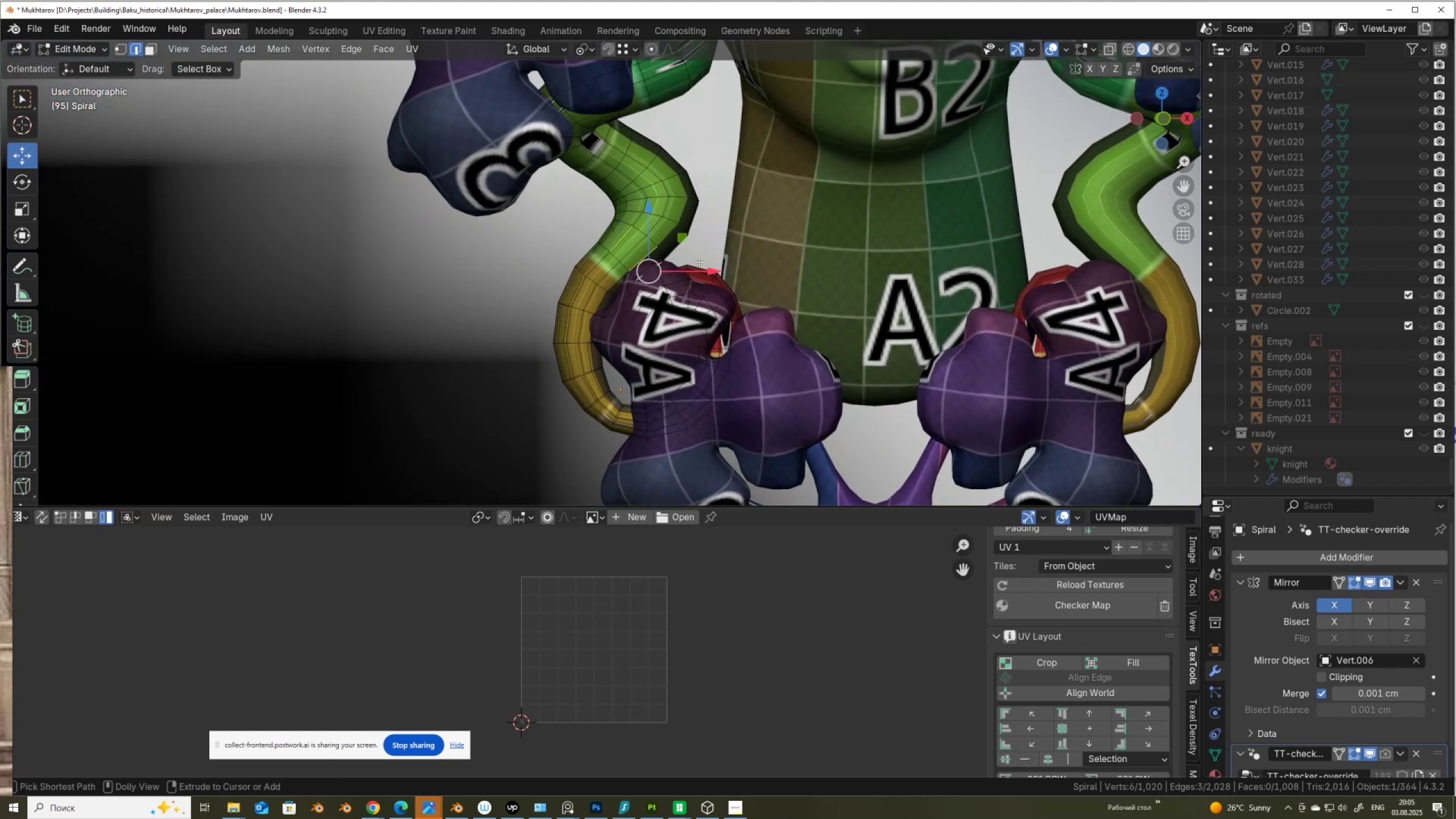 
key(Control+Shift+NumpadAdd)
 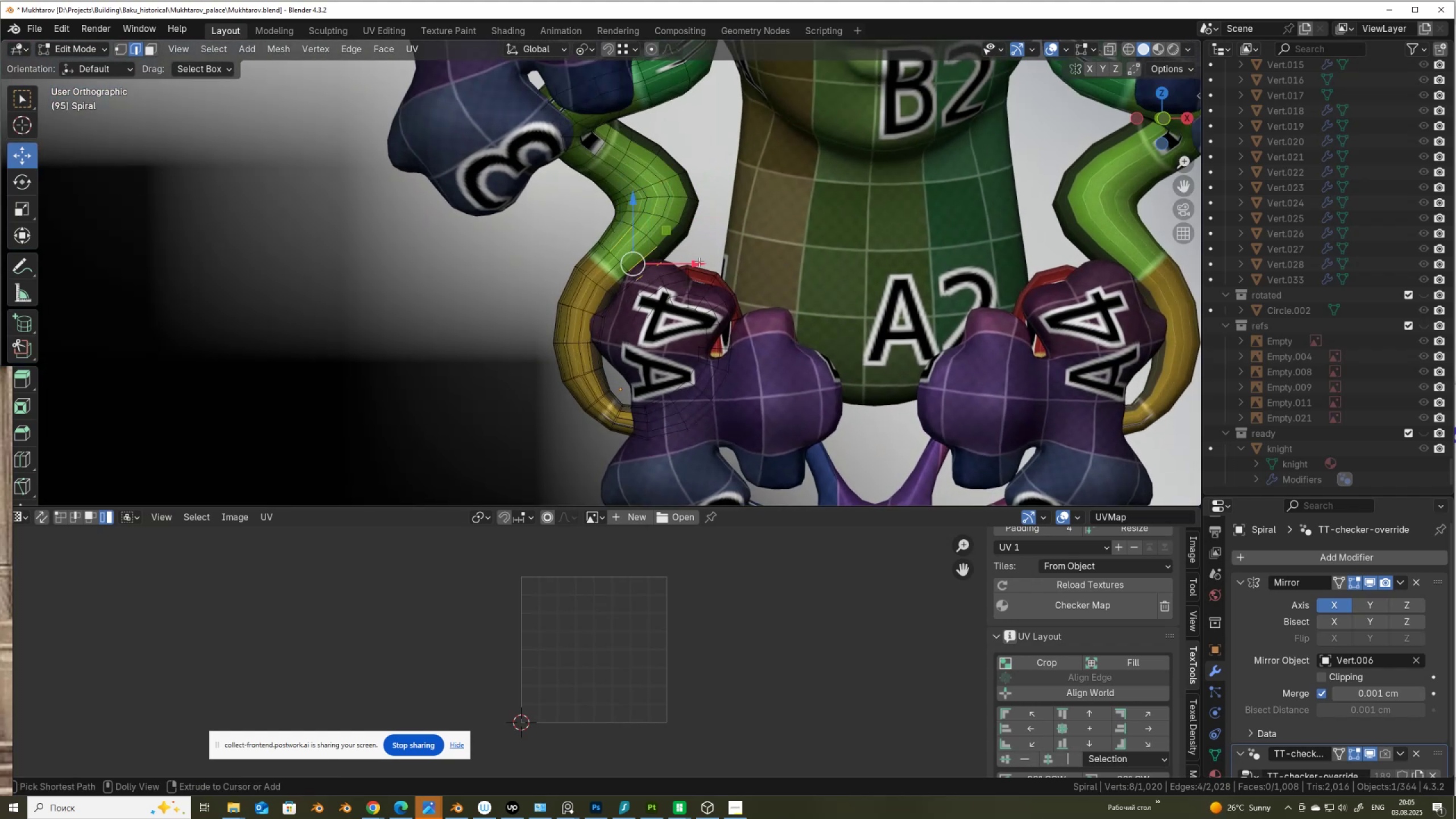 
key(Control+Shift+NumpadAdd)
 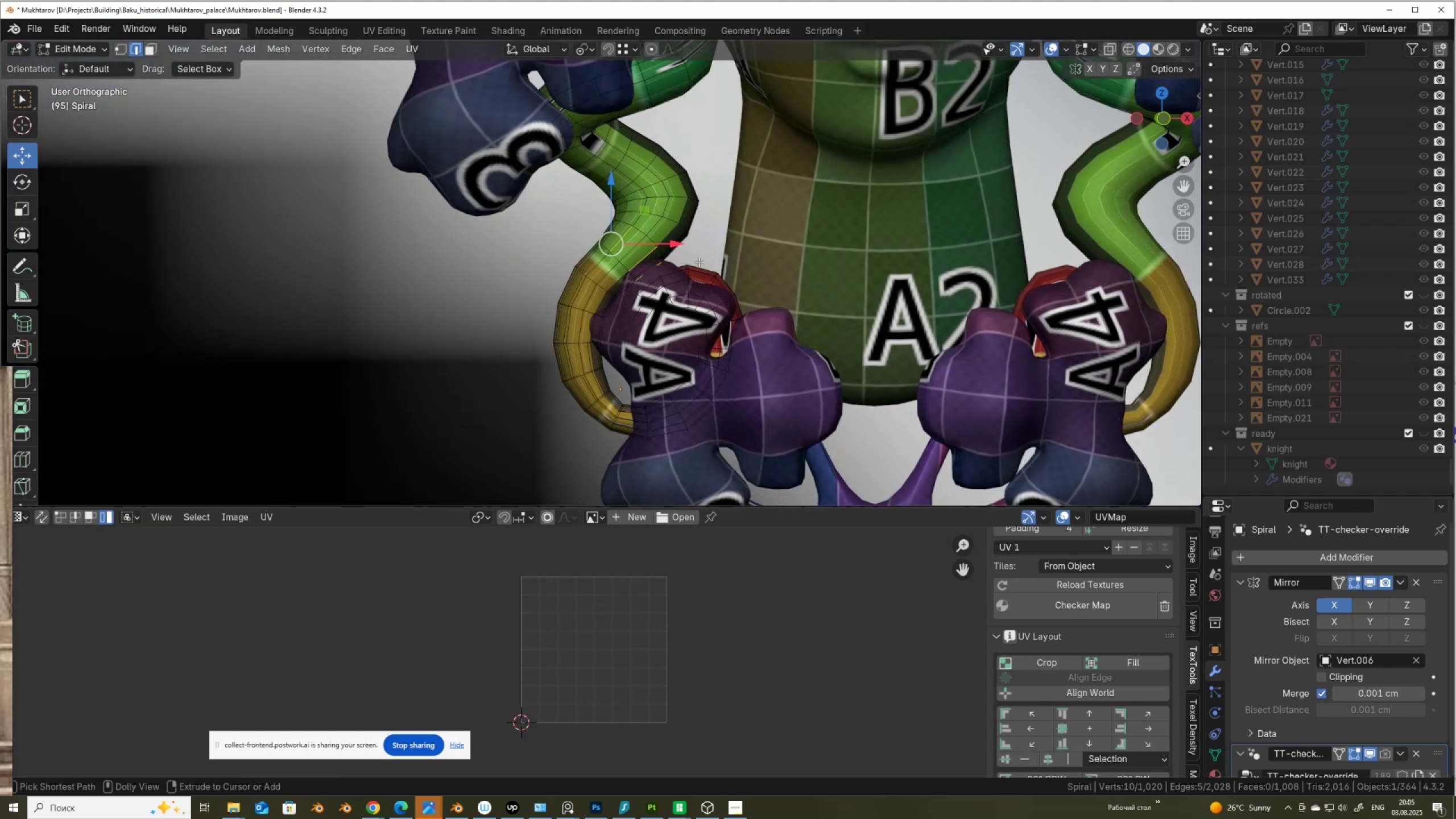 
key(Control+Shift+NumpadAdd)
 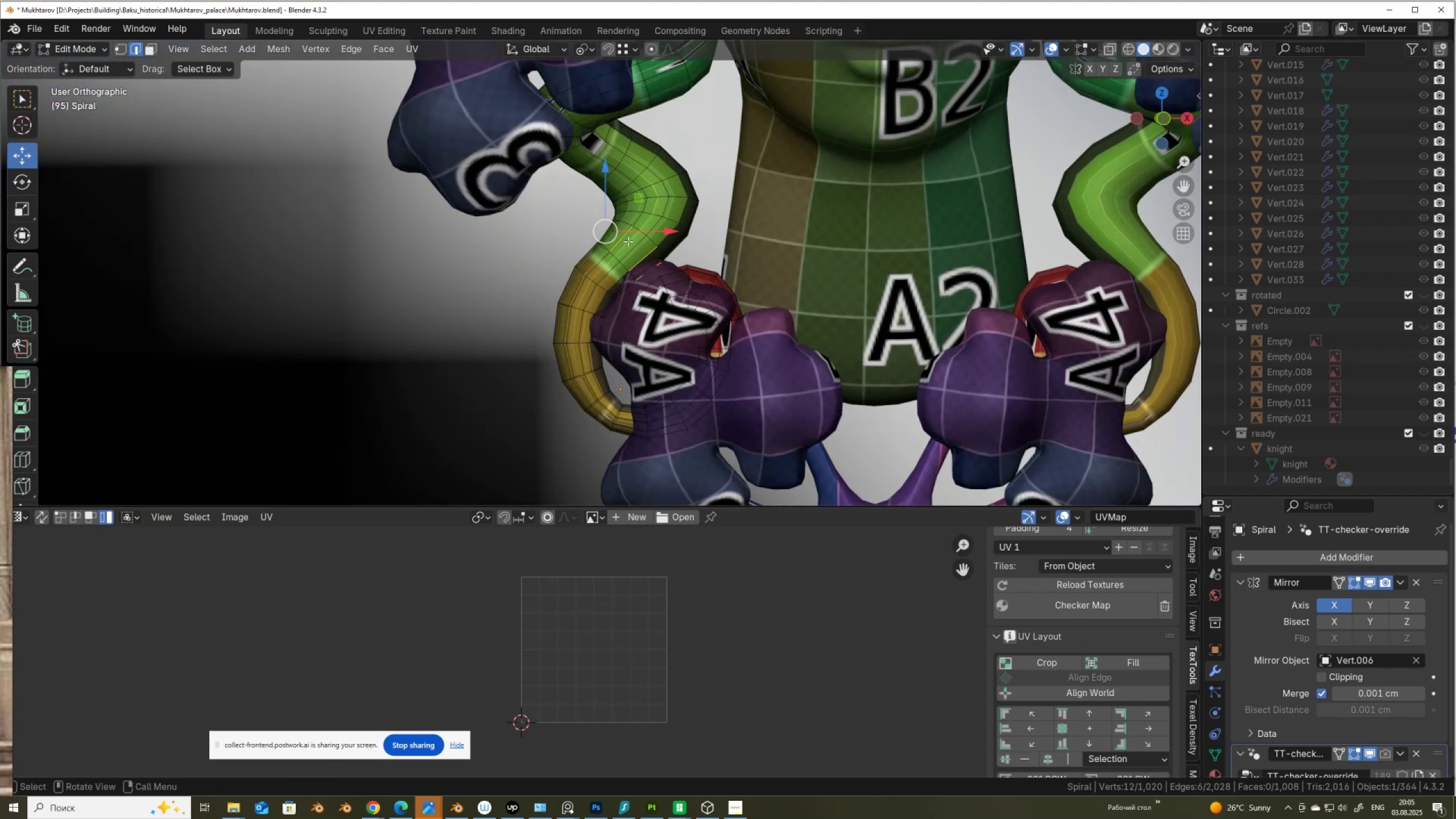 
left_click([611, 234])
 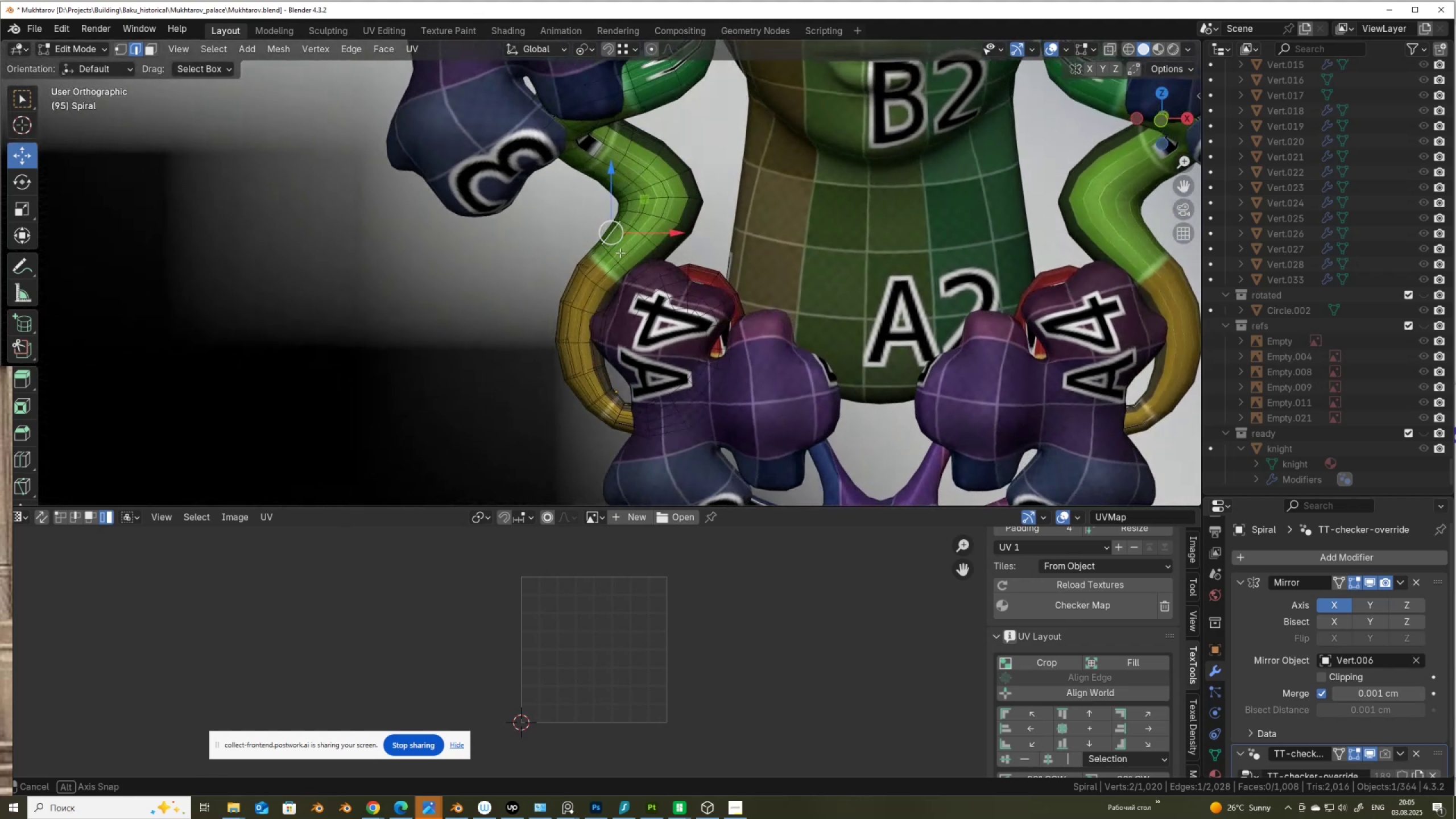 
scroll: coordinate [667, 208], scroll_direction: down, amount: 4.0
 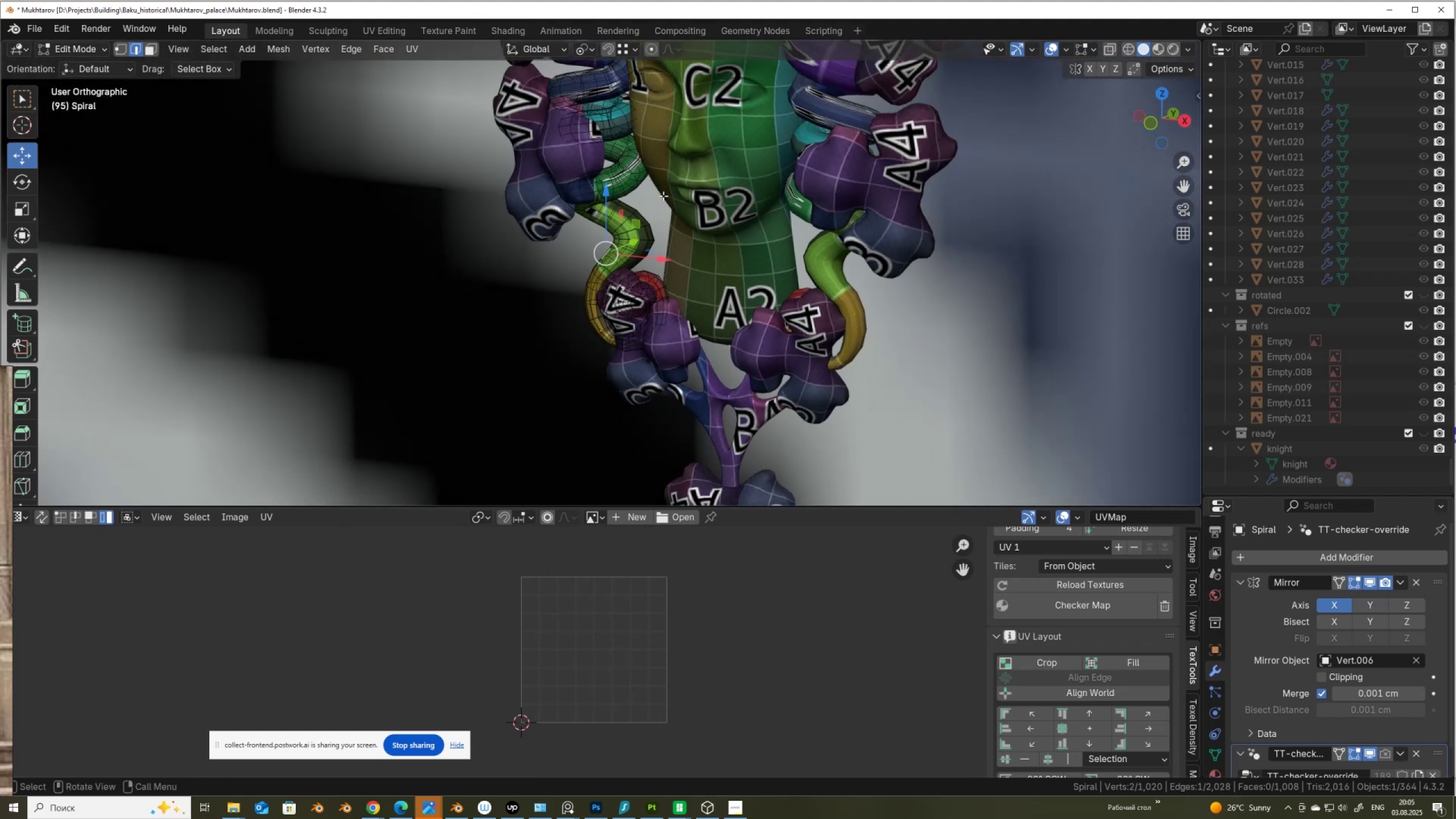 
hold_key(key=ShiftLeft, duration=0.42)
 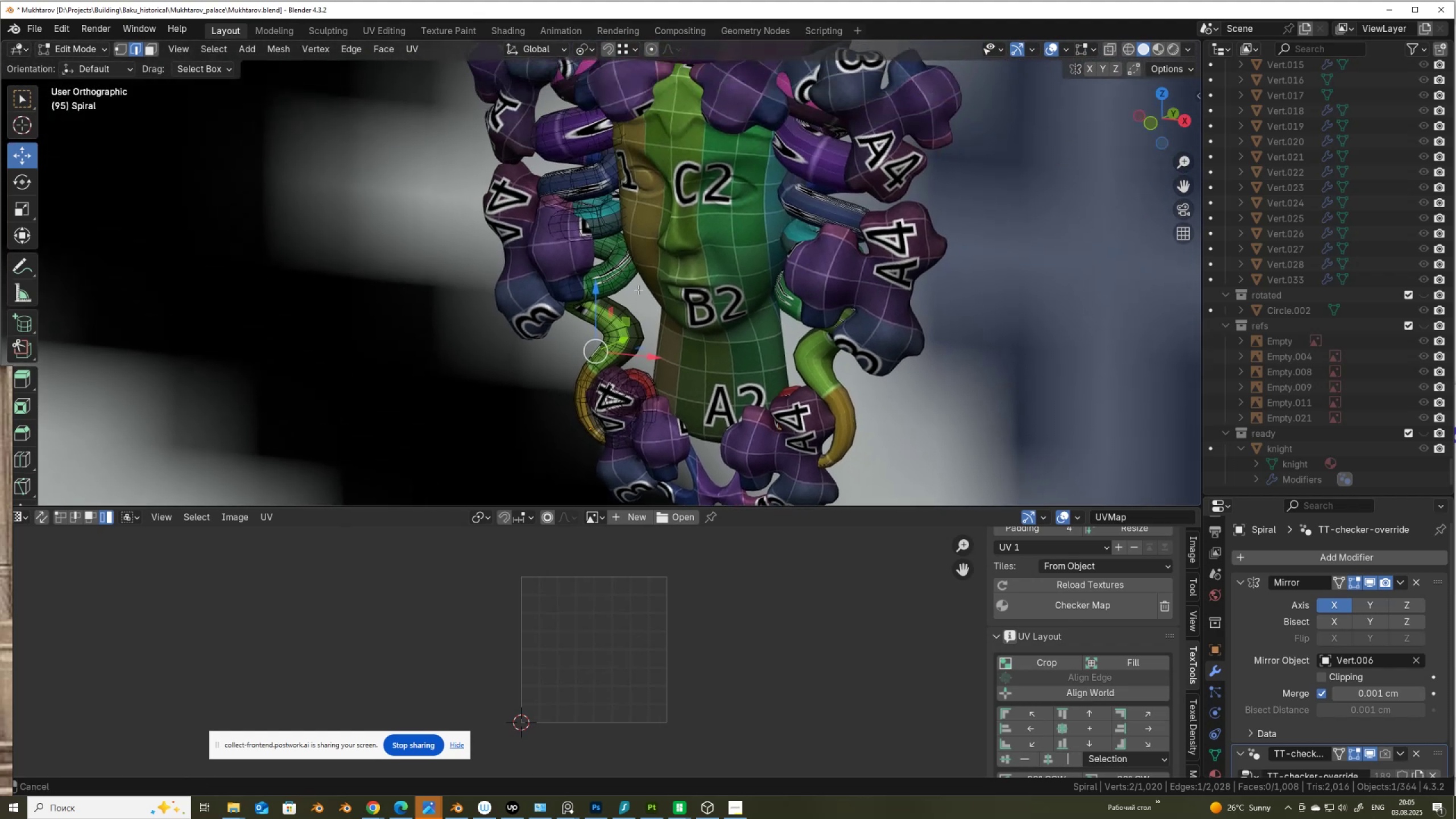 
scroll: coordinate [638, 289], scroll_direction: up, amount: 5.0
 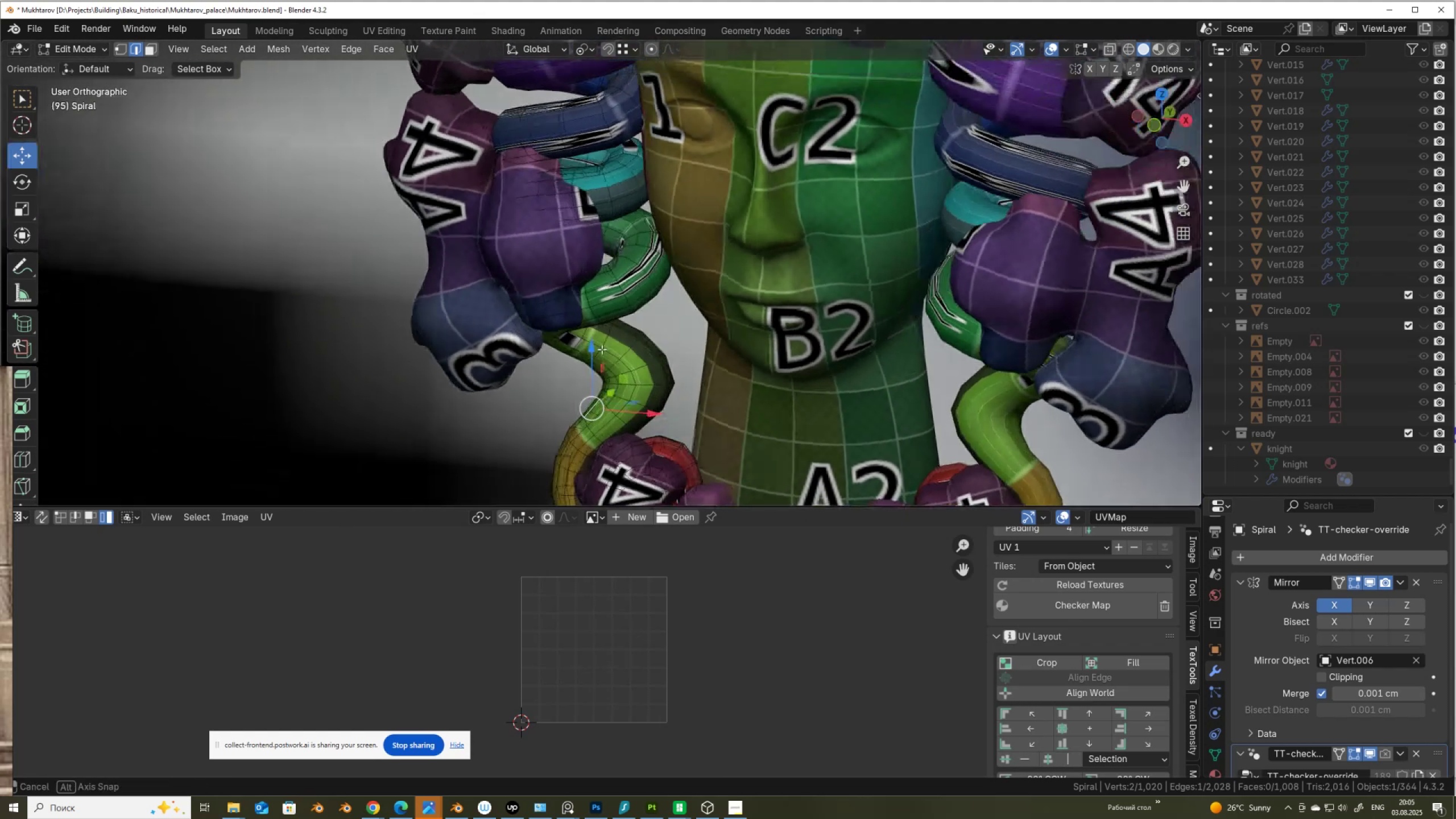 
hold_key(key=AltLeft, duration=0.42)
left_click([630, 319])
 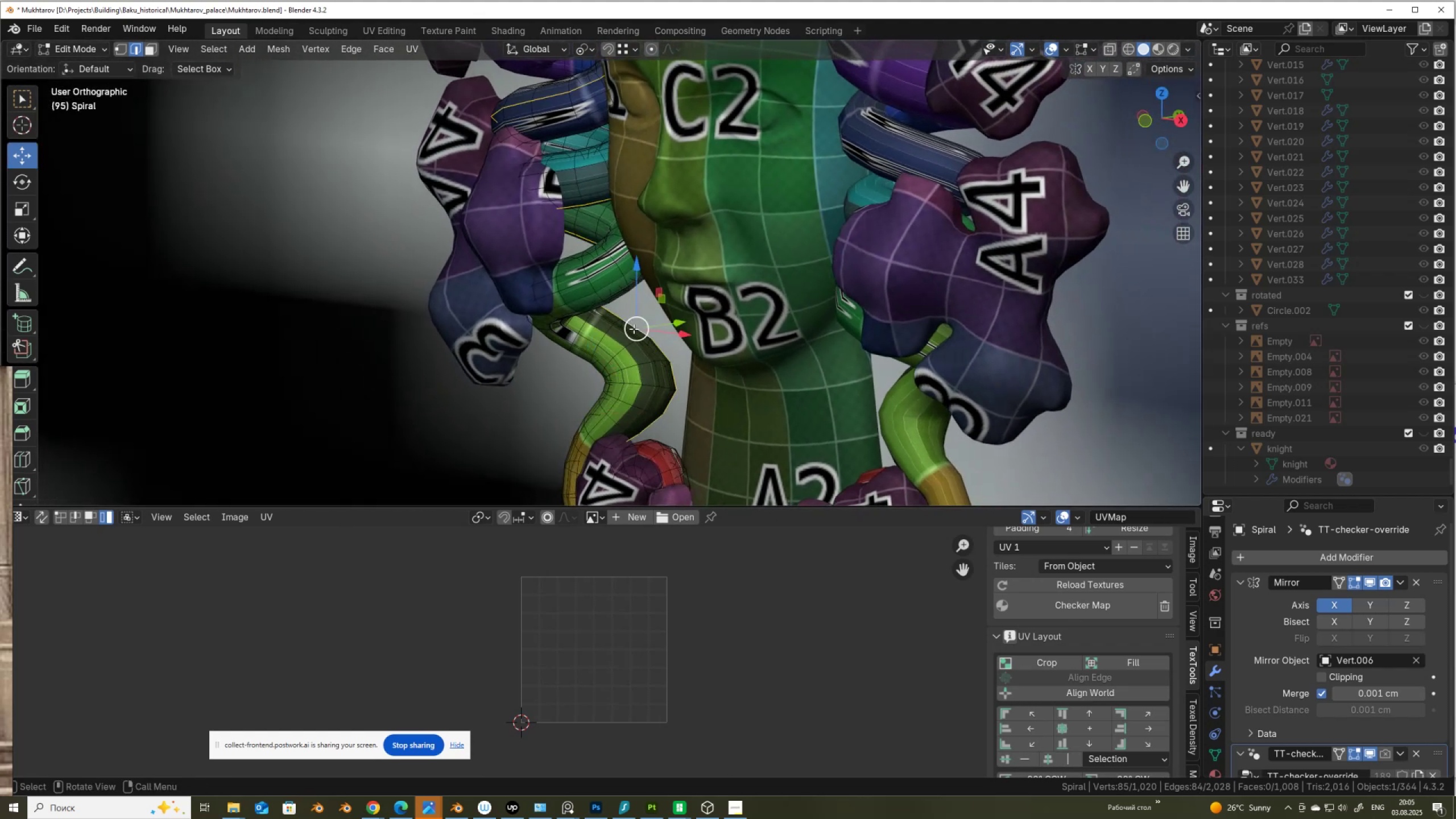 
scroll: coordinate [636, 333], scroll_direction: down, amount: 2.0
 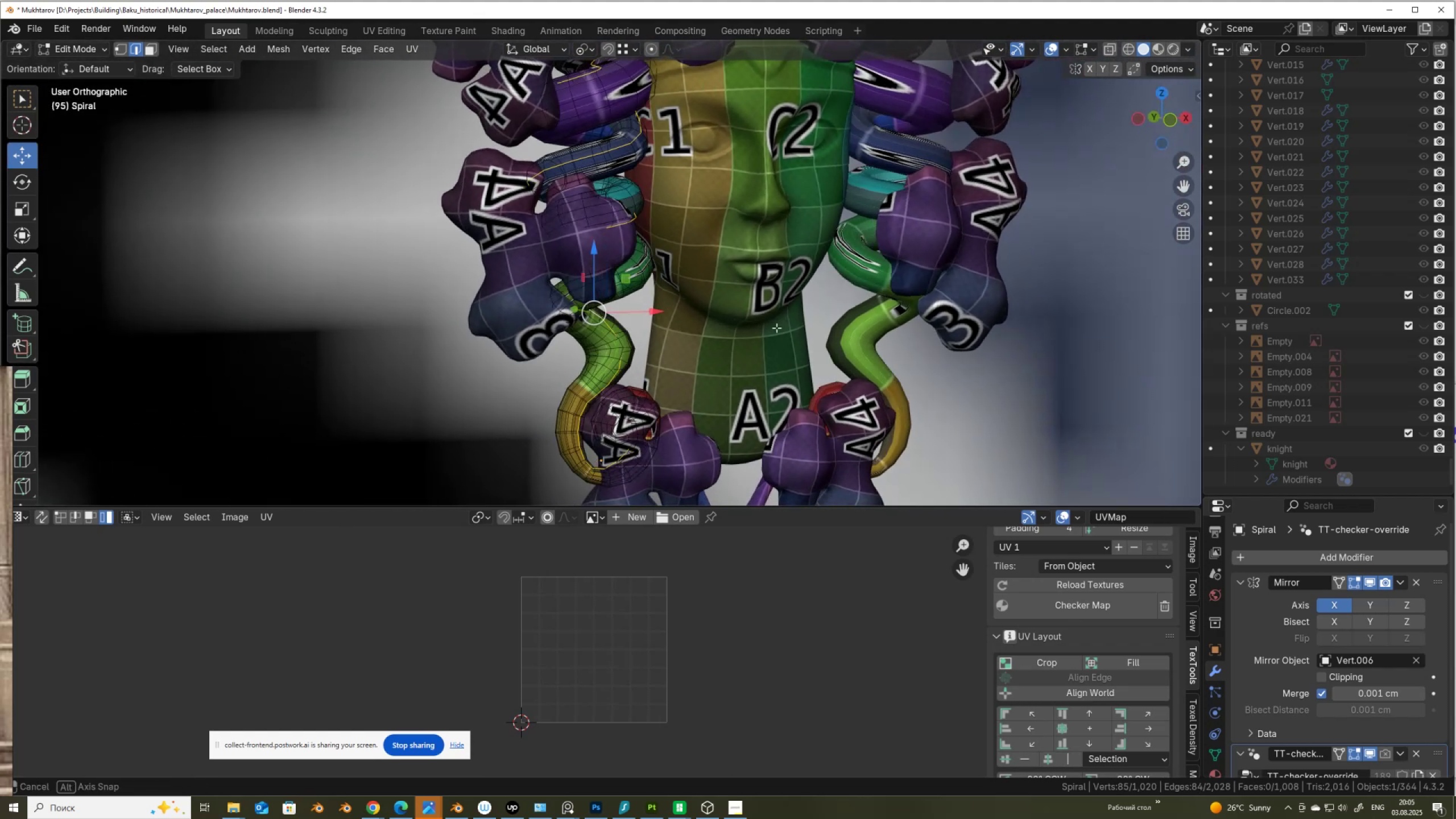 
key(Alt+AltLeft)
 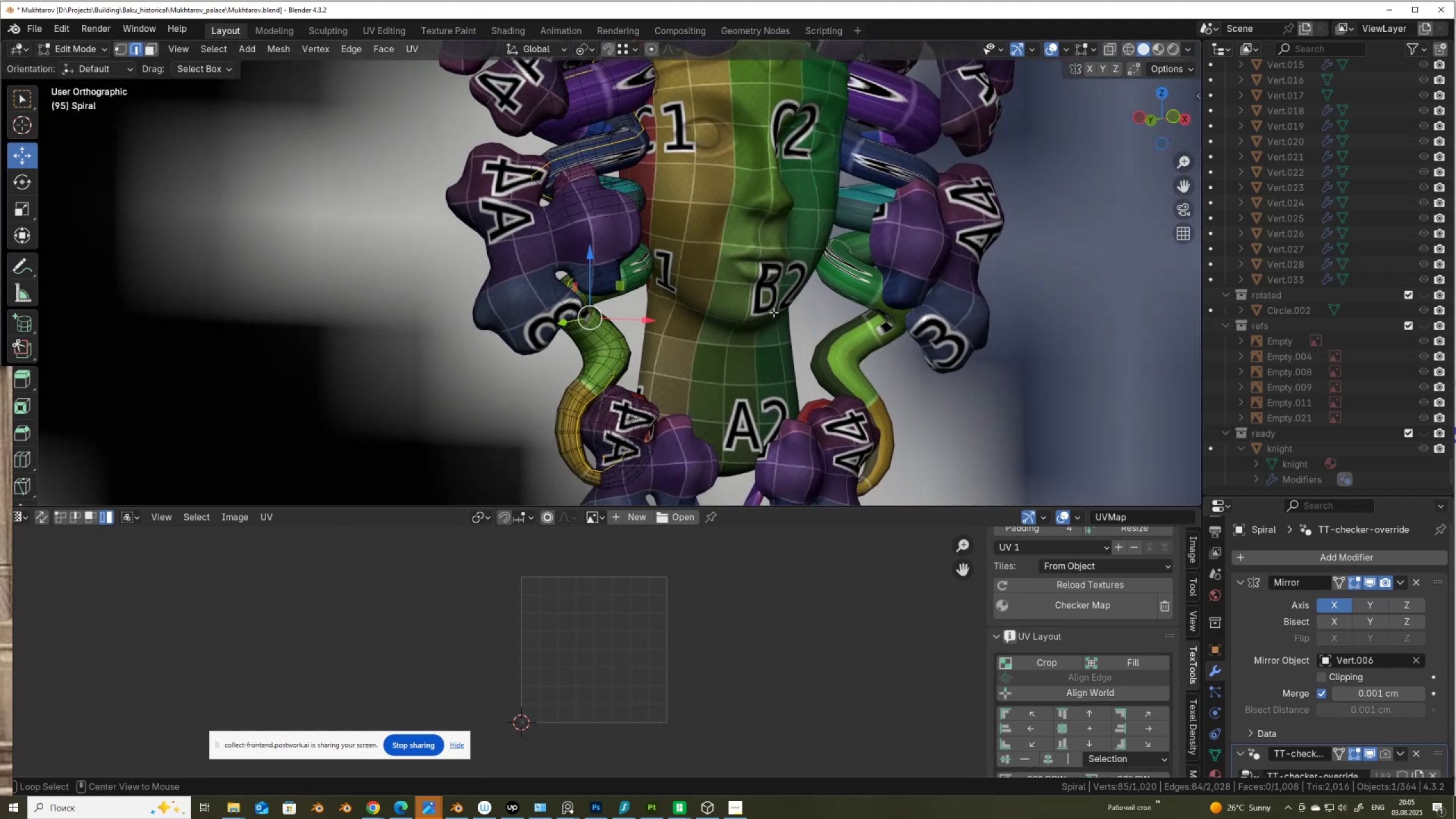 
key(Alt+Z)
 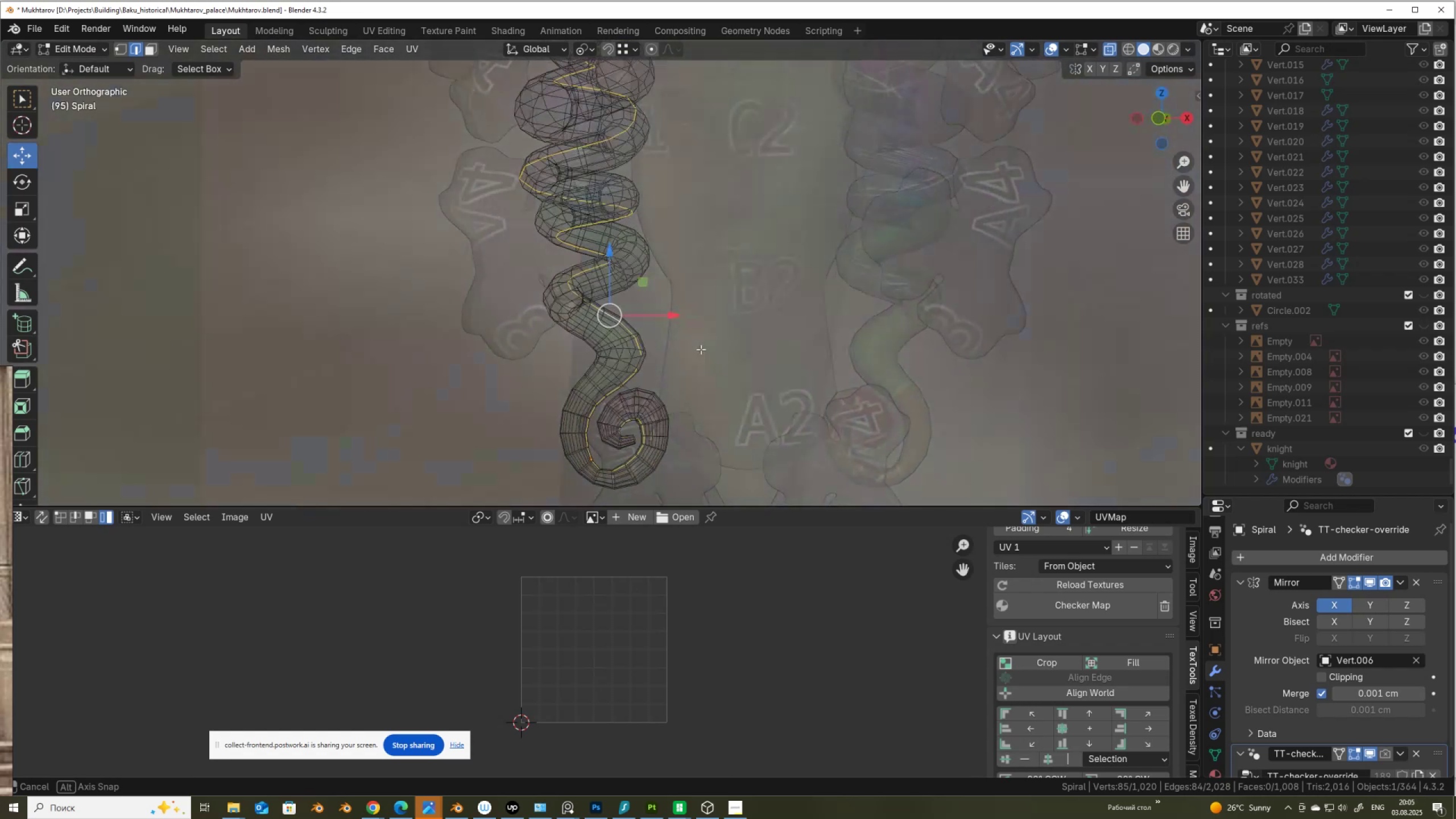 
scroll: coordinate [726, 332], scroll_direction: down, amount: 2.0
 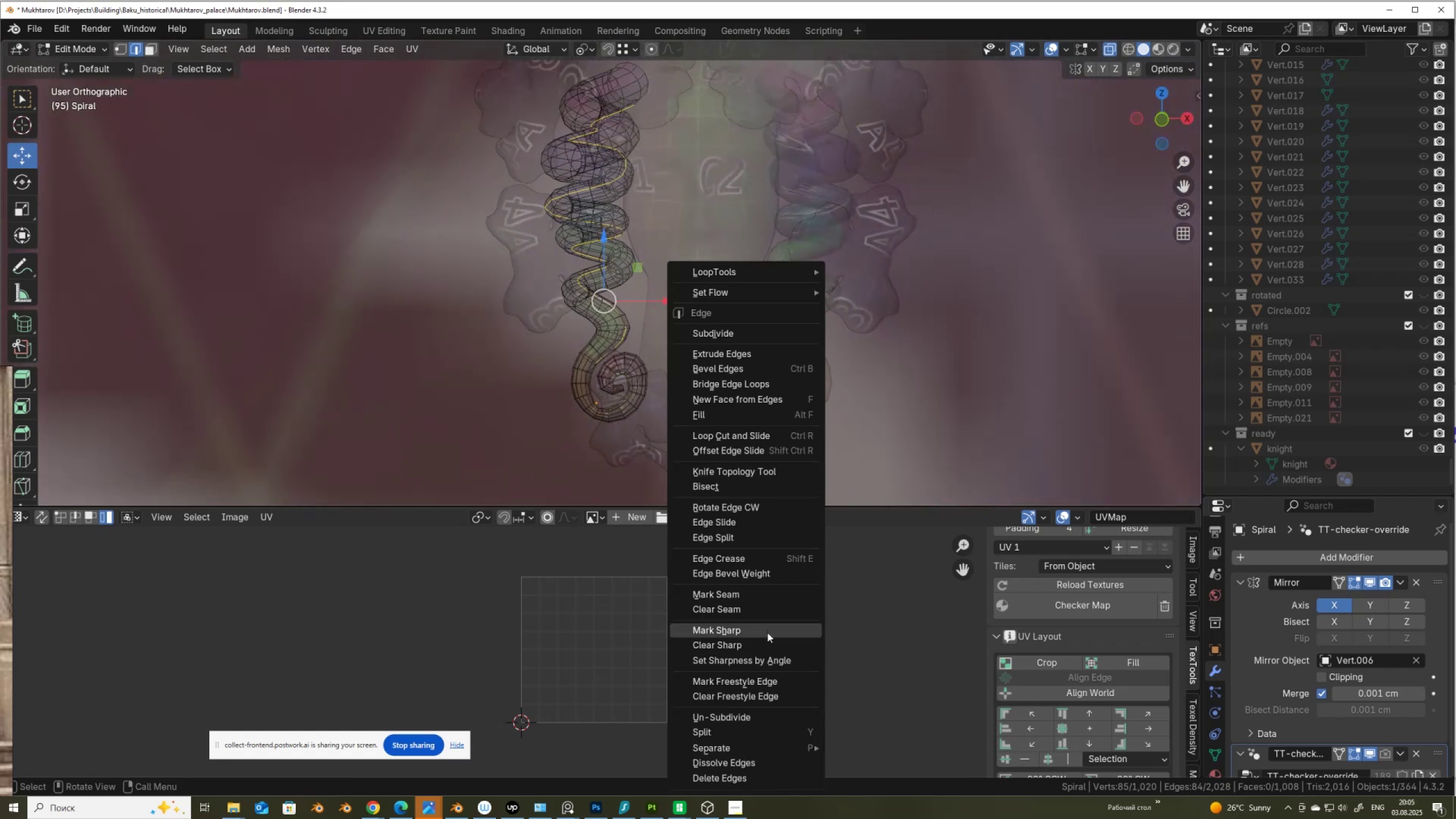 
left_click([755, 590])
 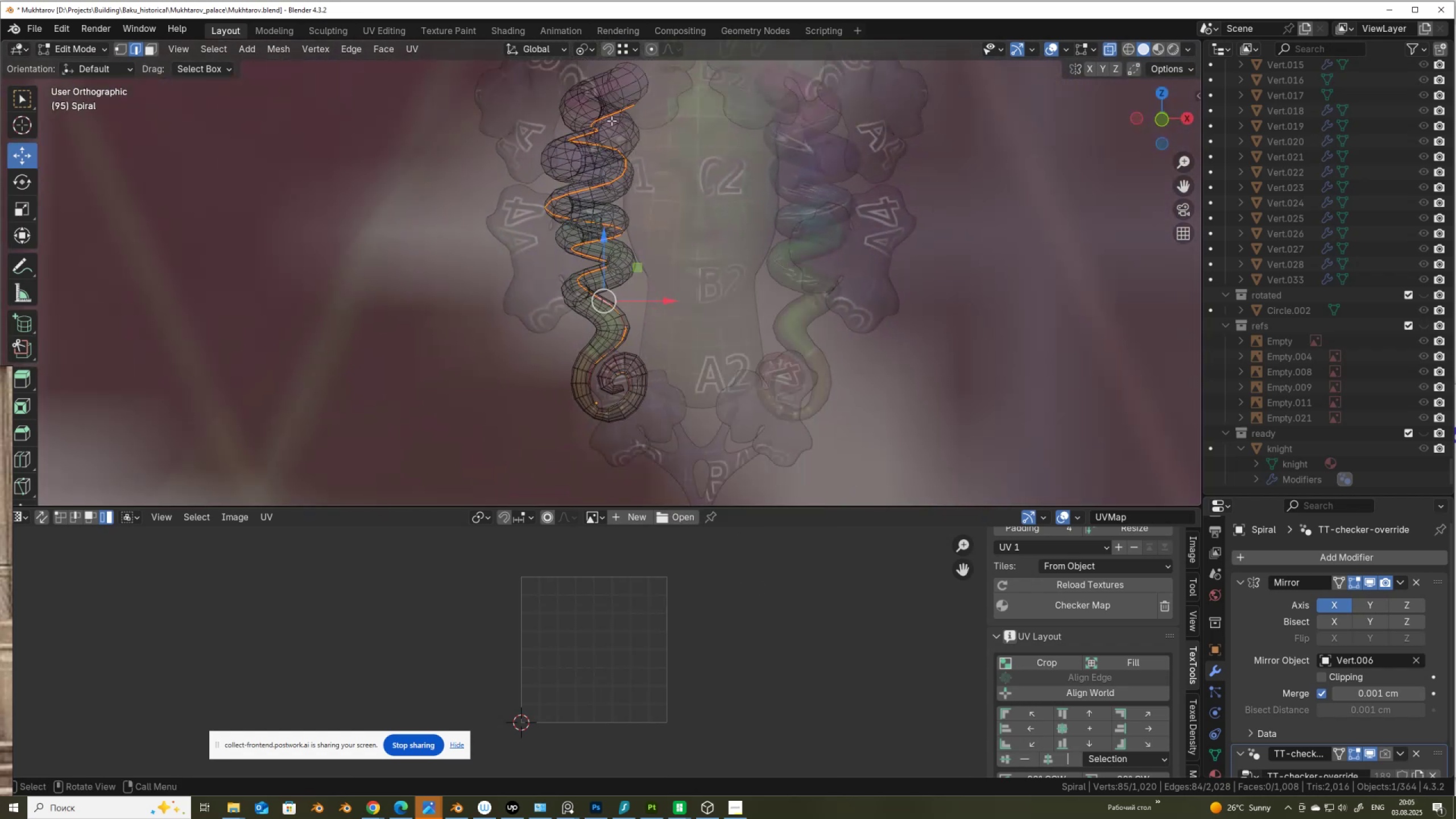 
scroll: coordinate [611, 333], scroll_direction: up, amount: 4.0
 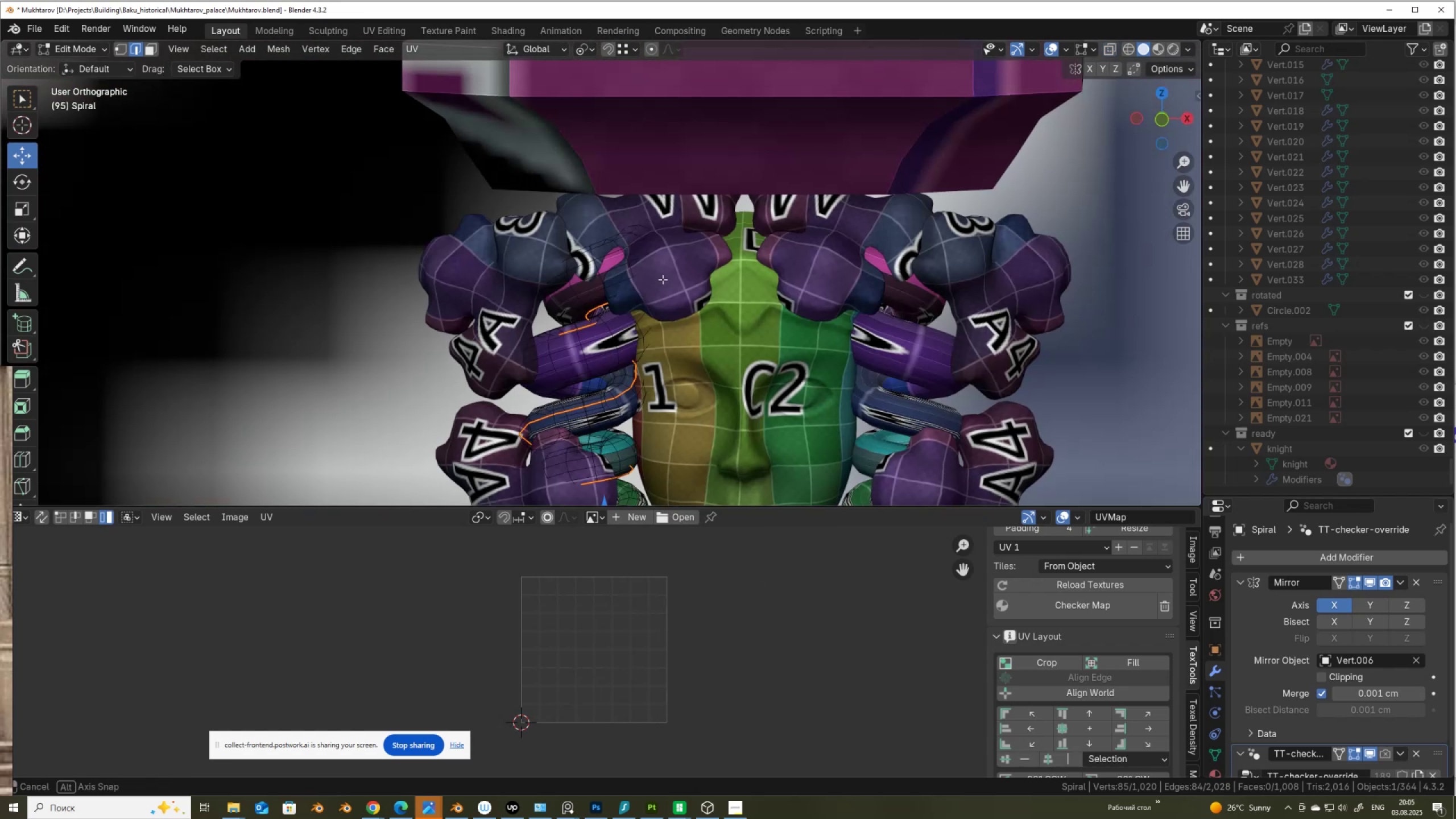 
hold_key(key=ShiftLeft, duration=0.34)
 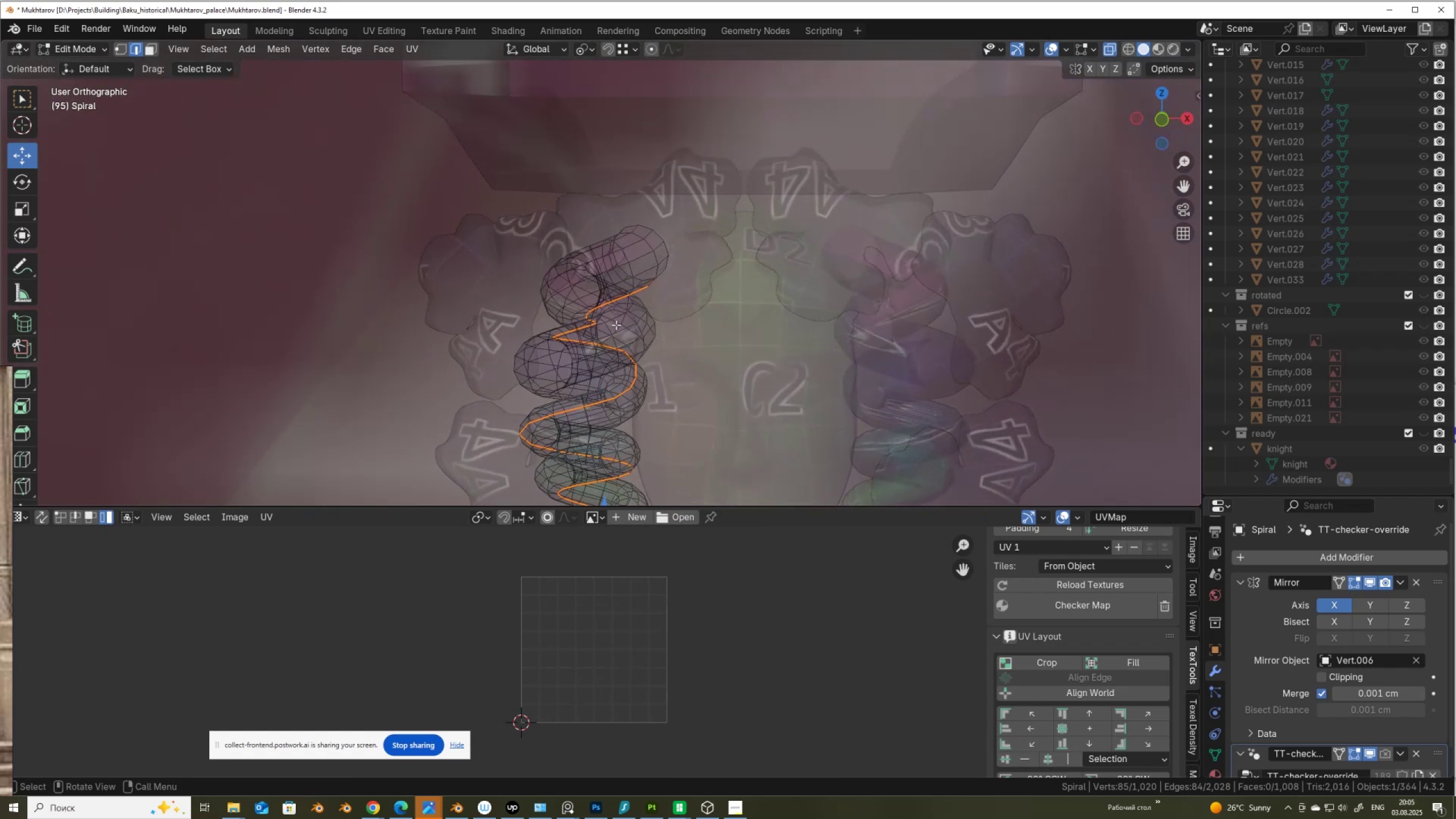 
key(Alt+AltLeft)
 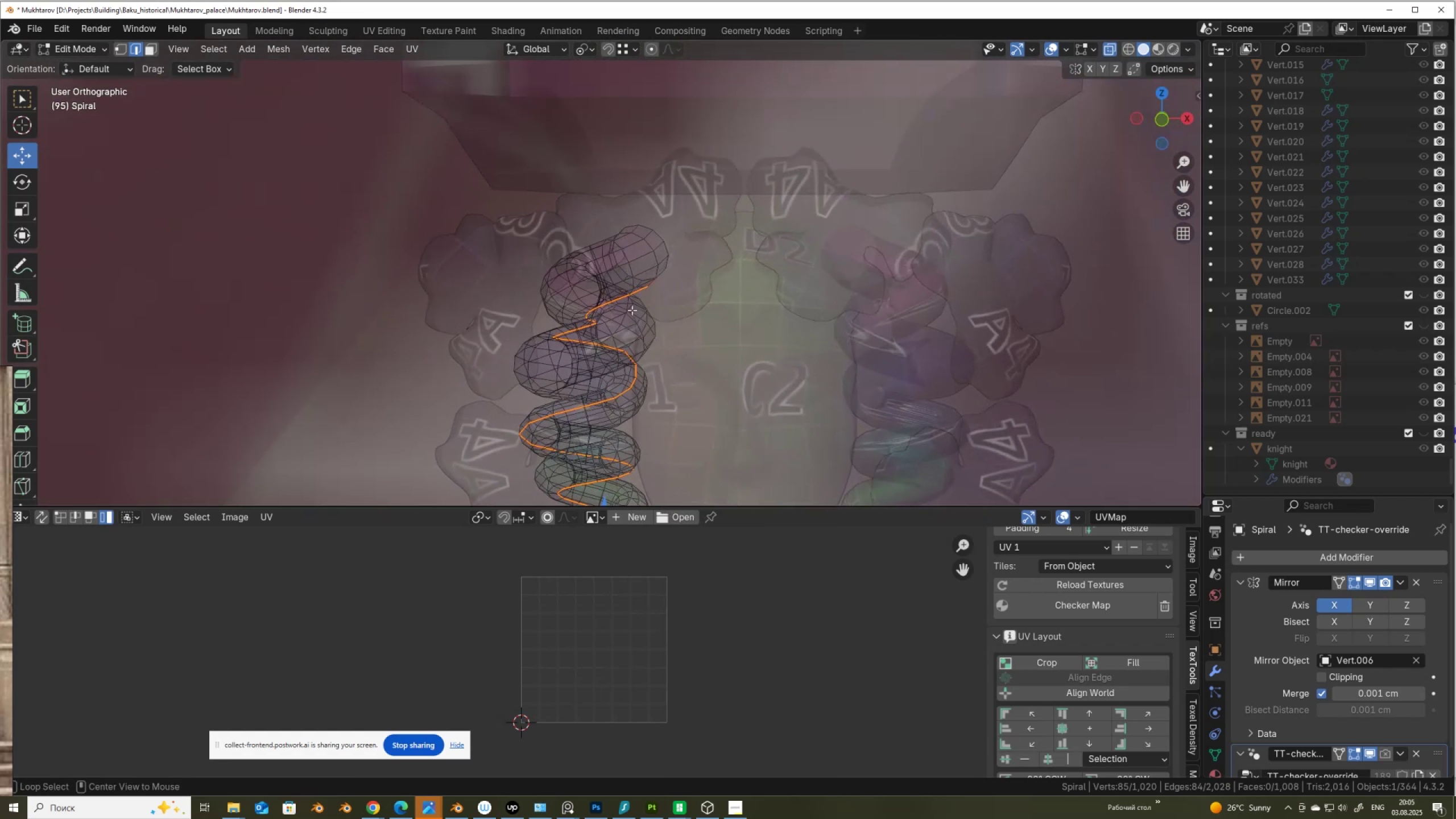 
key(Alt+Z)
 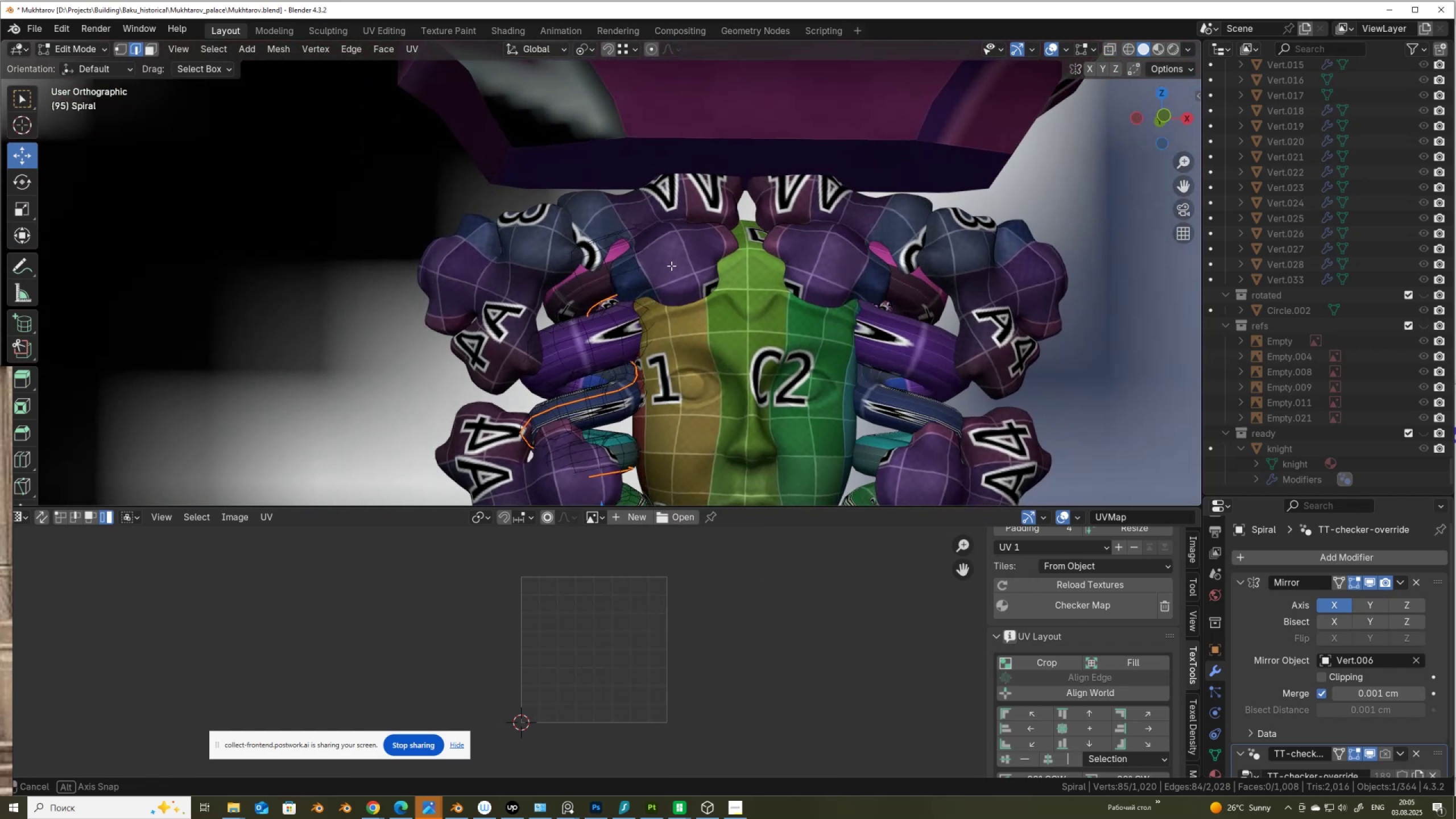 
key(Alt+Z)
 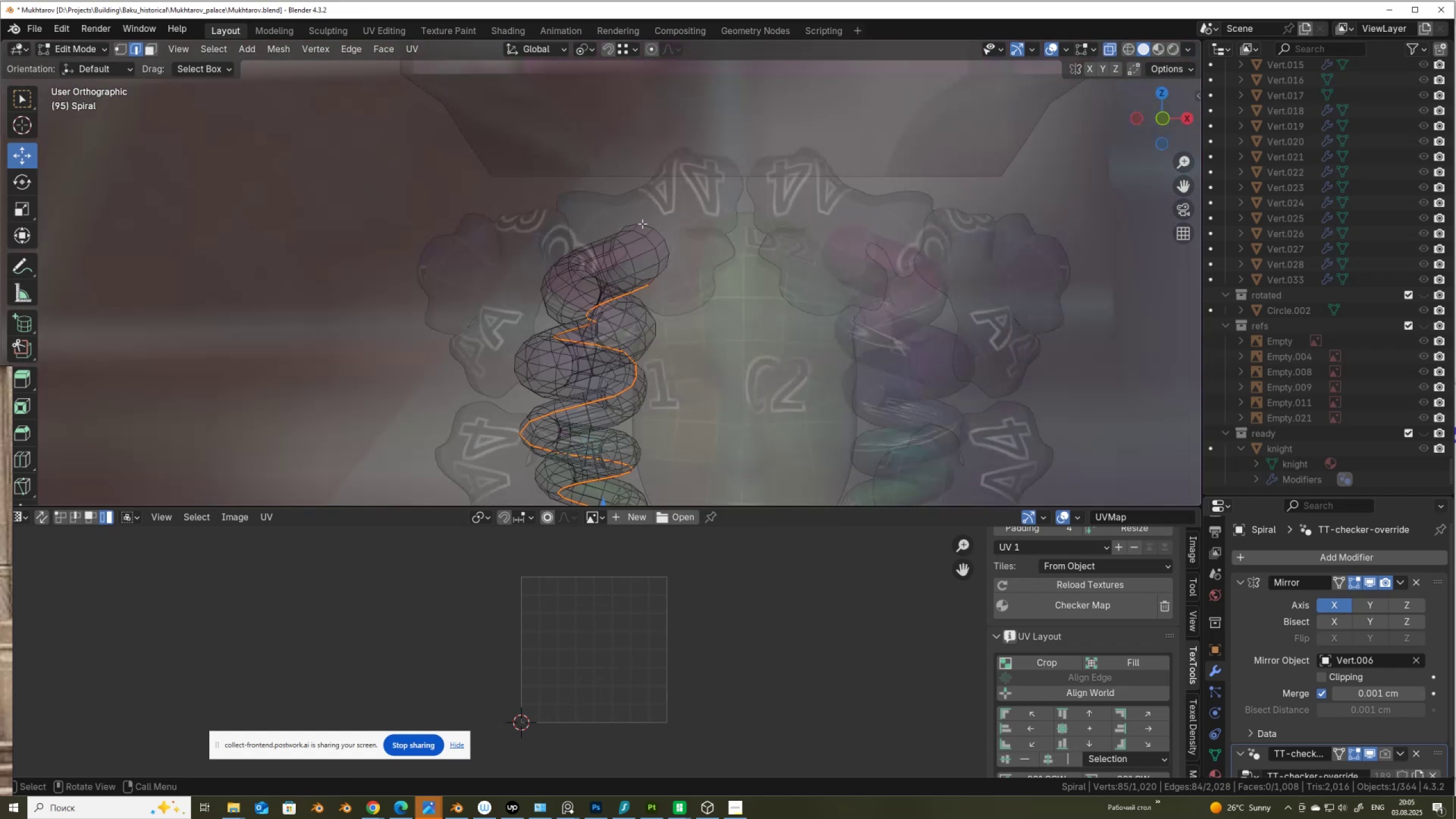 
key(Alt+AltLeft)
 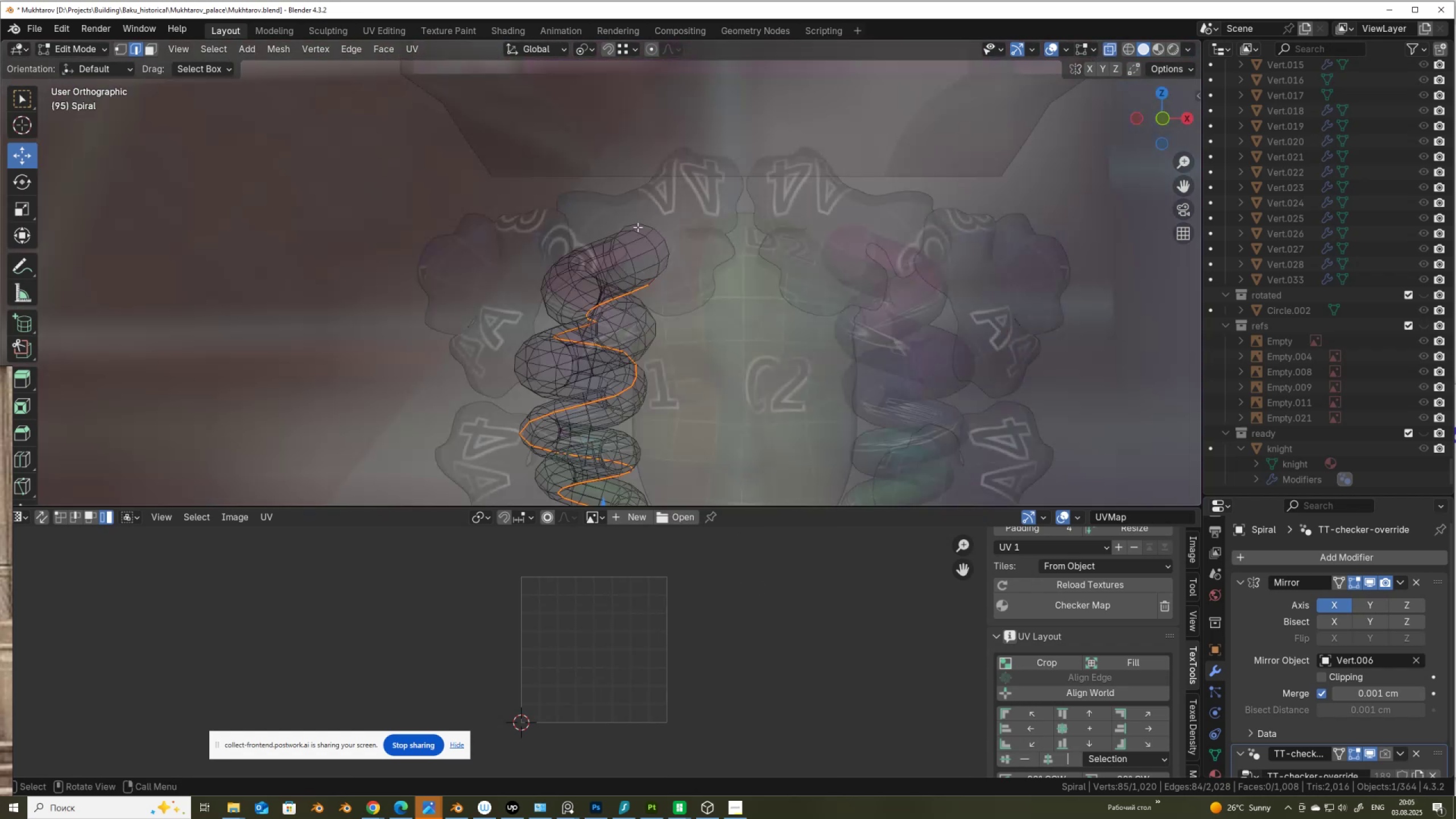 
hold_key(key=AltLeft, duration=0.34)
left_click([646, 223])
 